 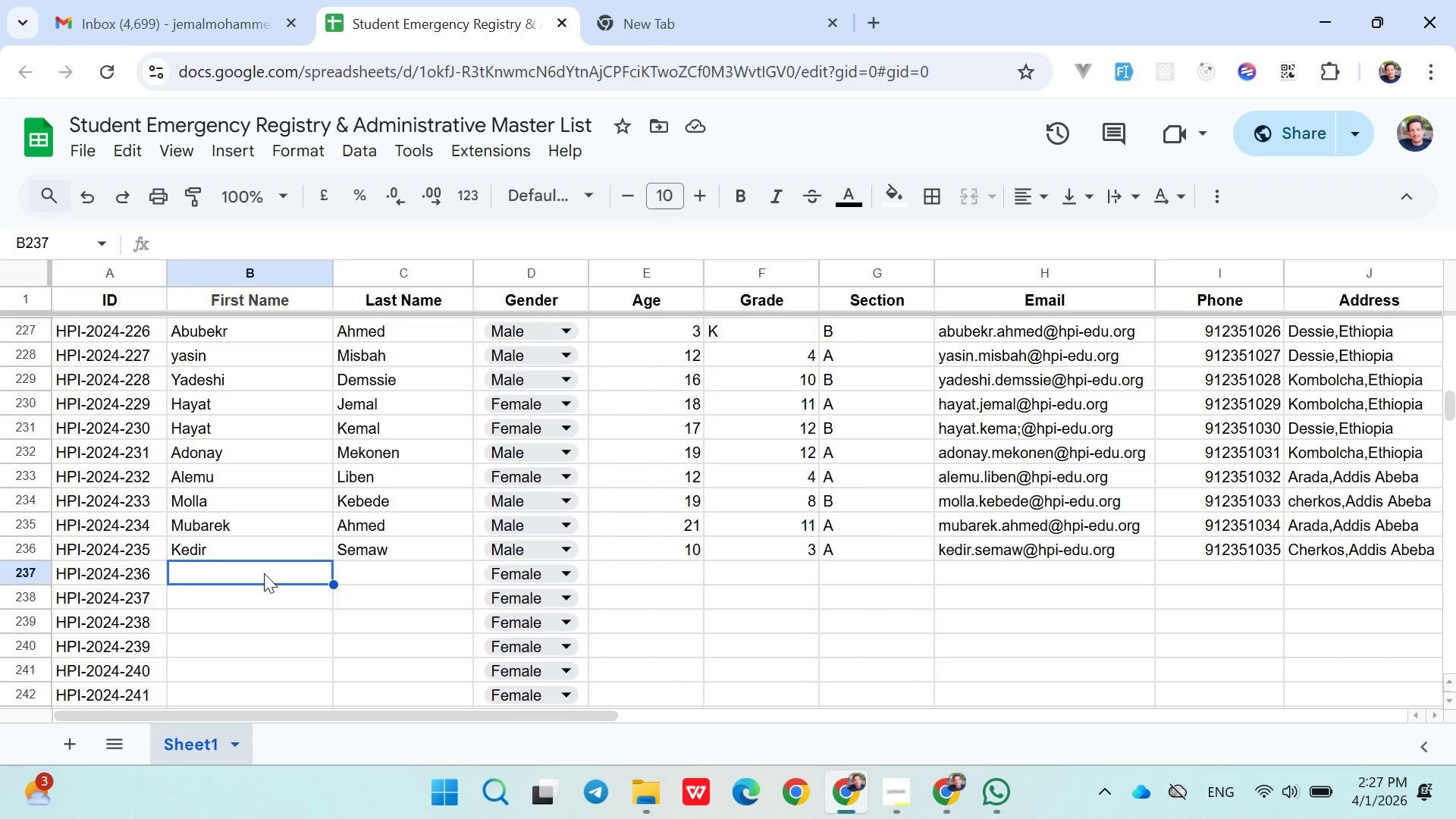 
type(SEID )
key(Backspace)
 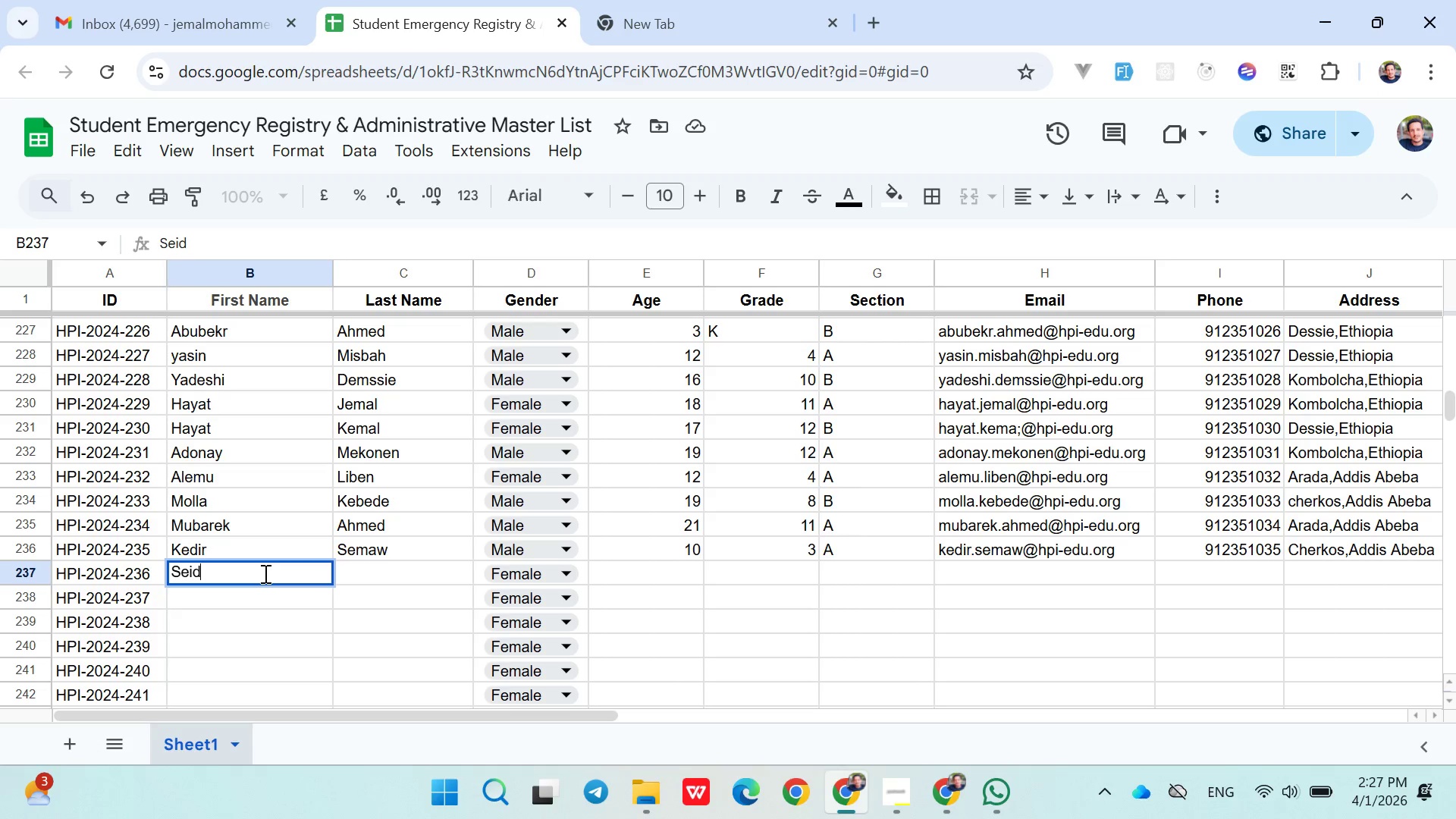 
key(ArrowRight)
 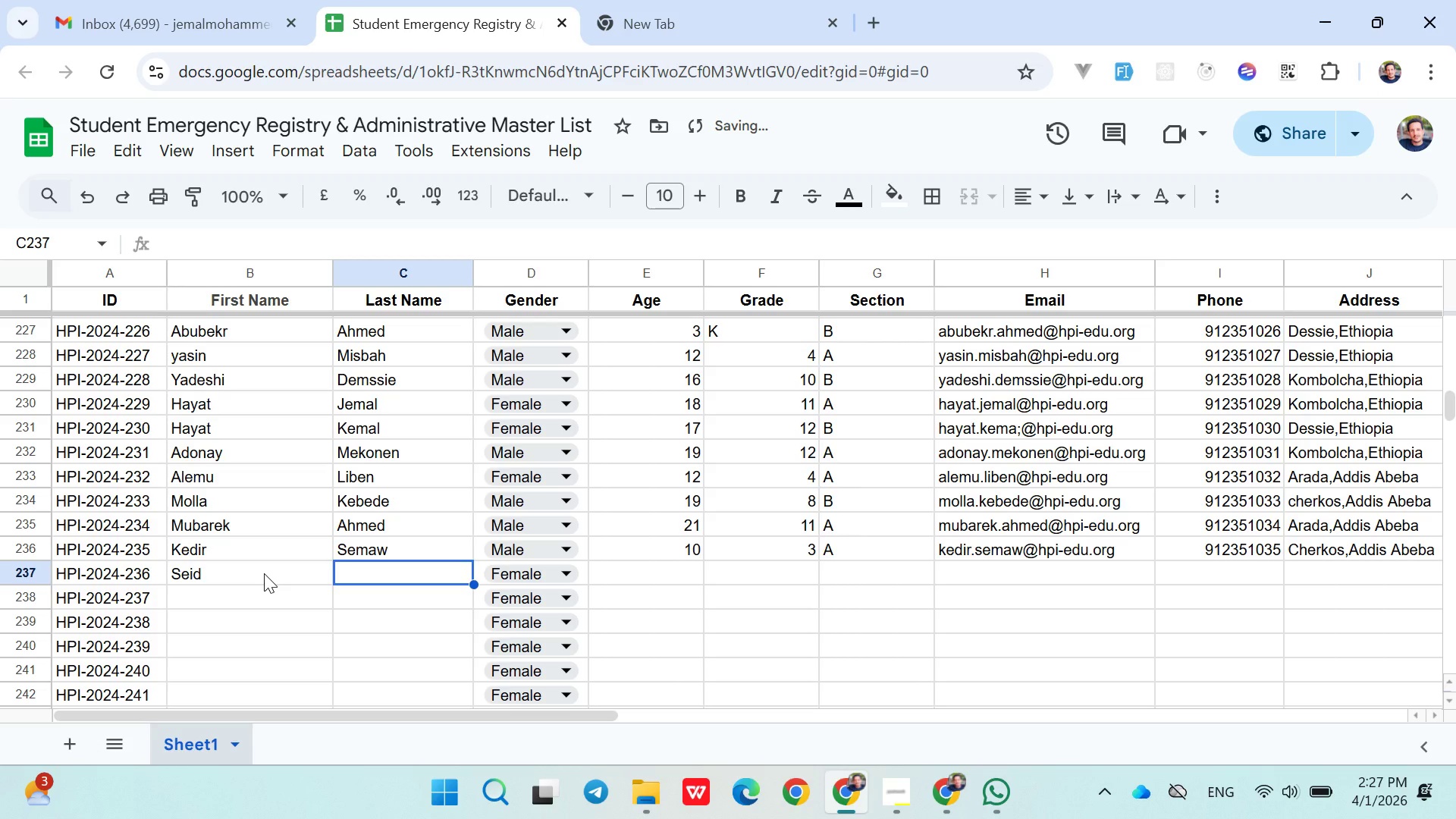 
type(Alemu)
 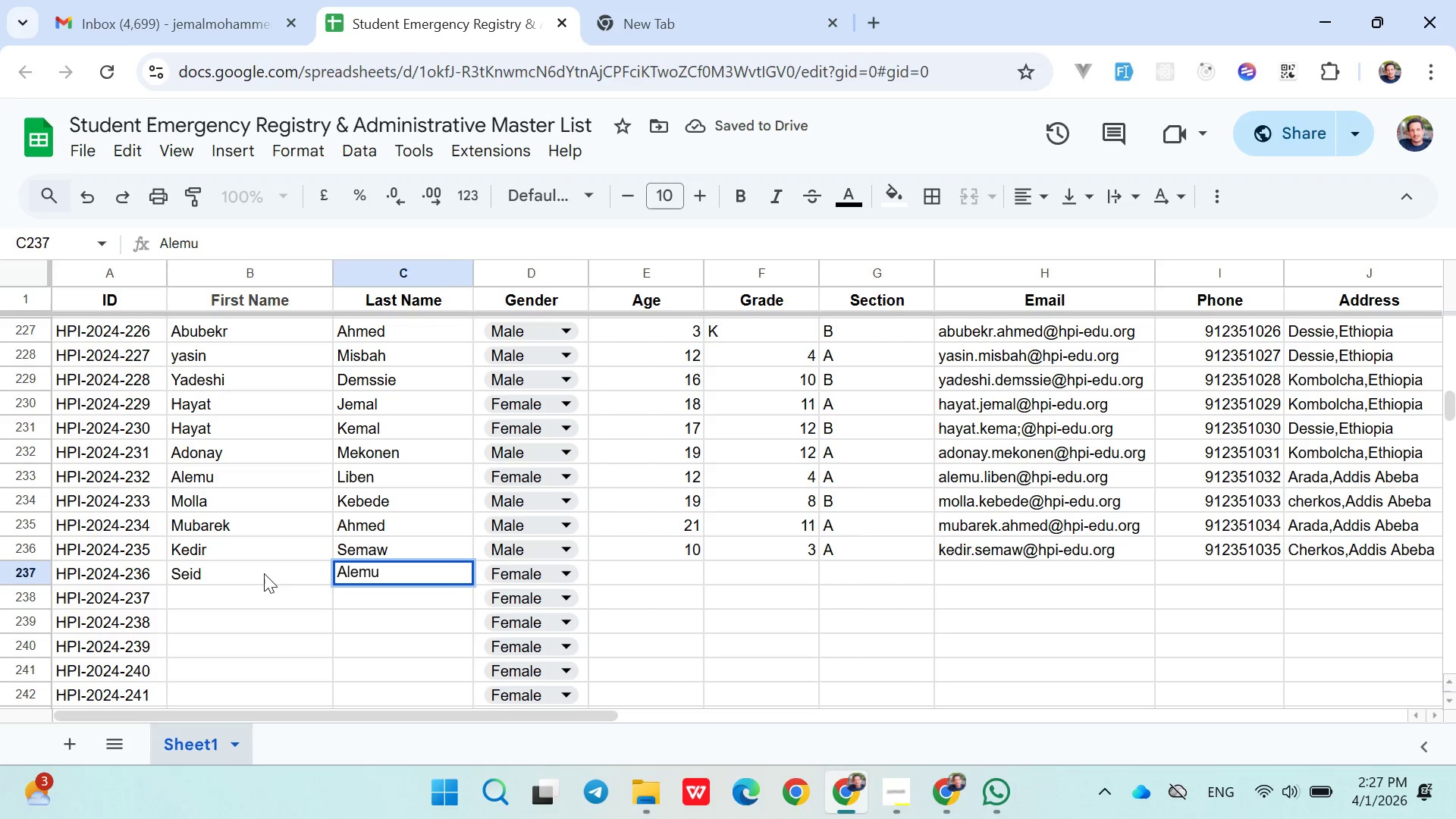 
key(ArrowRight)
 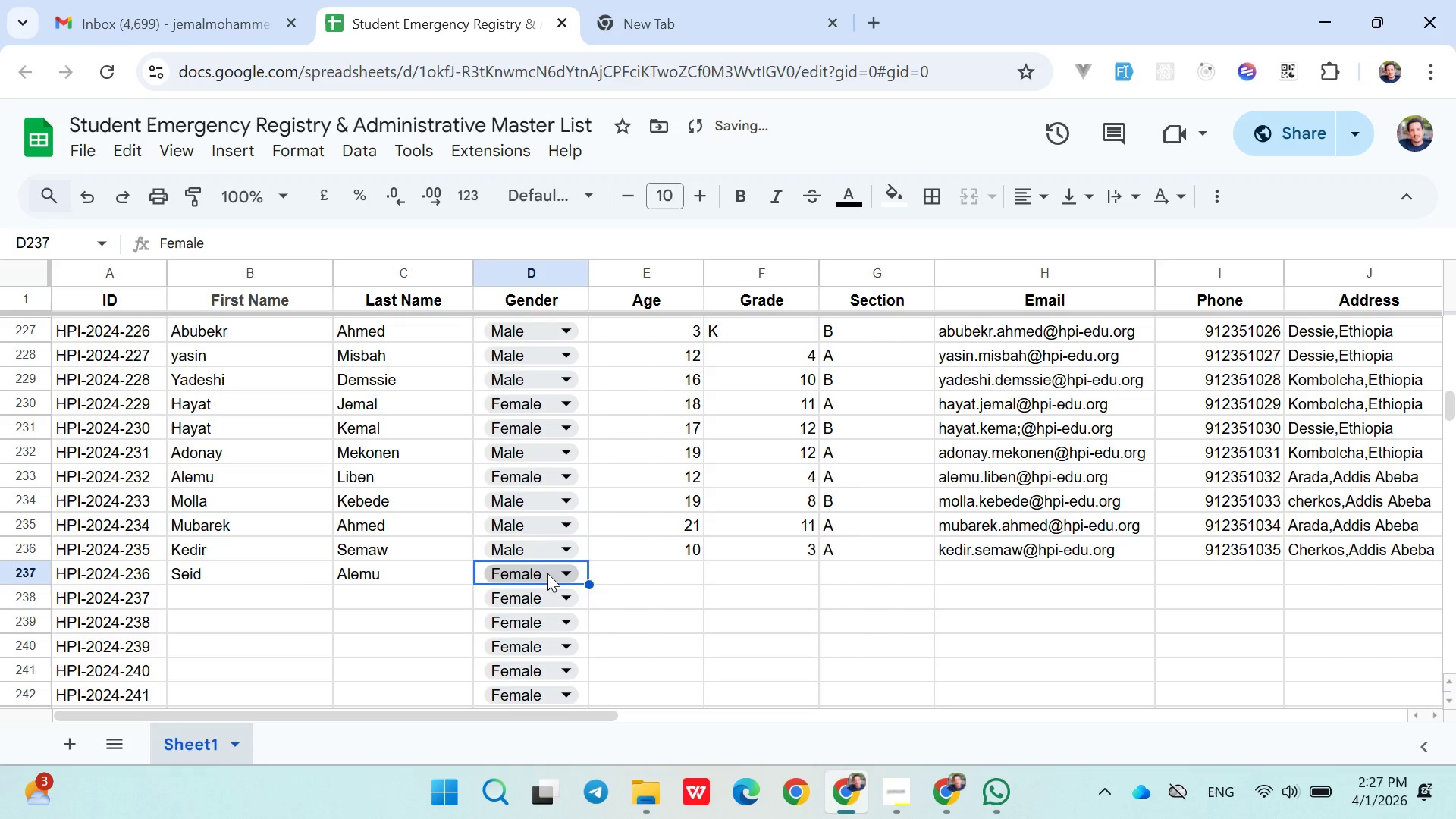 
left_click([548, 573])
 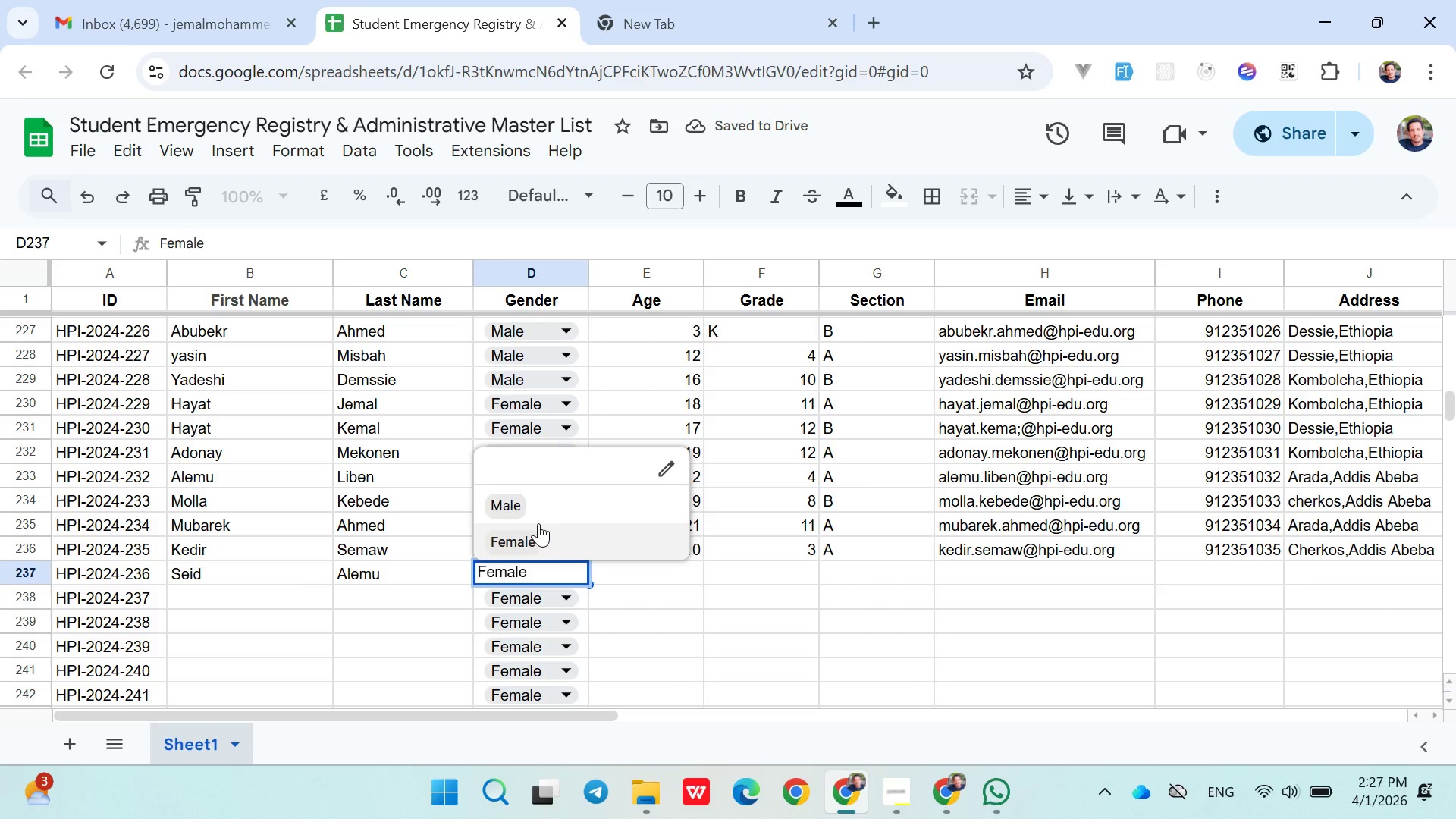 
left_click([532, 515])
 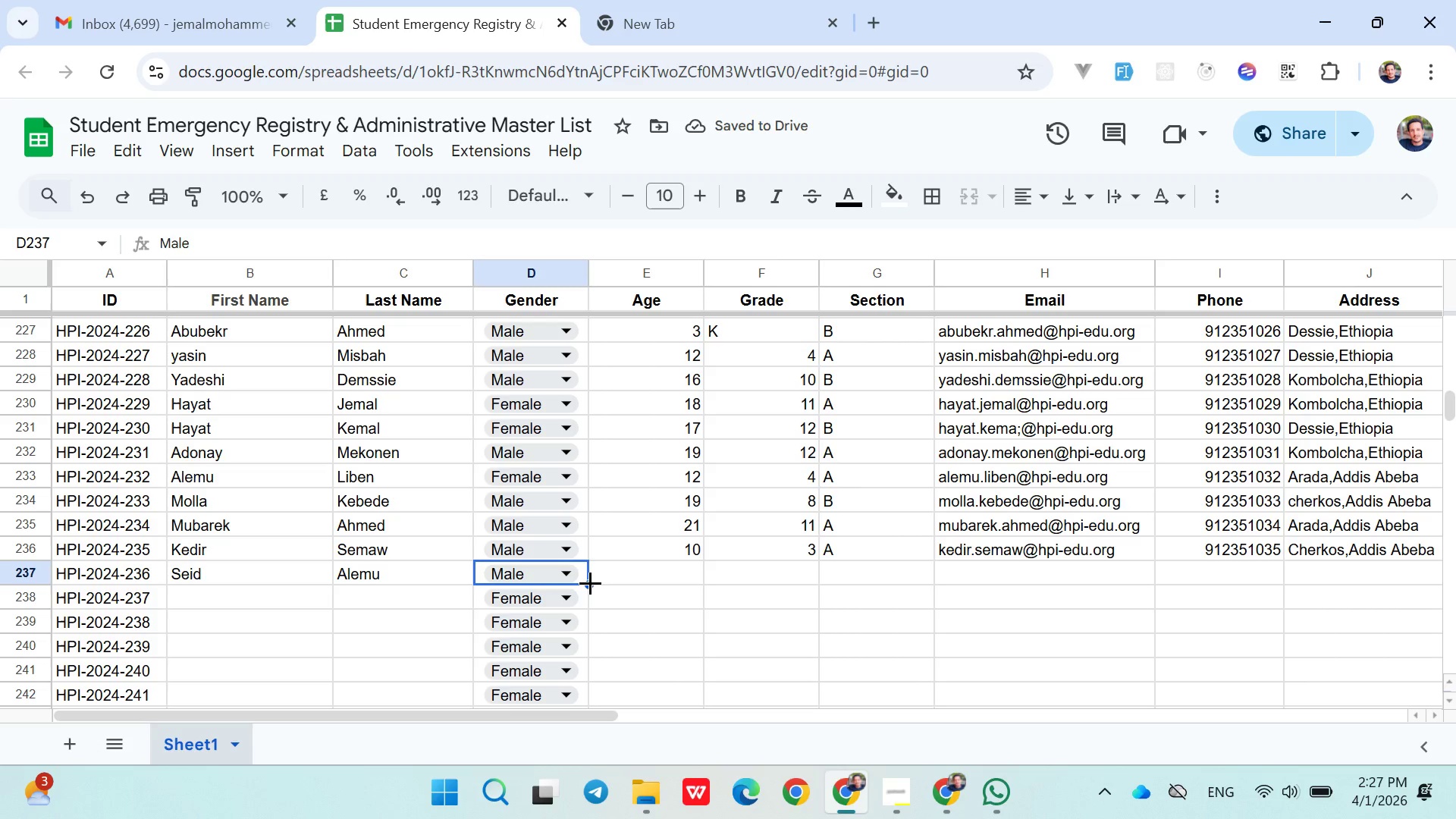 
left_click_drag(start_coordinate=[590, 582], to_coordinate=[548, 505])
 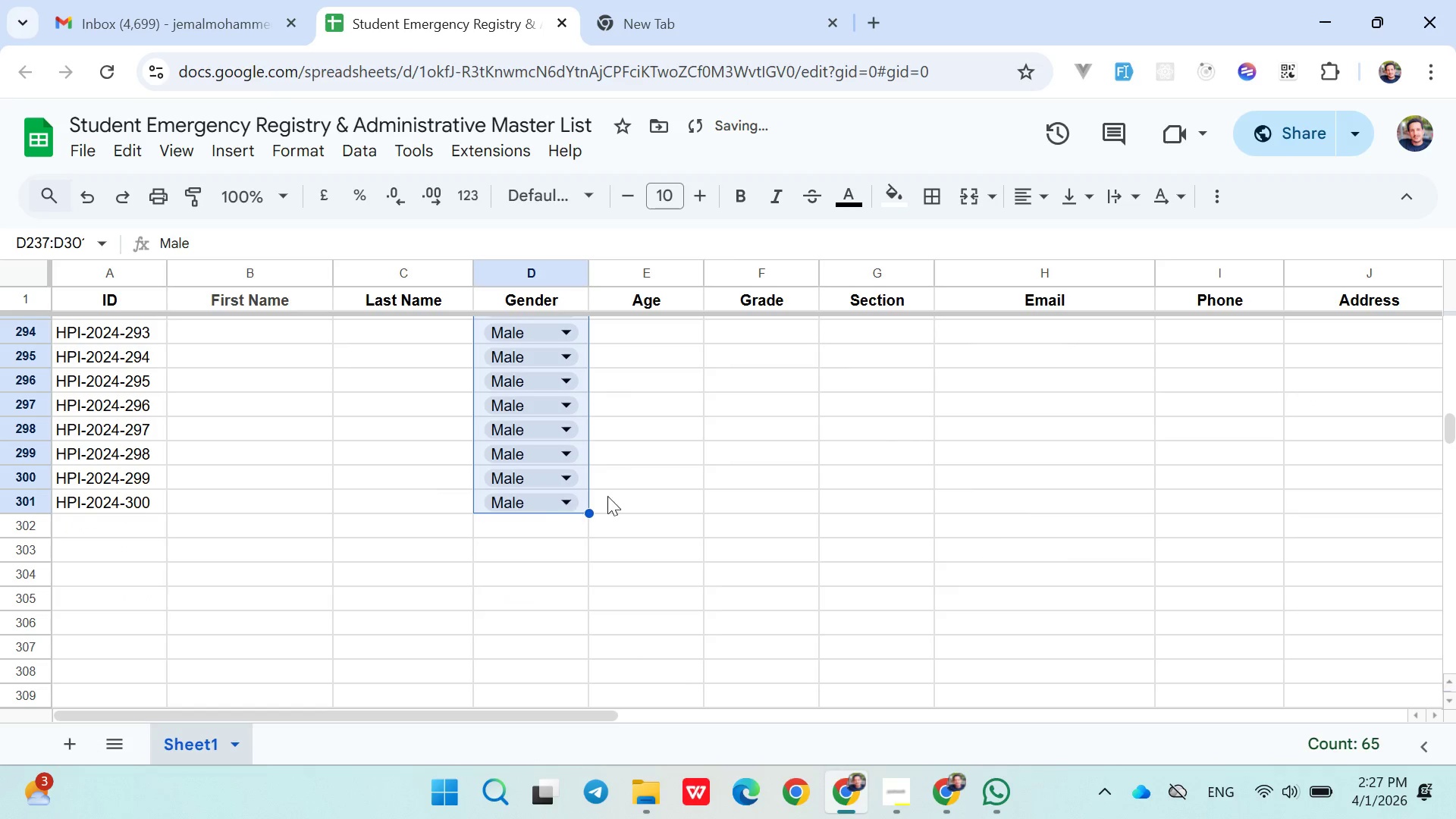 
scroll: coordinate [557, 707], scroll_direction: down, amount: 3.0
 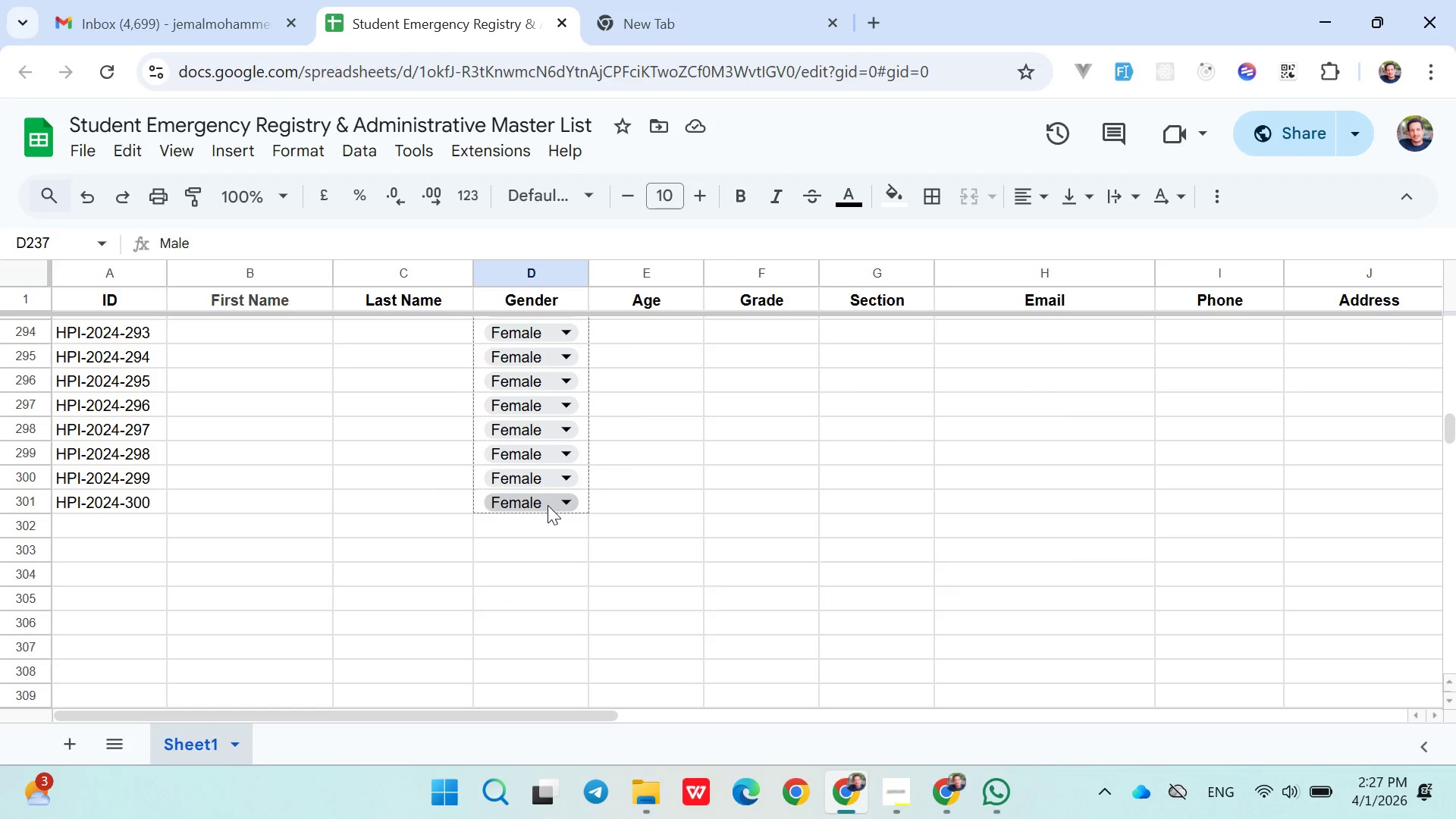 
scroll: coordinate [655, 560], scroll_direction: up, amount: 15.0
 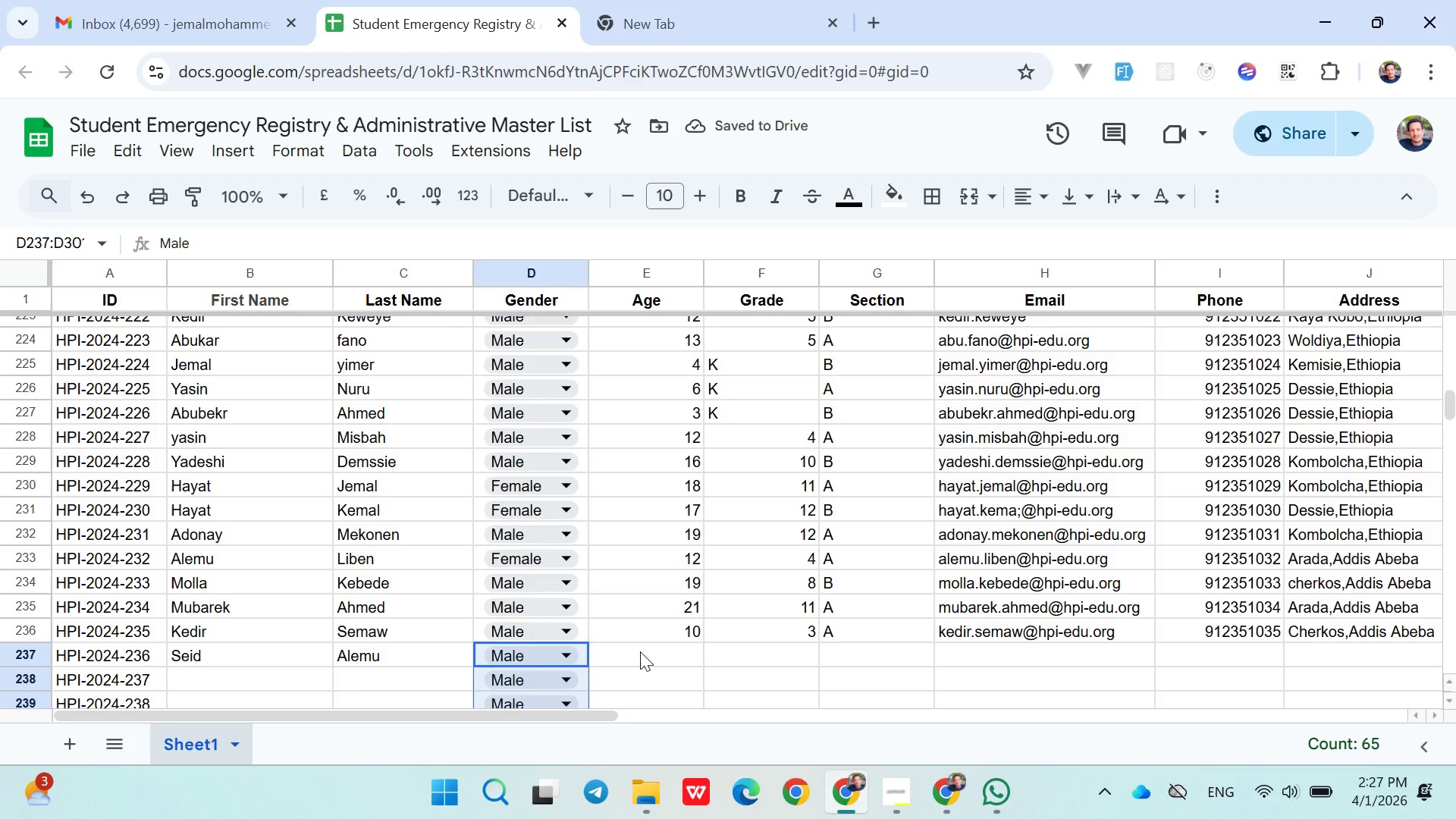 
left_click([640, 651])
 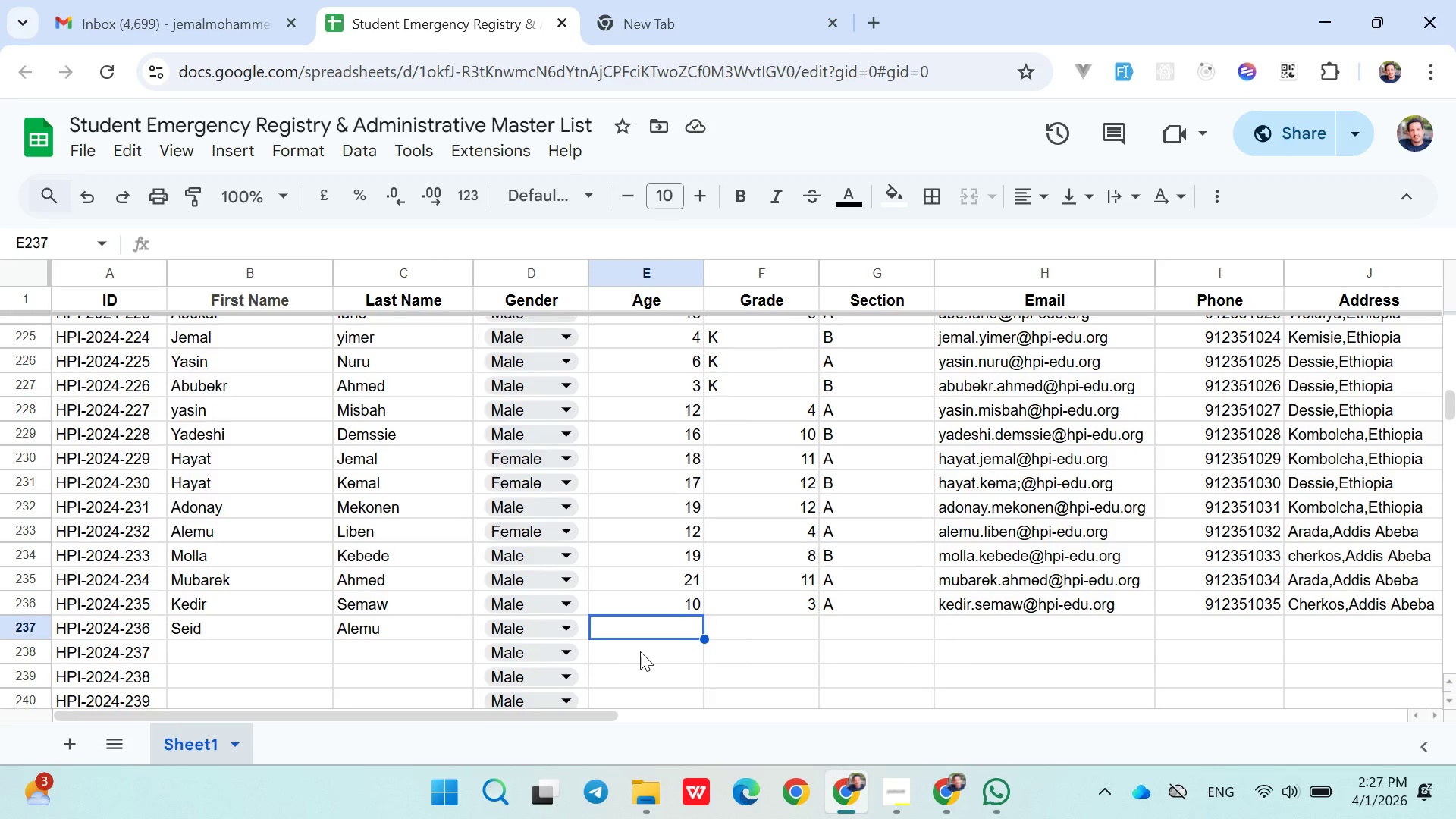 
type(12)
 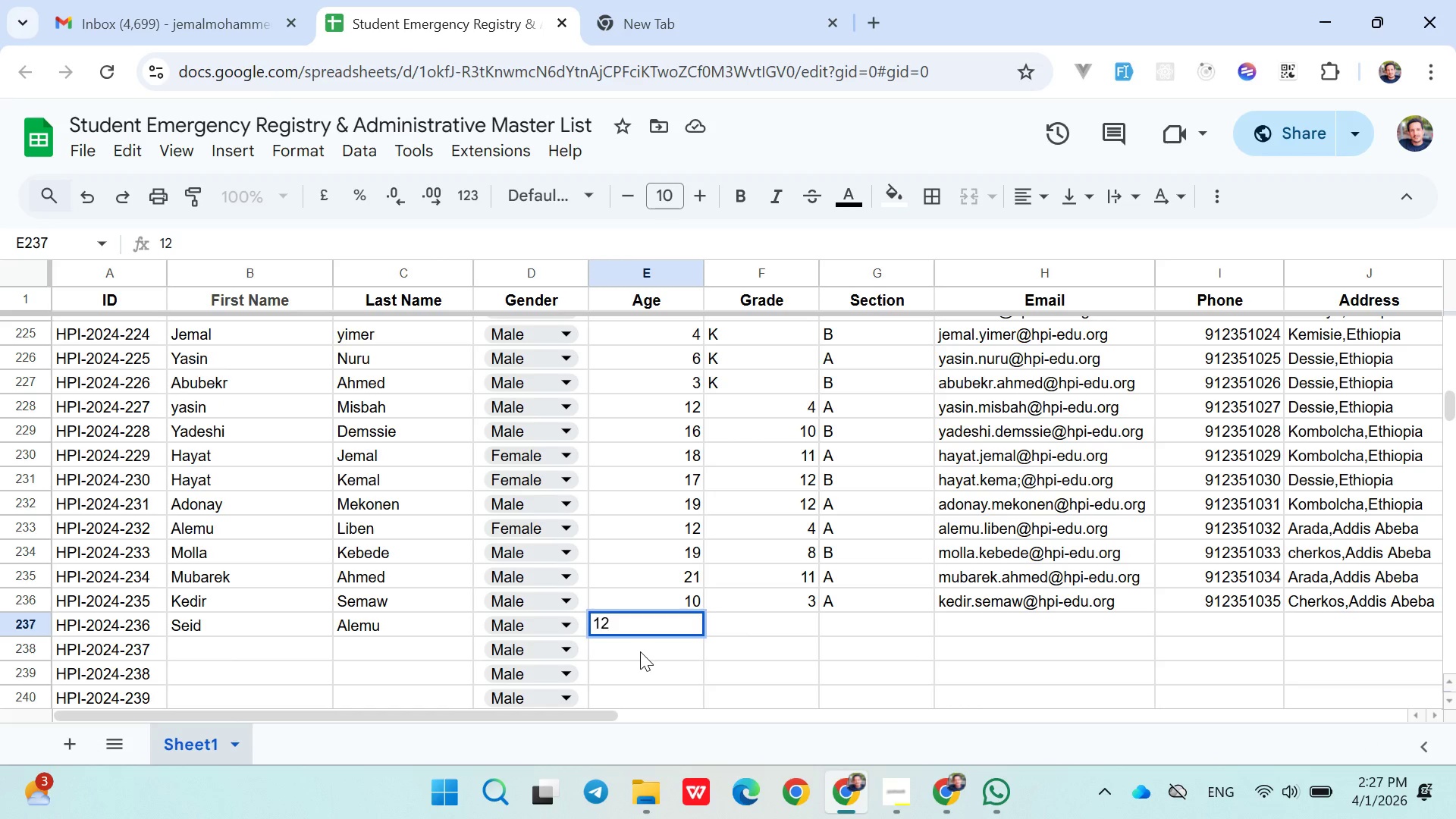 
key(ArrowRight)
 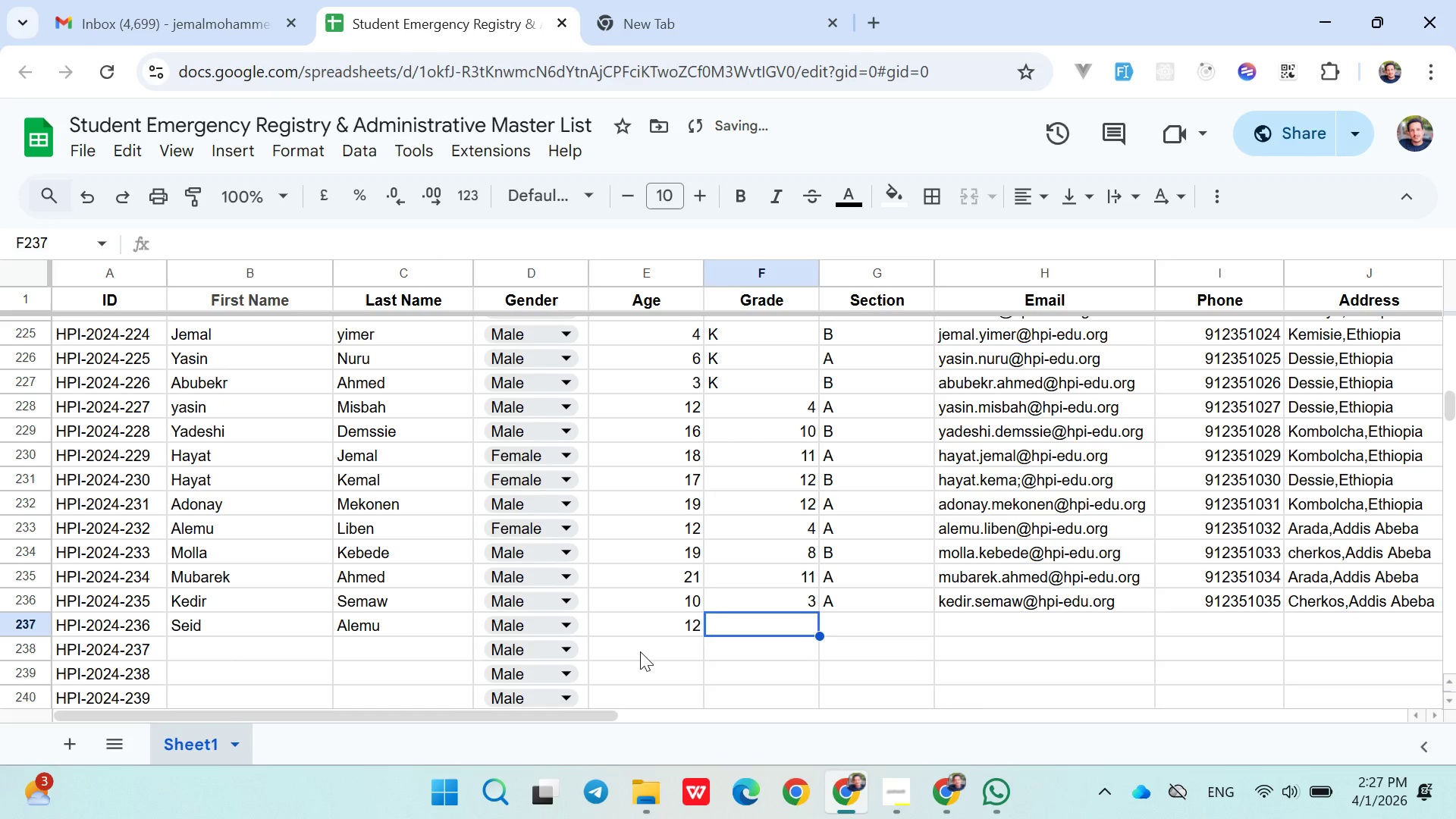 
key(7)
 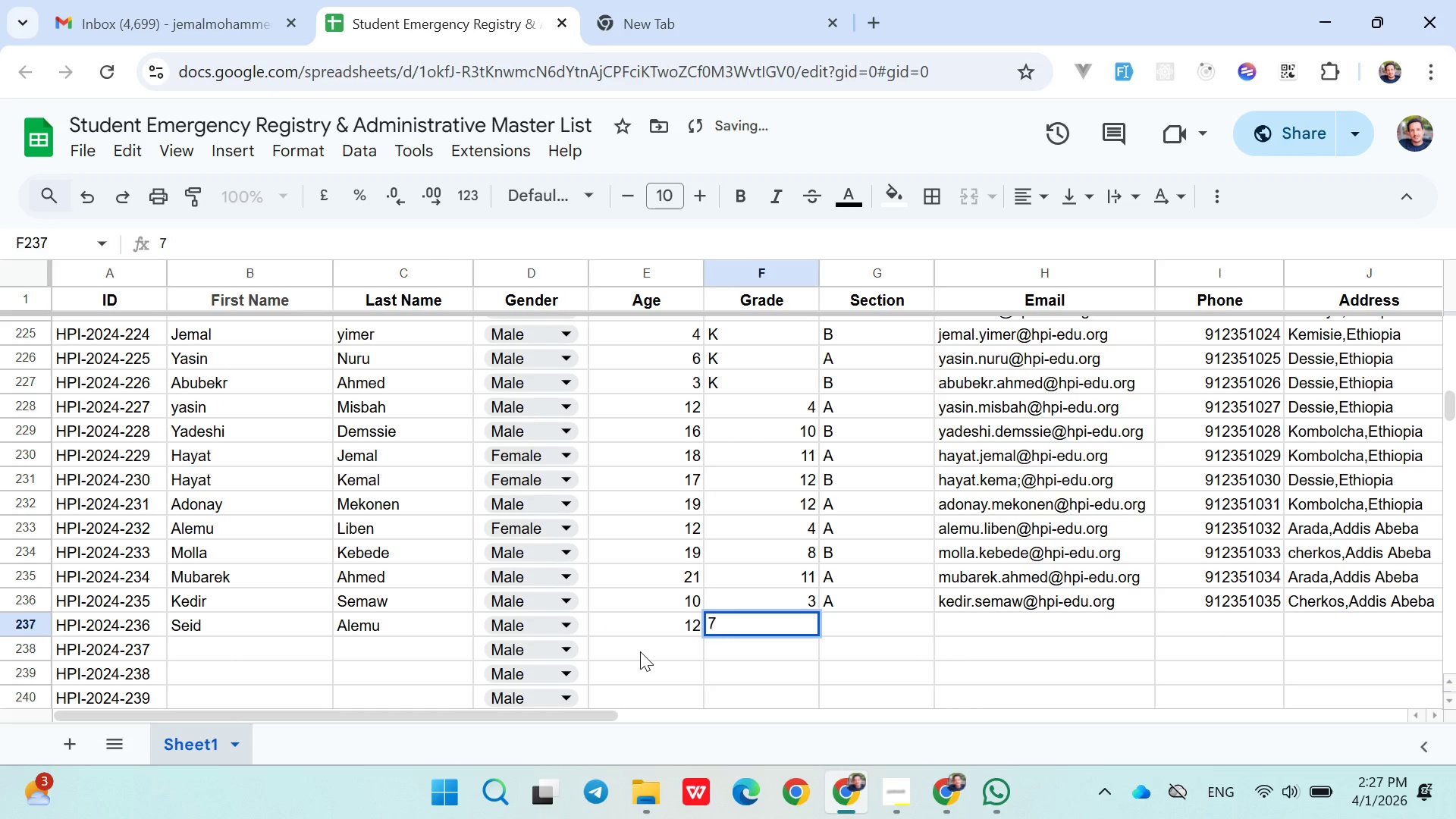 
key(ArrowRight)
 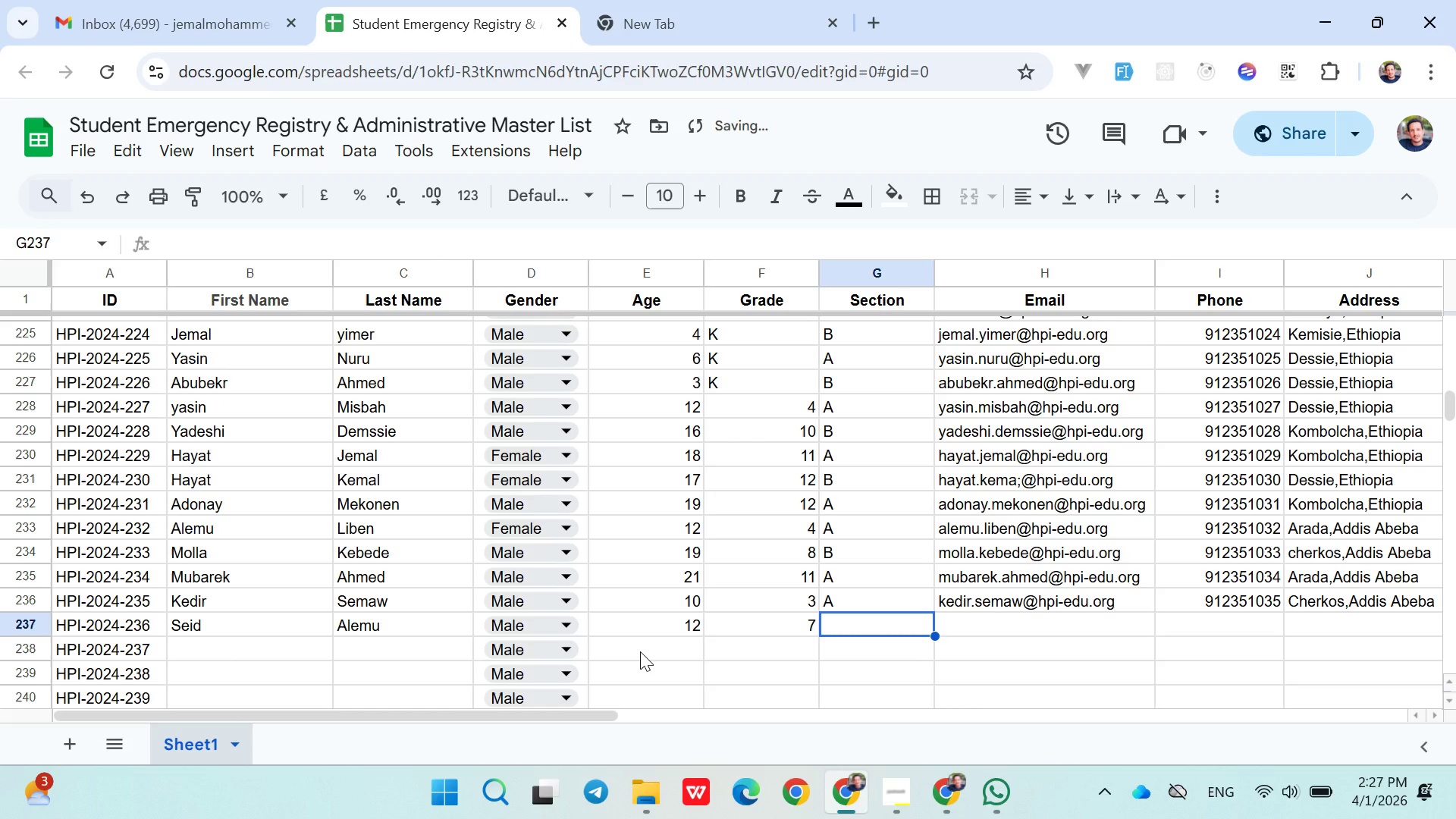 
key(Shift+A)
 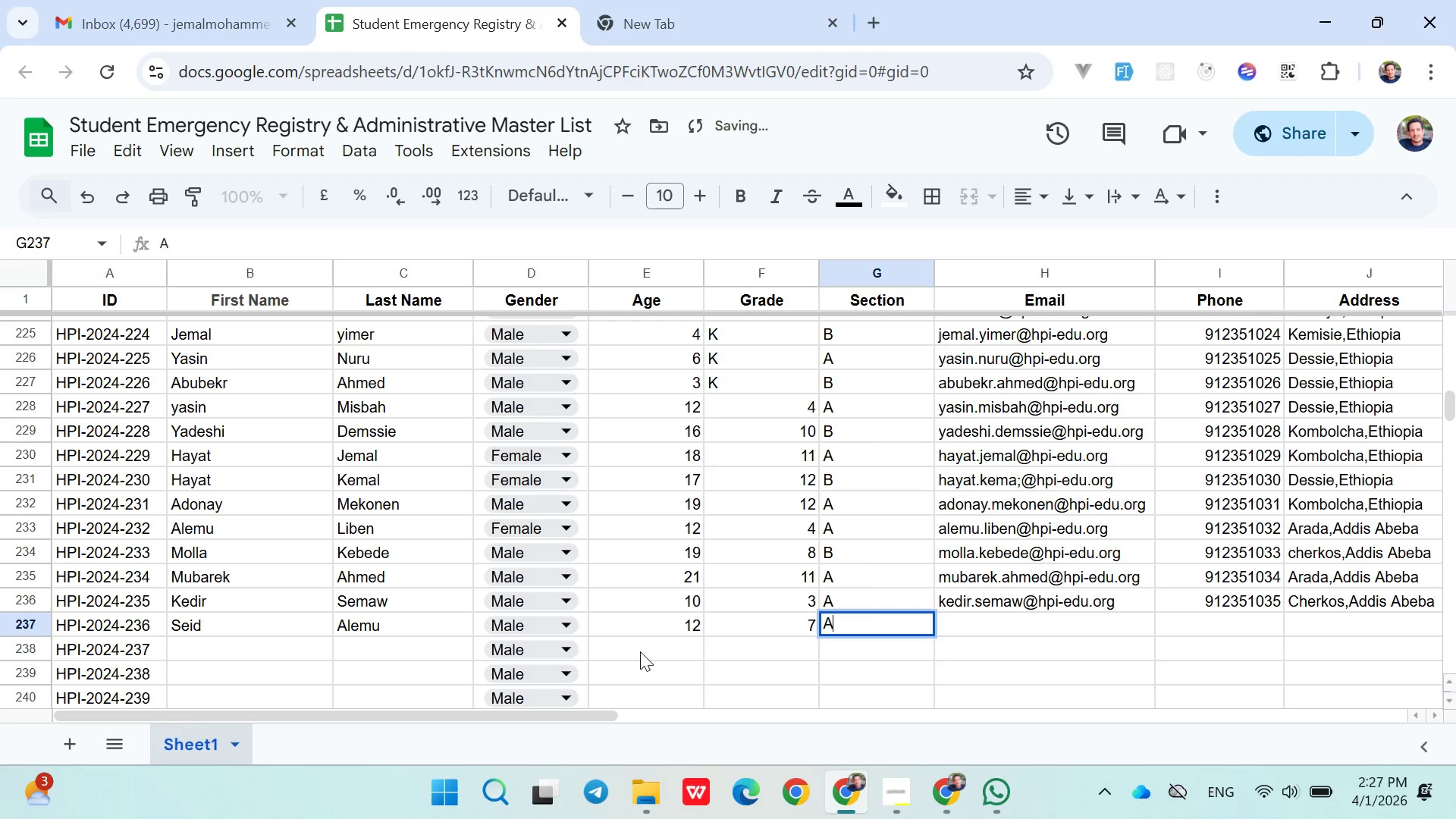 
key(ArrowRight)
 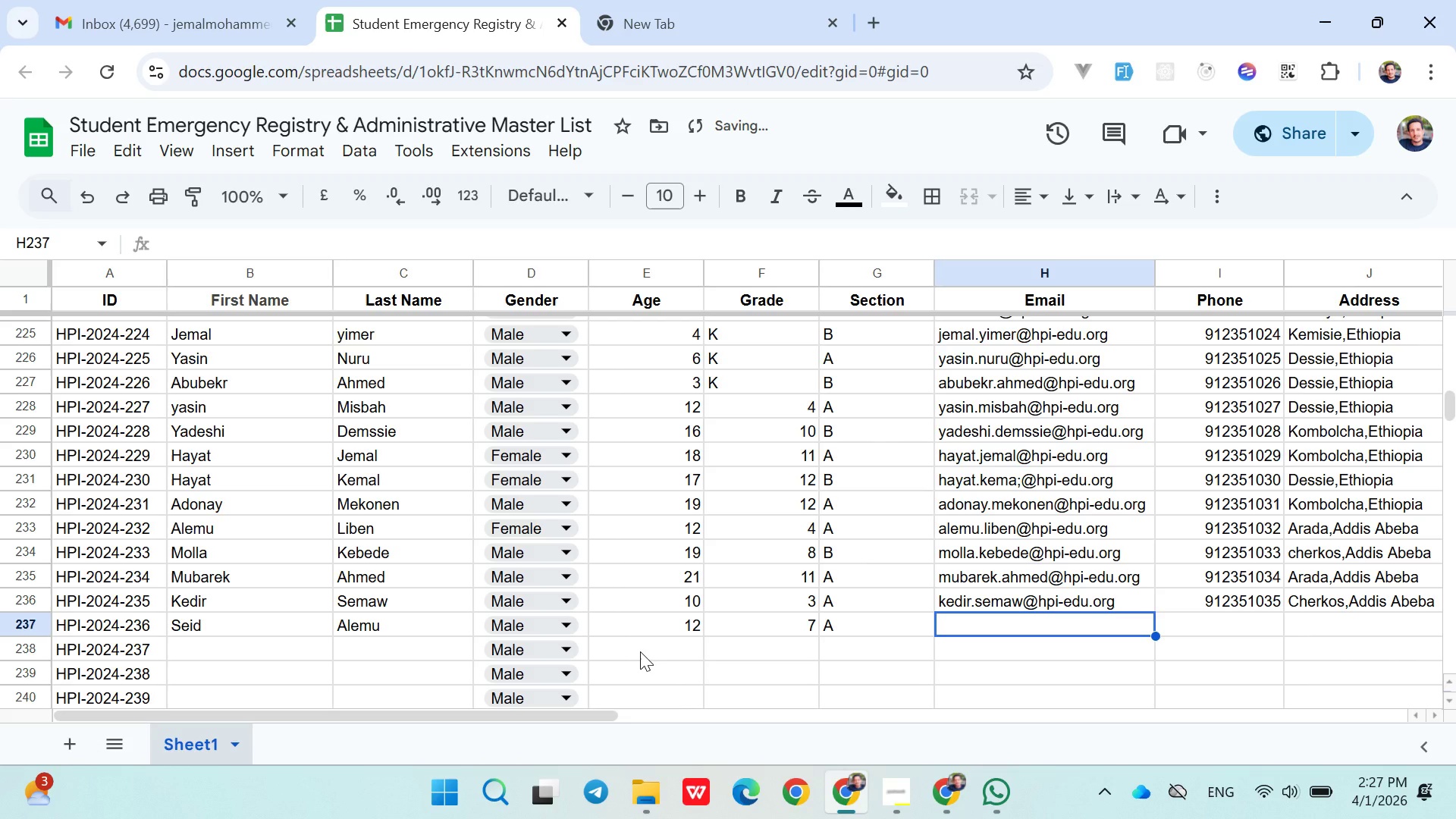 
type(seid.alemu@hpi-edu.org)
 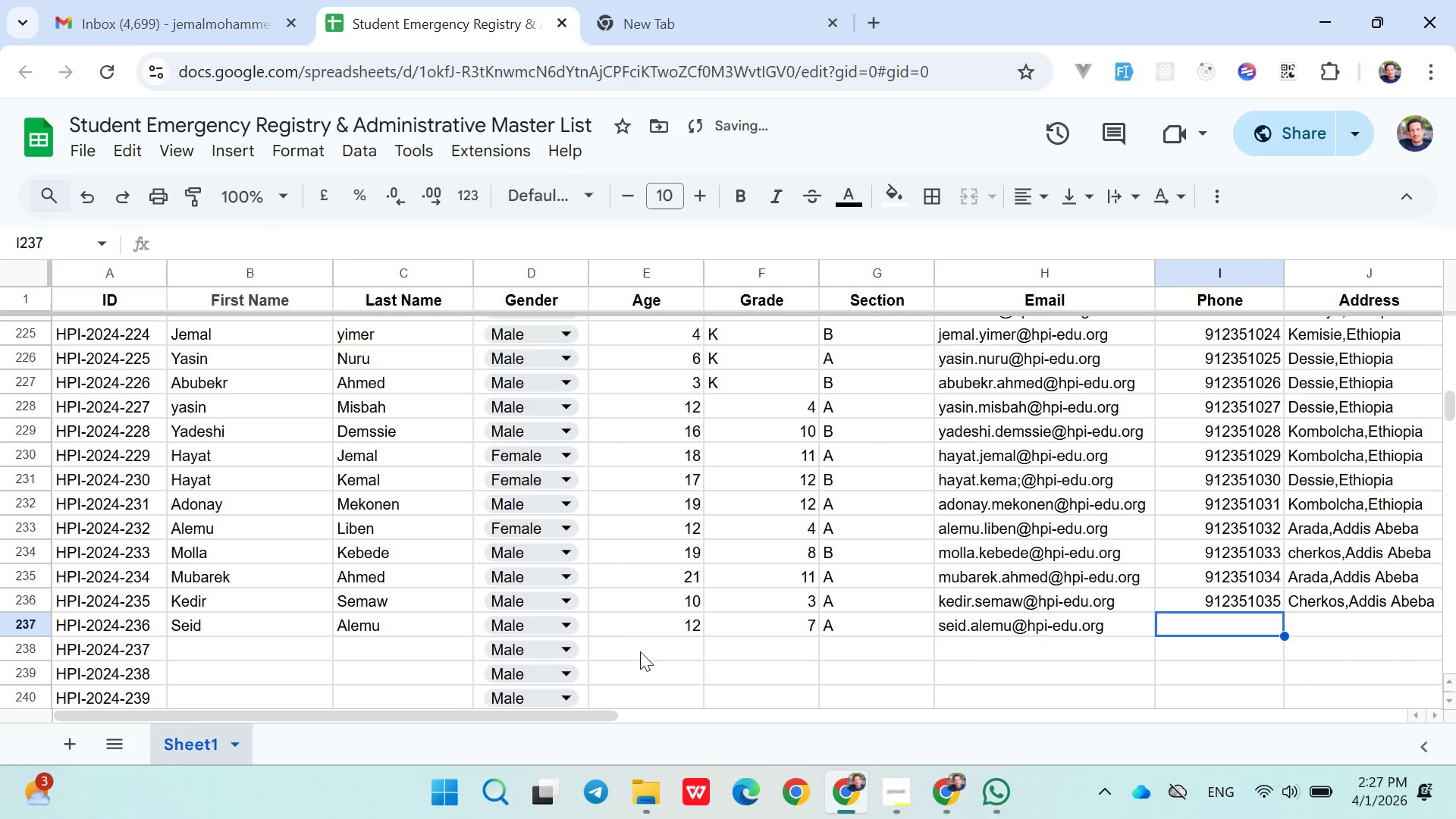 
 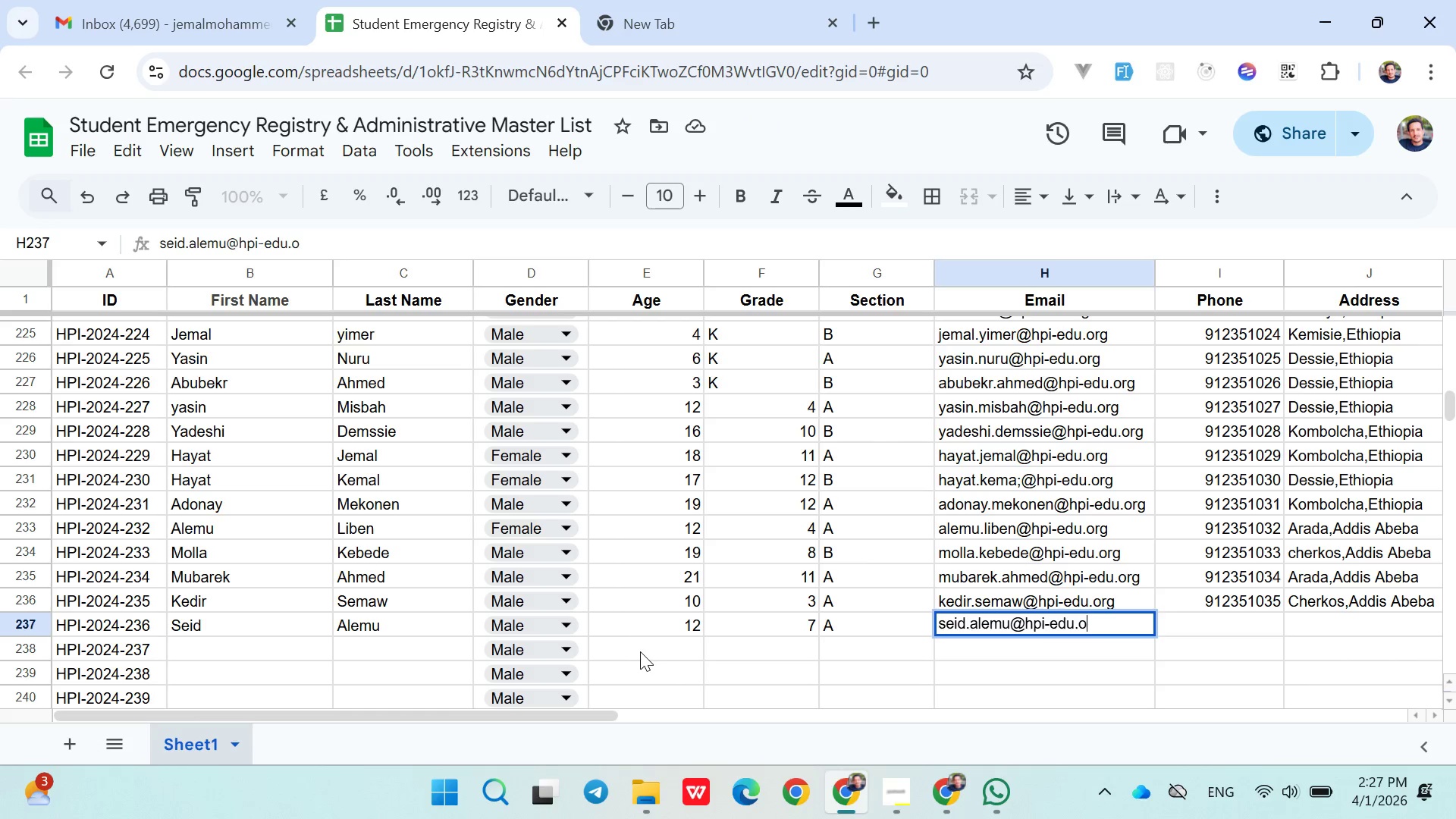 
key(ArrowRight)
 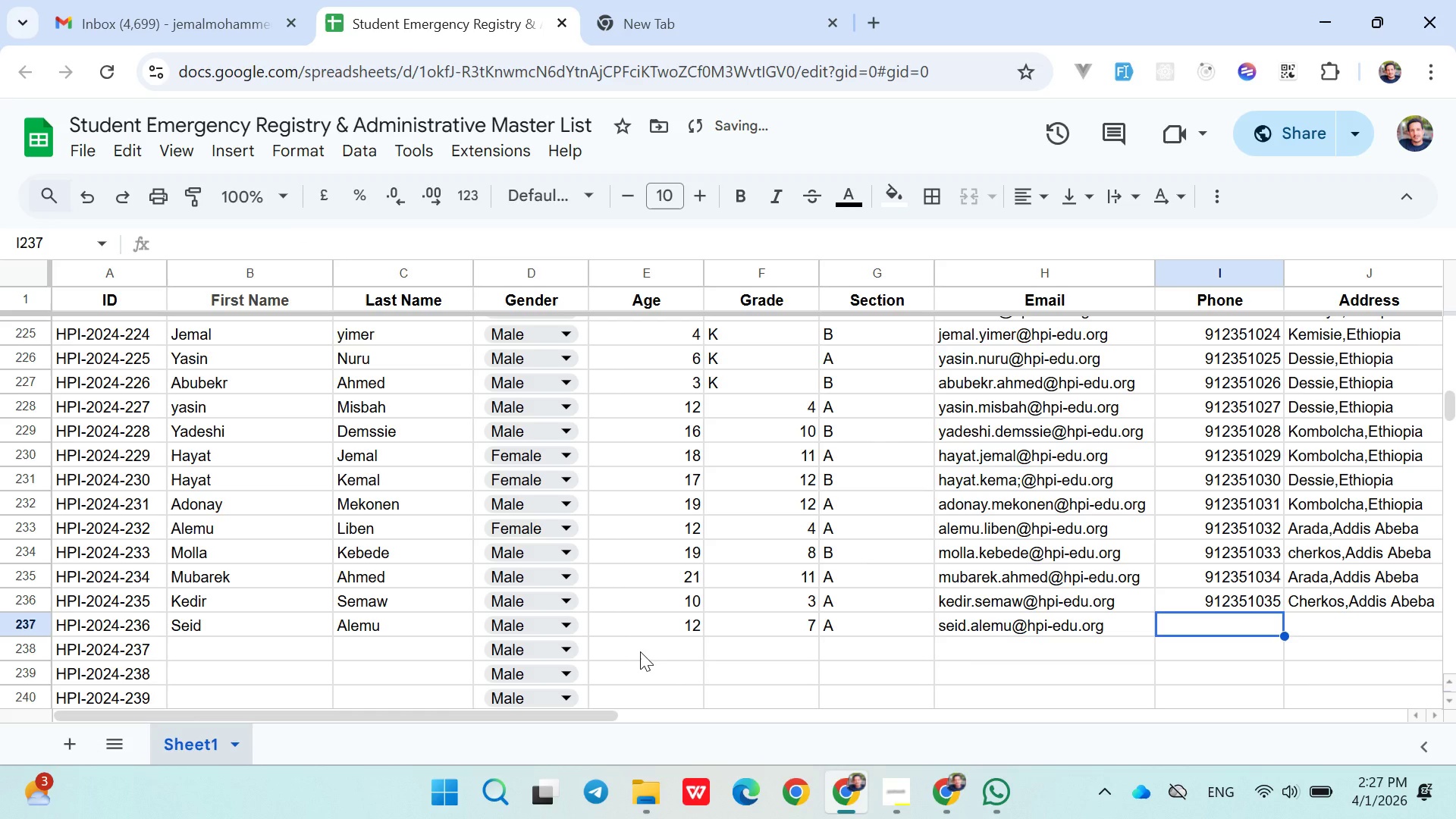 
type(0912351036)
 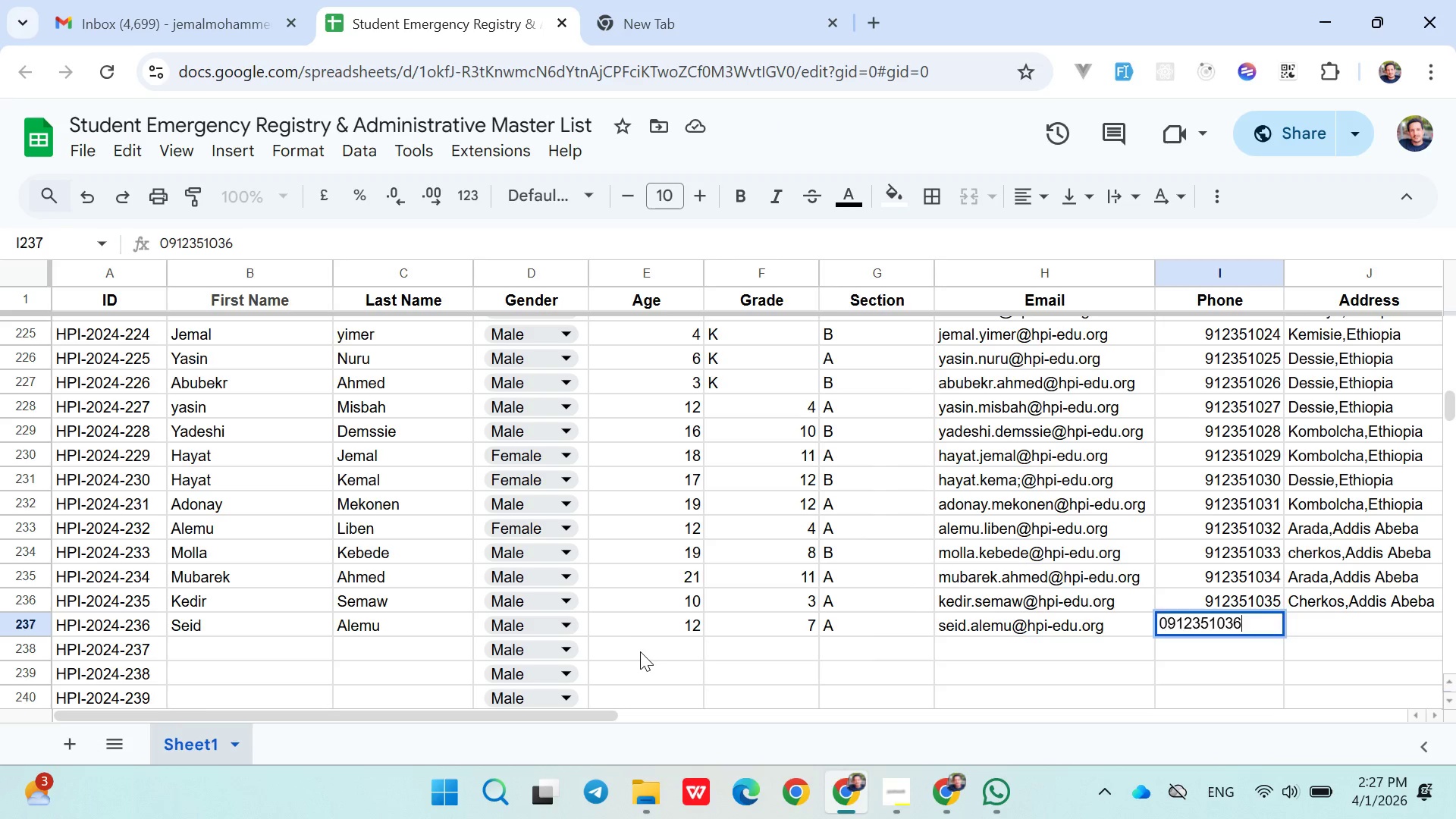 
key(ArrowRight)
 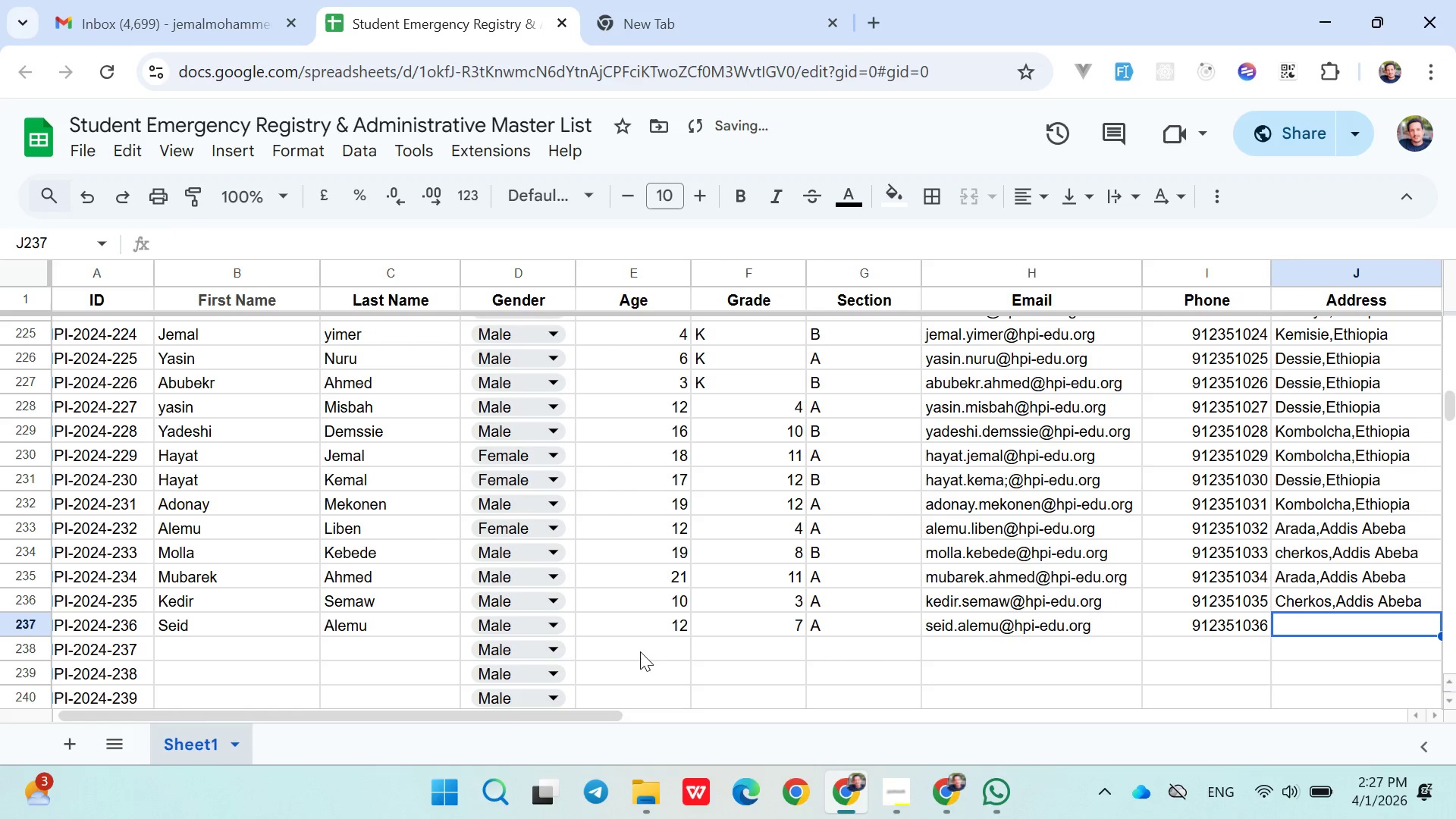 
type(Ad)
 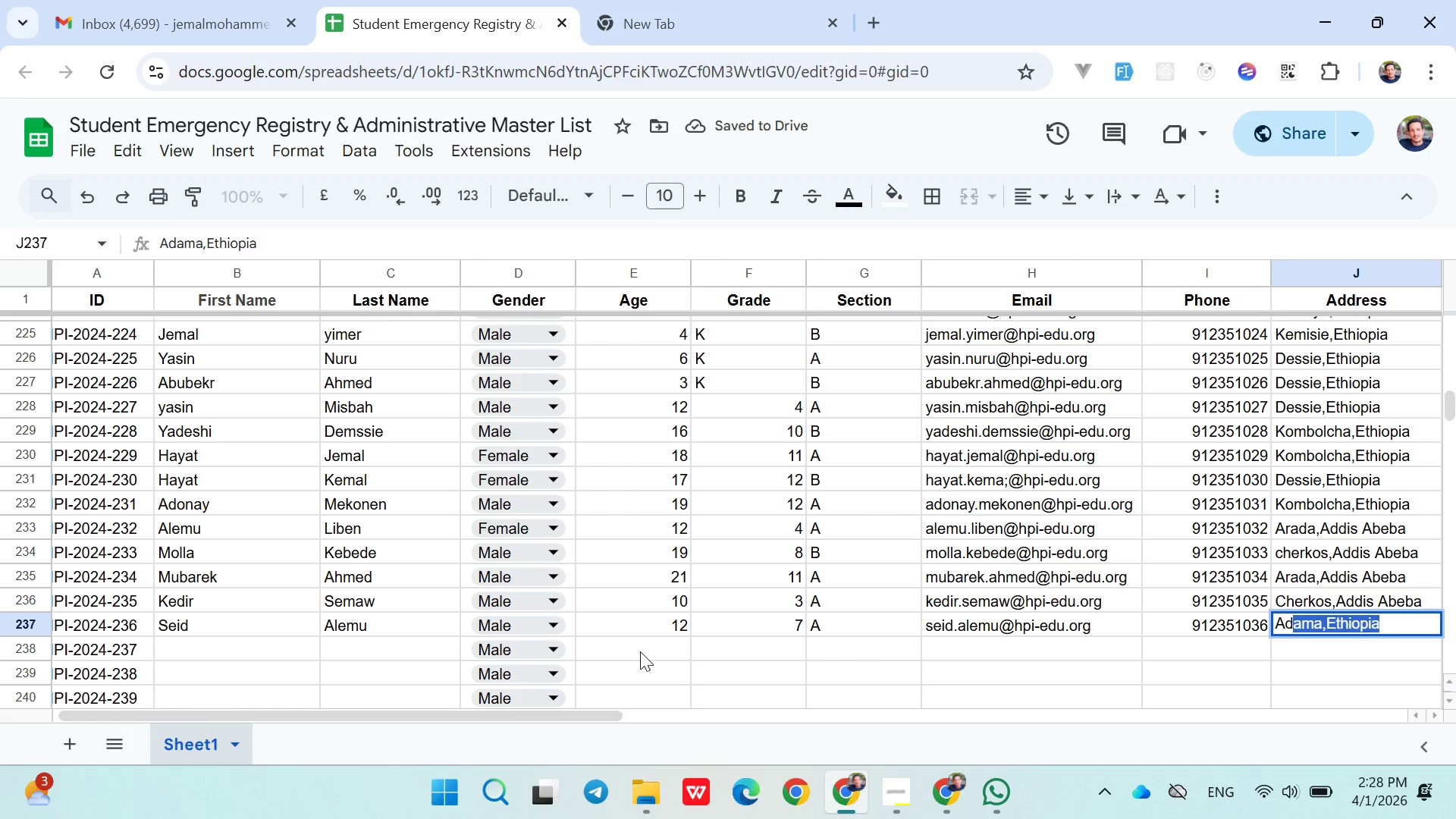 
key(ArrowRight)
 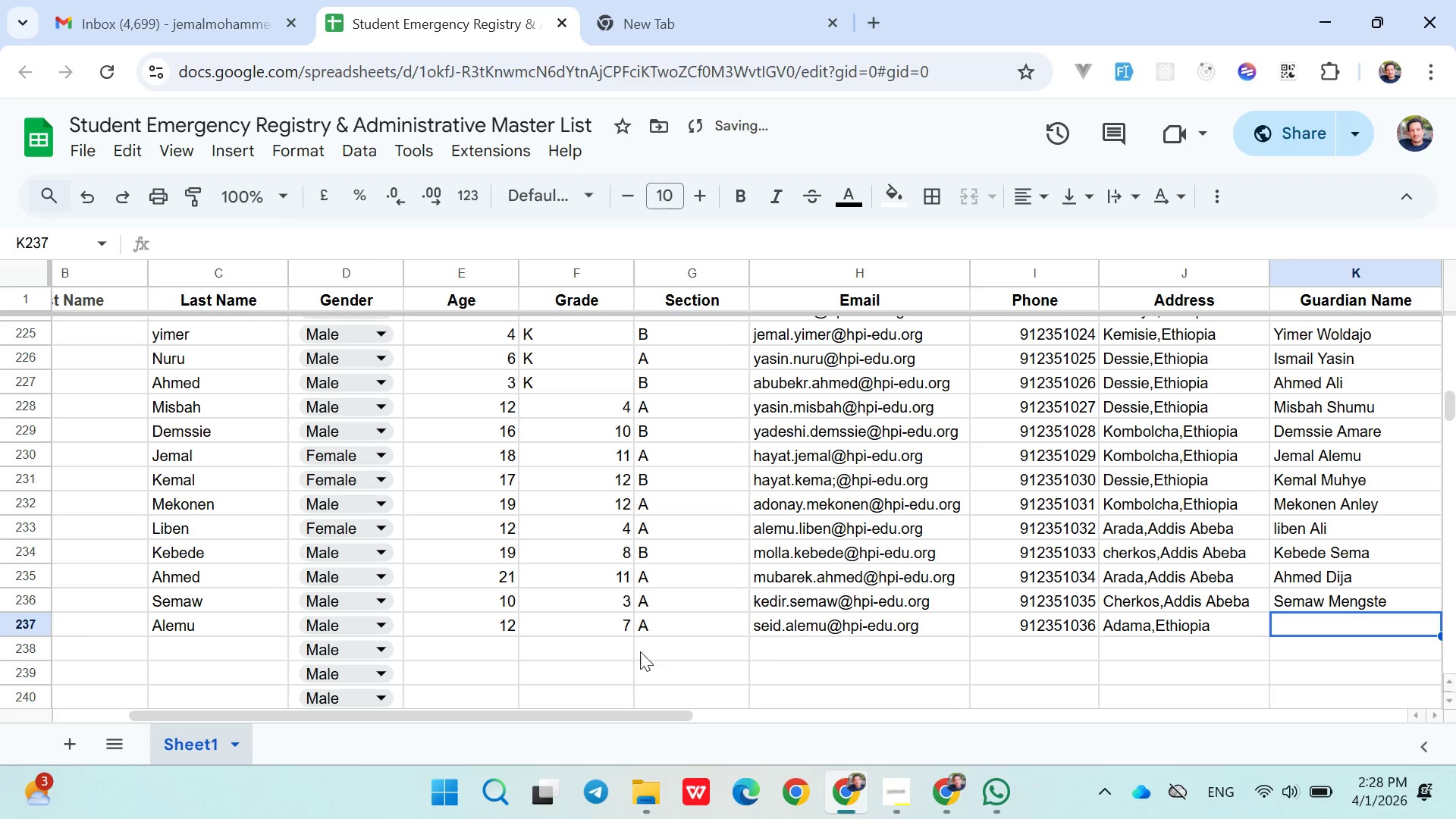 
type(Nuradis Seid)
 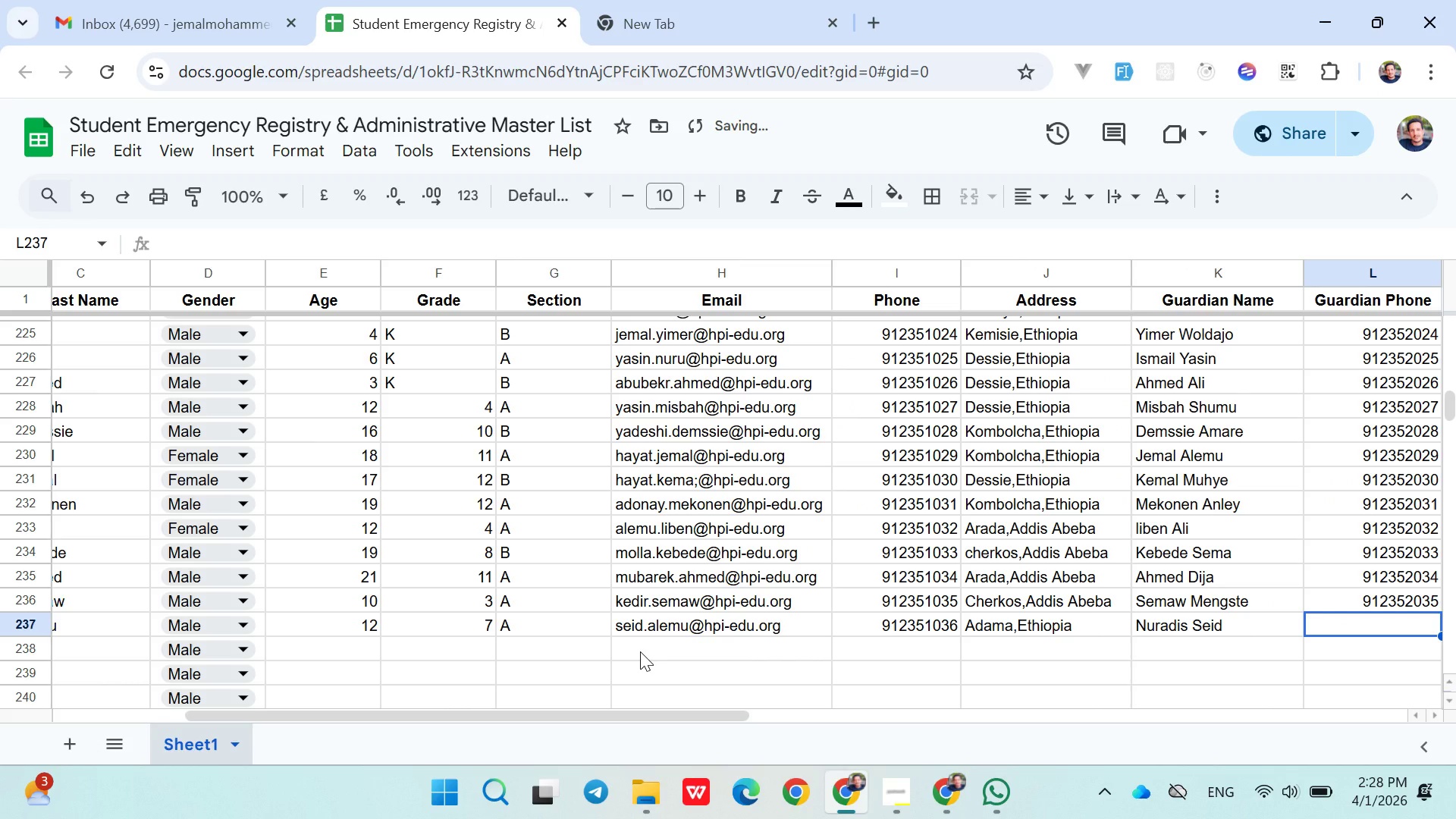 
 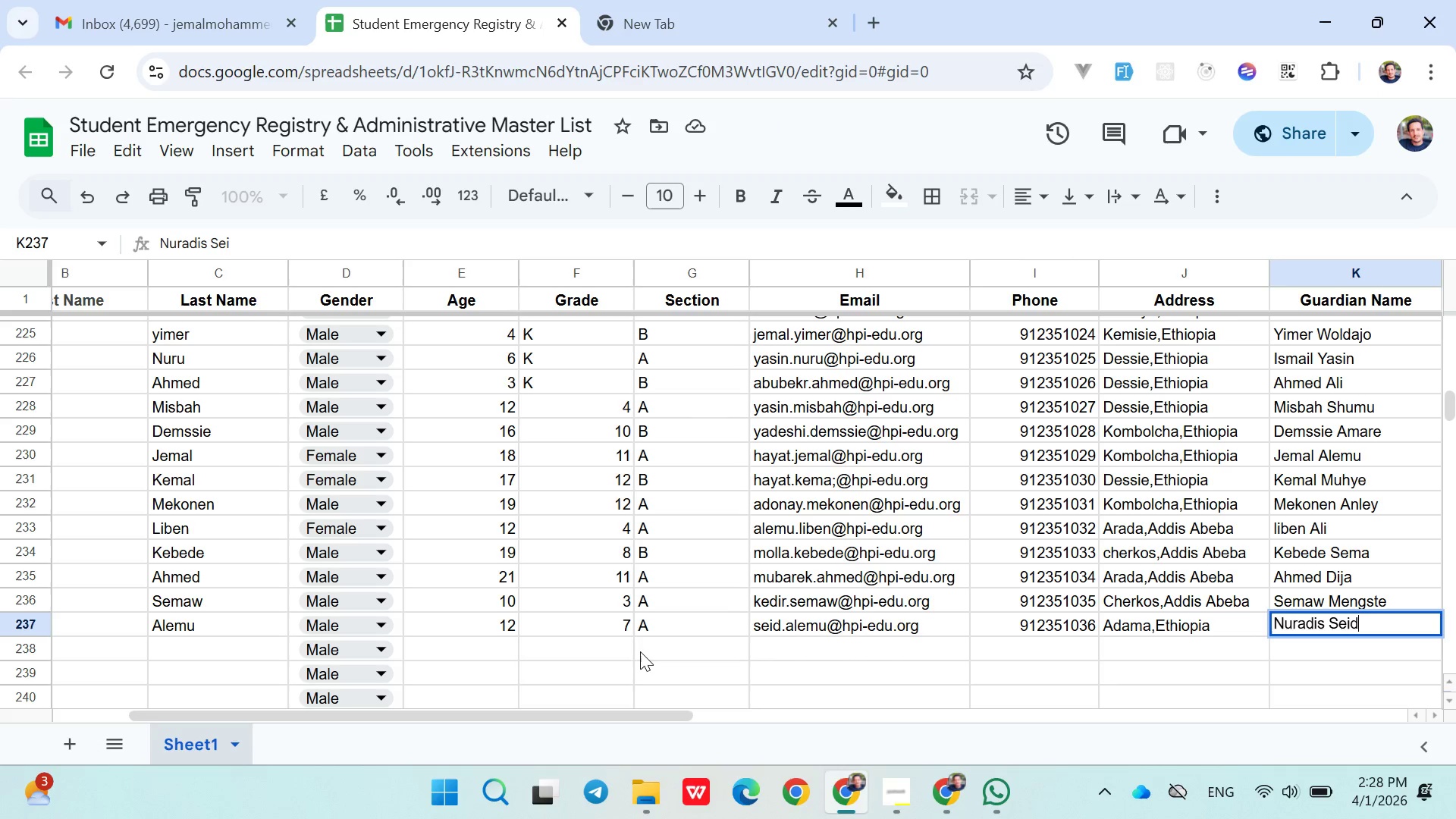 
key(ArrowRight)
 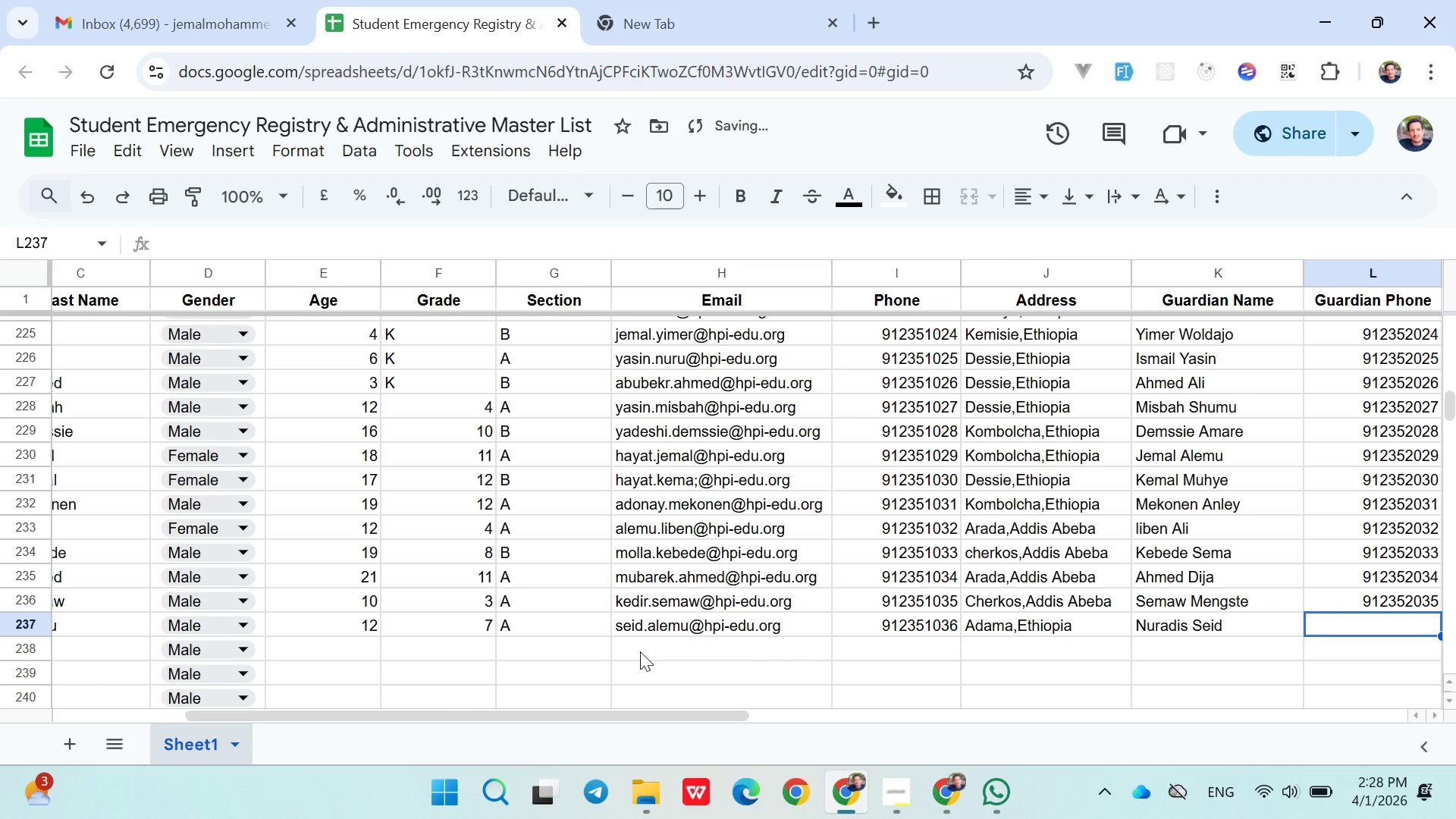 
type(0912352036)
 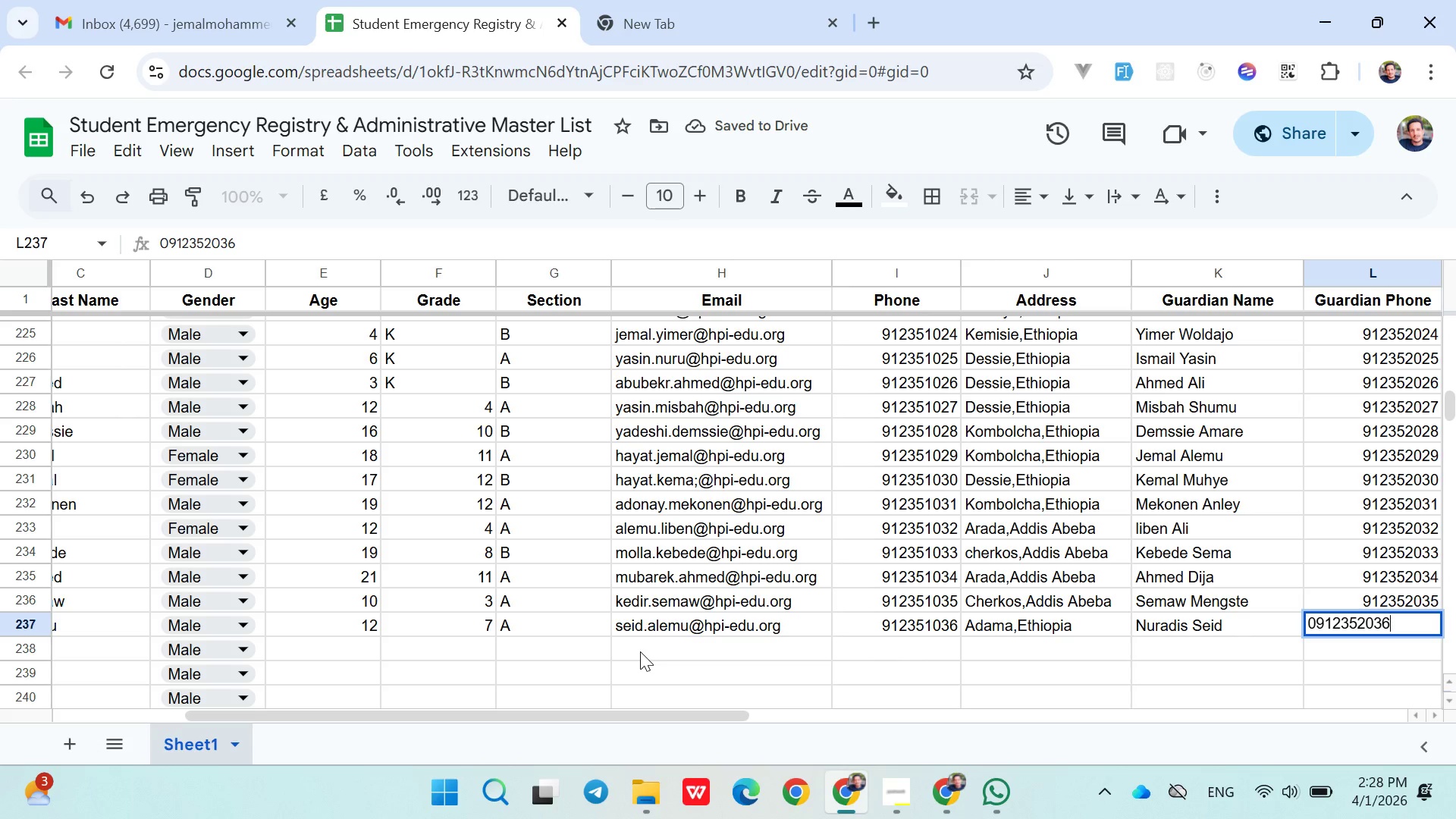 
key(ArrowDown)
 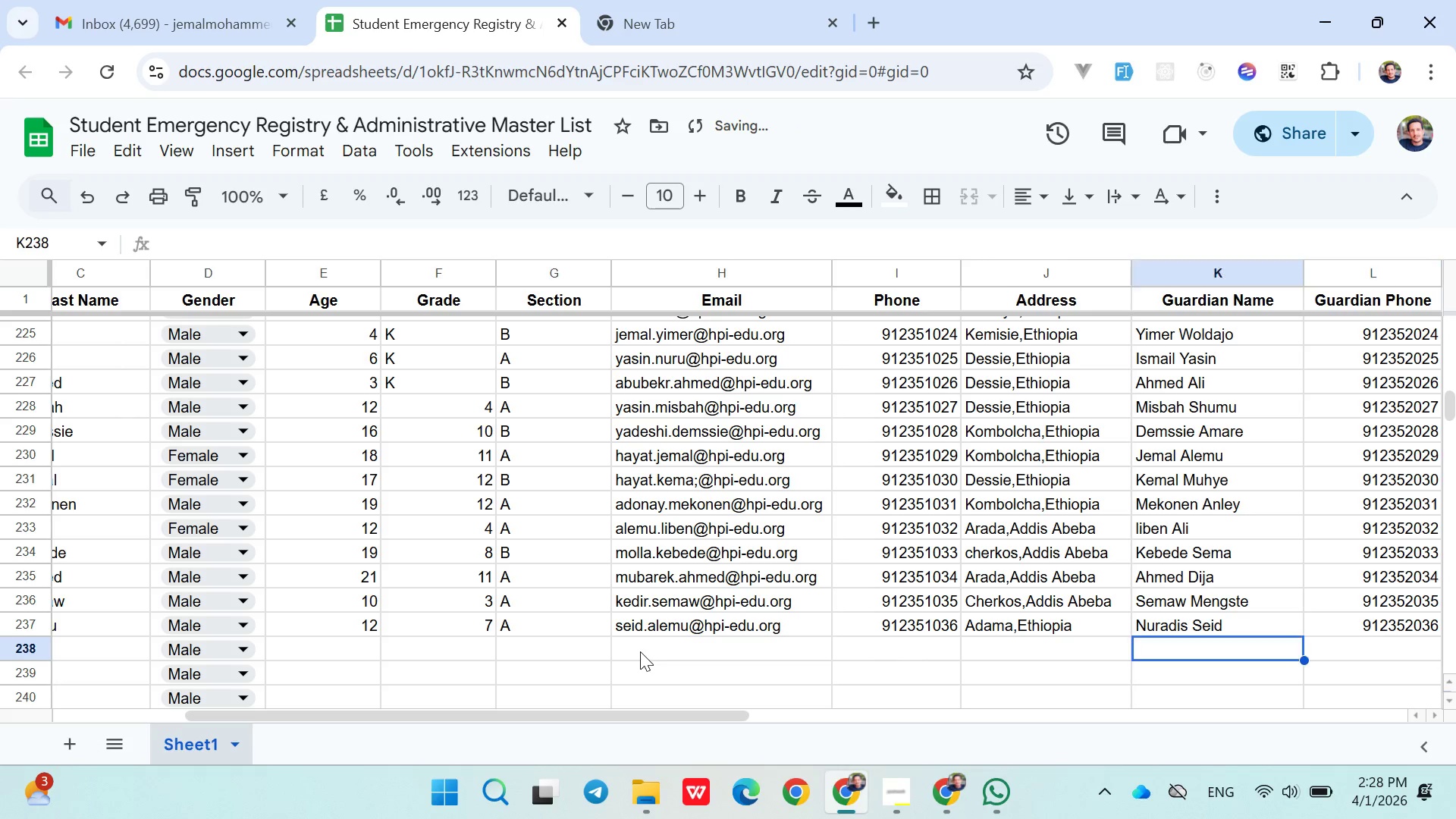 
hold_key(key=ArrowLeft, duration=1.03)
 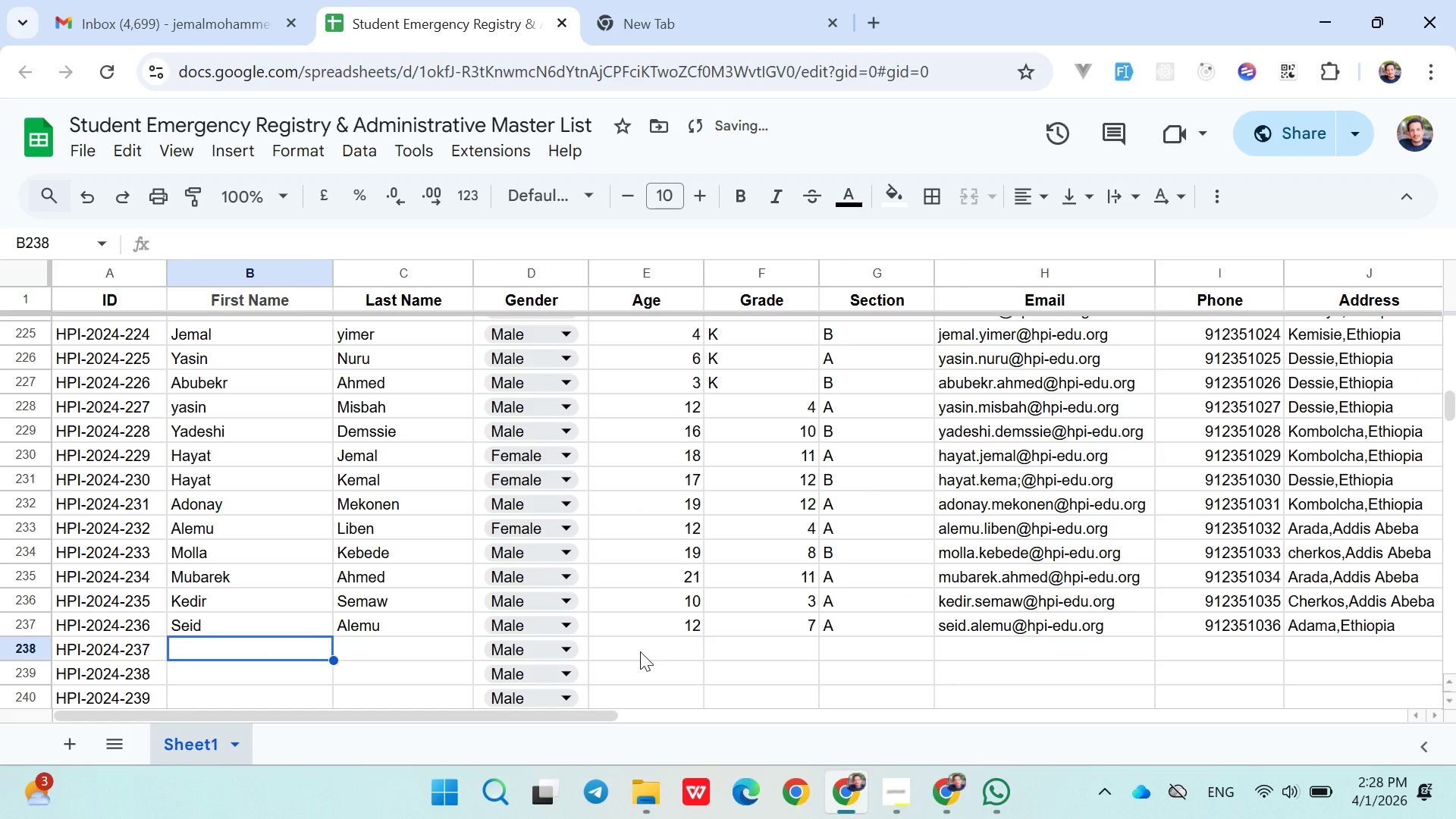 
key(ArrowRight)
 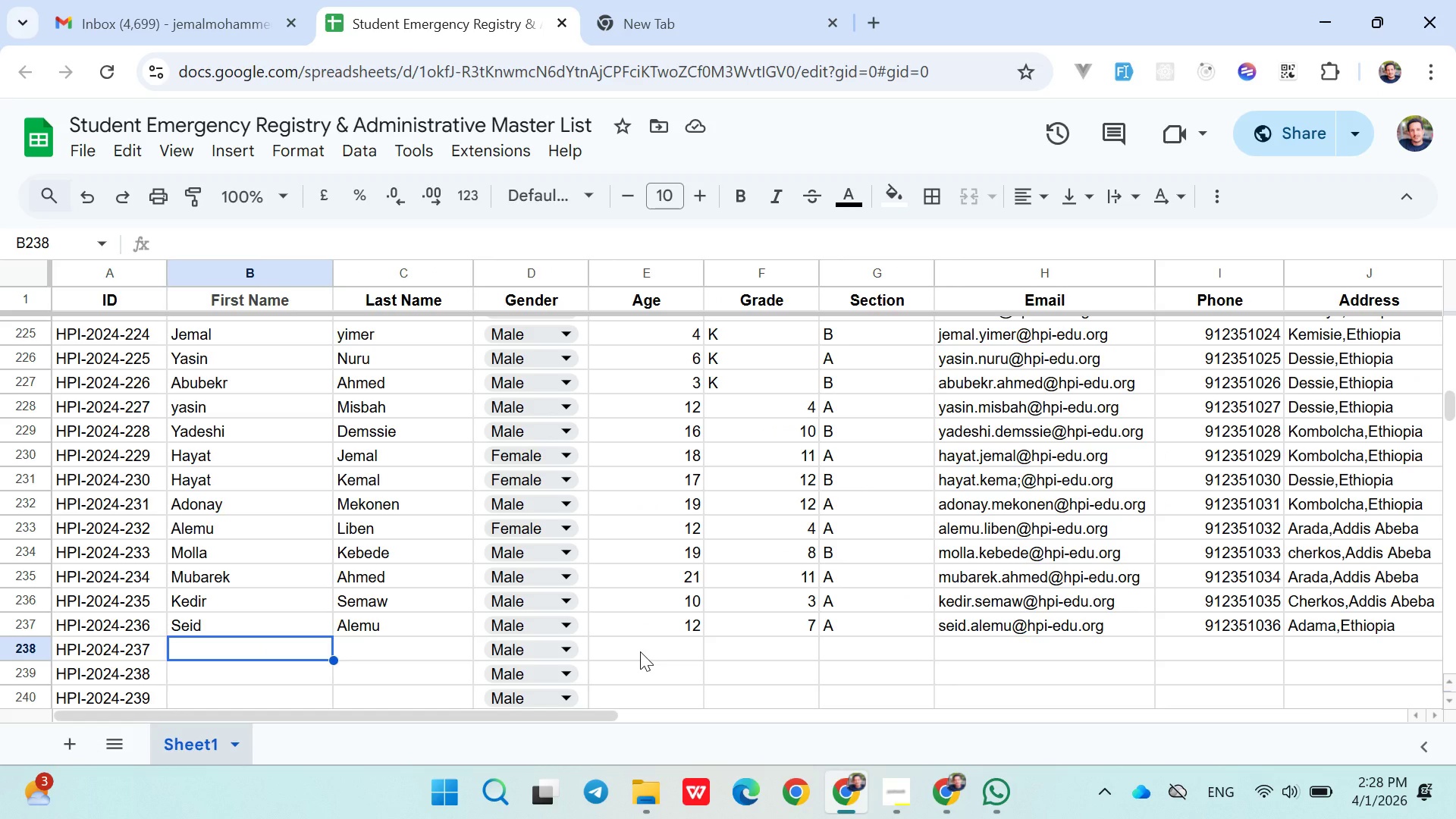 
wait(9.84)
 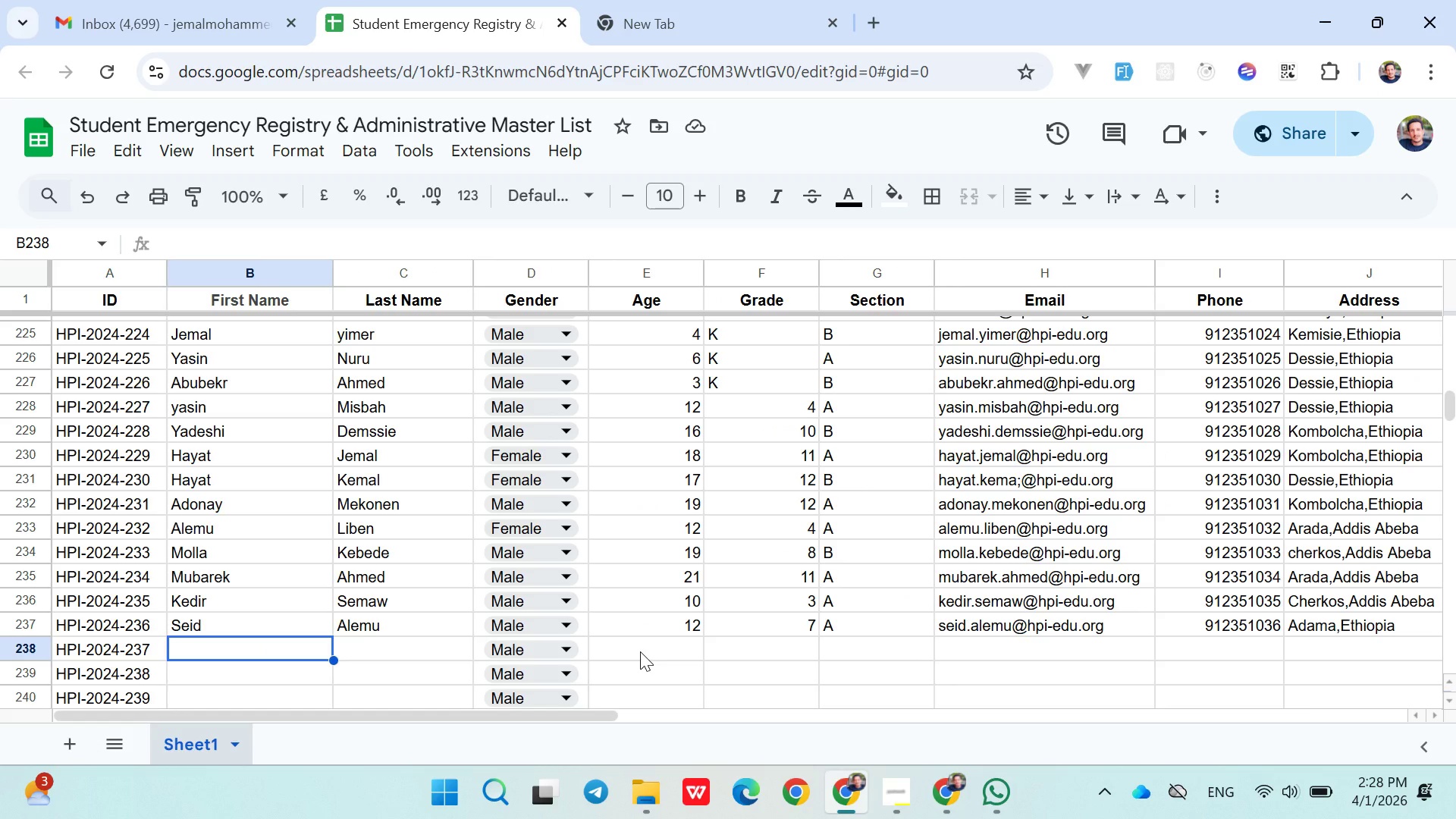 
type(Eyob )
key(Backspace)
 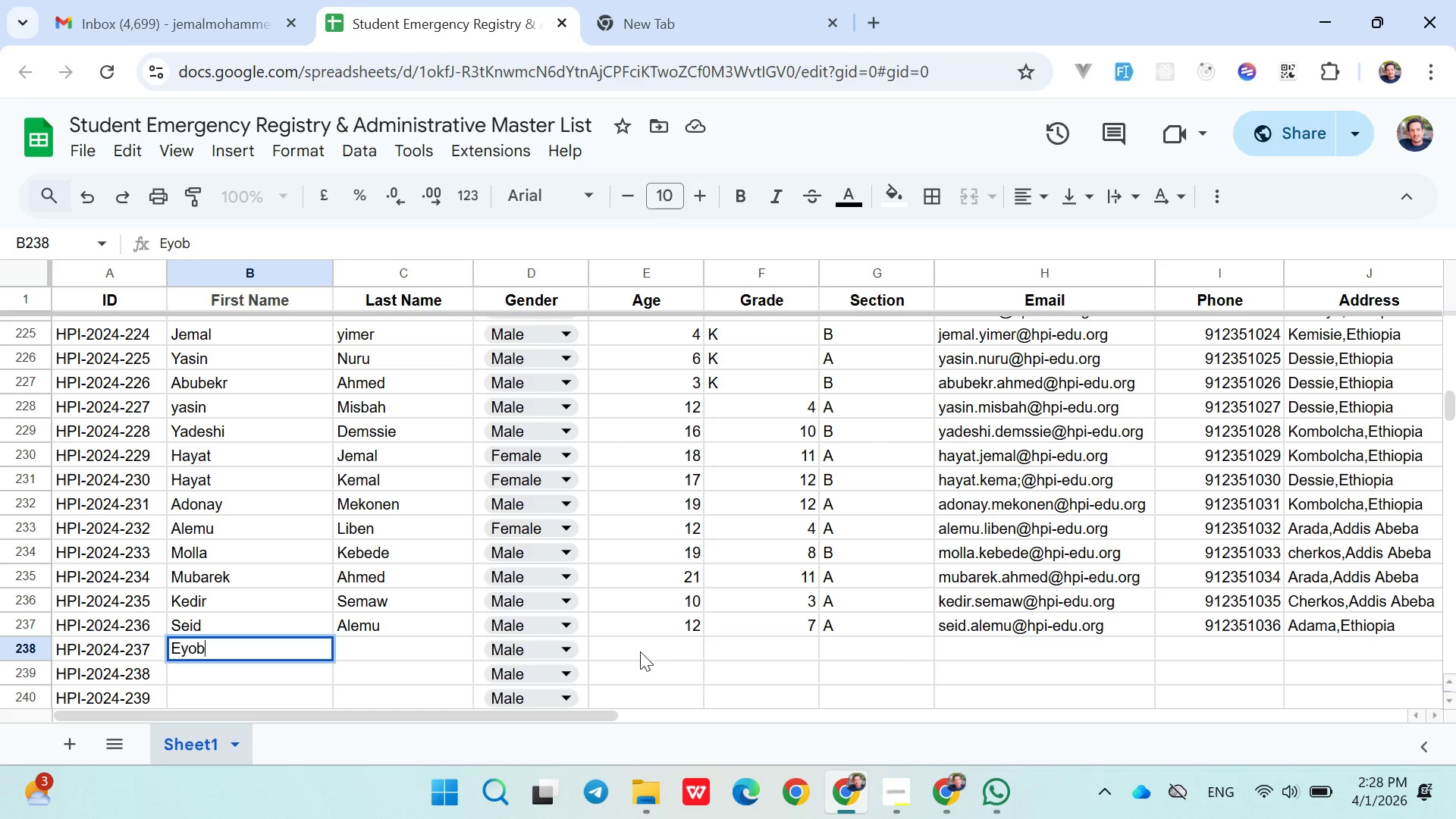 
key(ArrowRight)
 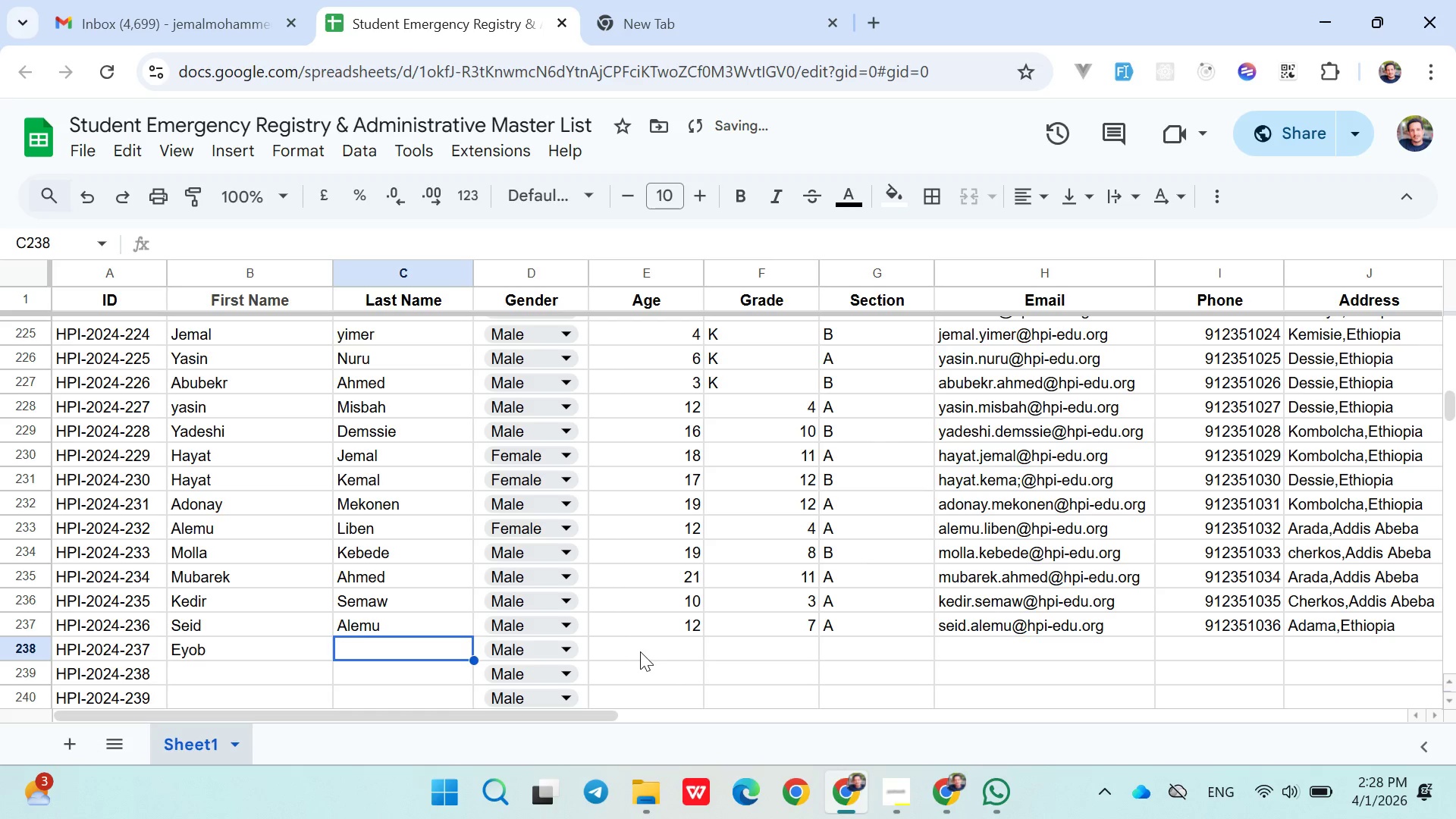 
type(Ma)
key(Backspace)
key(Backspace)
type(ekonen)
 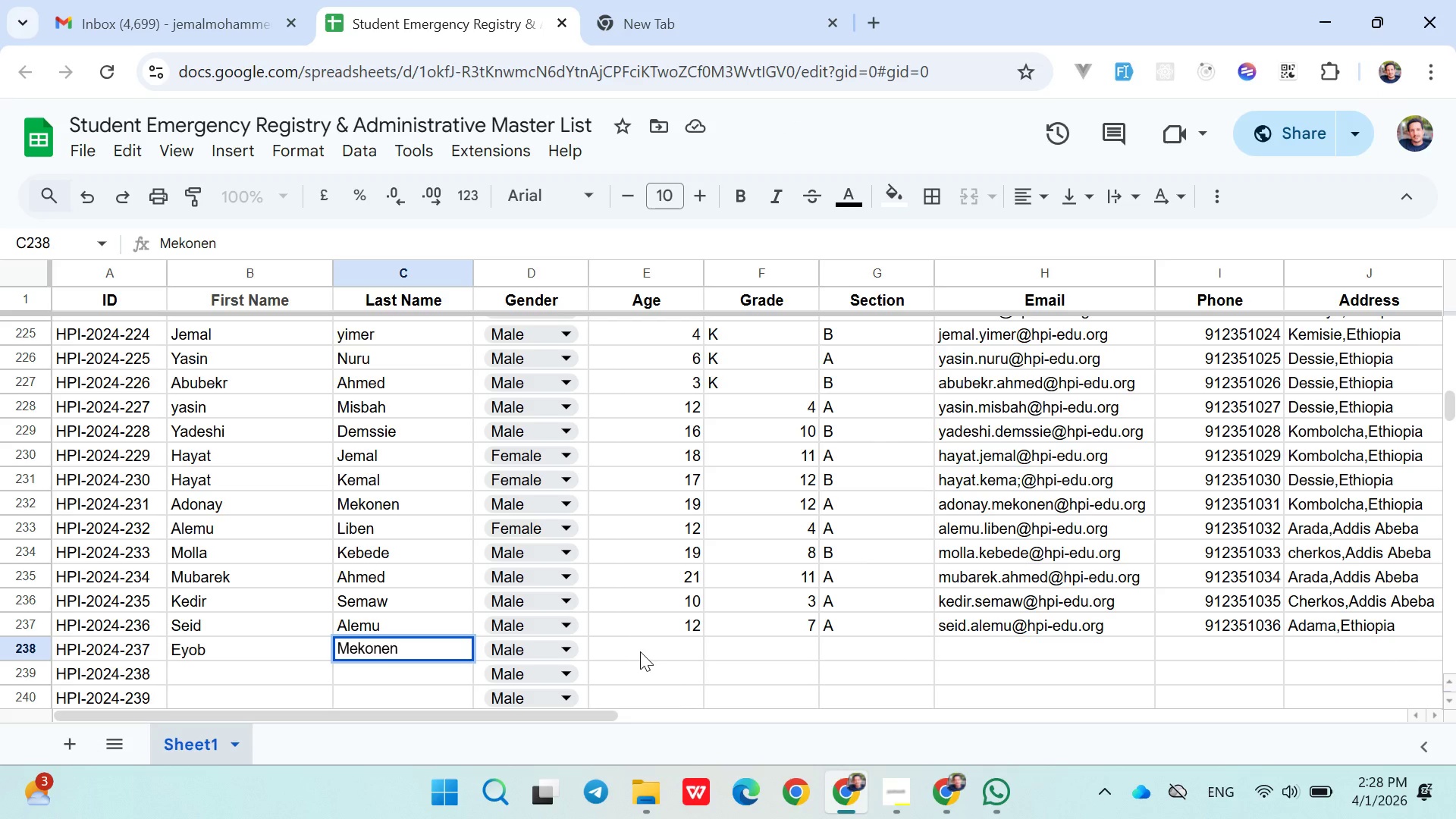 
left_click([640, 651])
 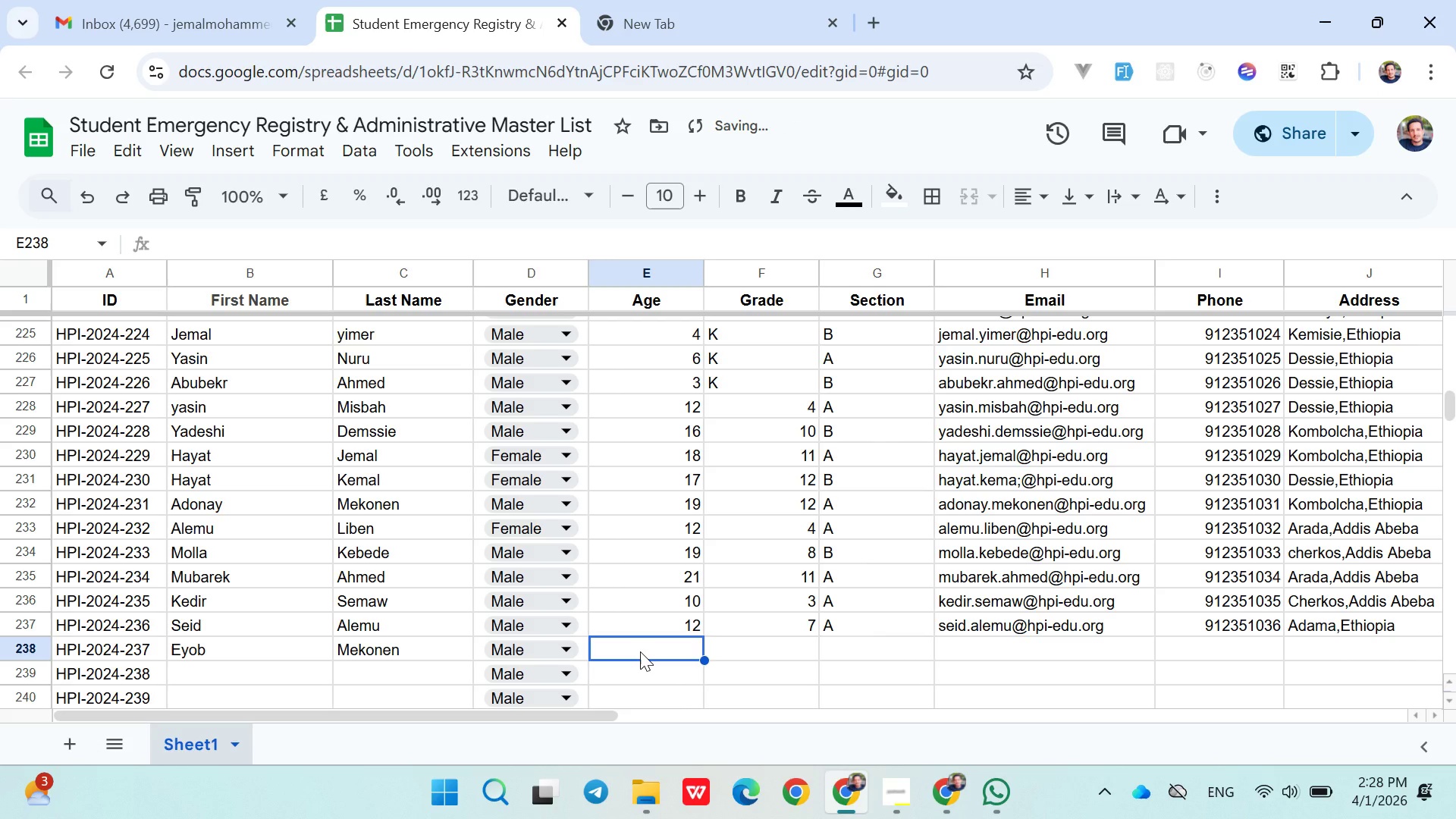 
type(18)
 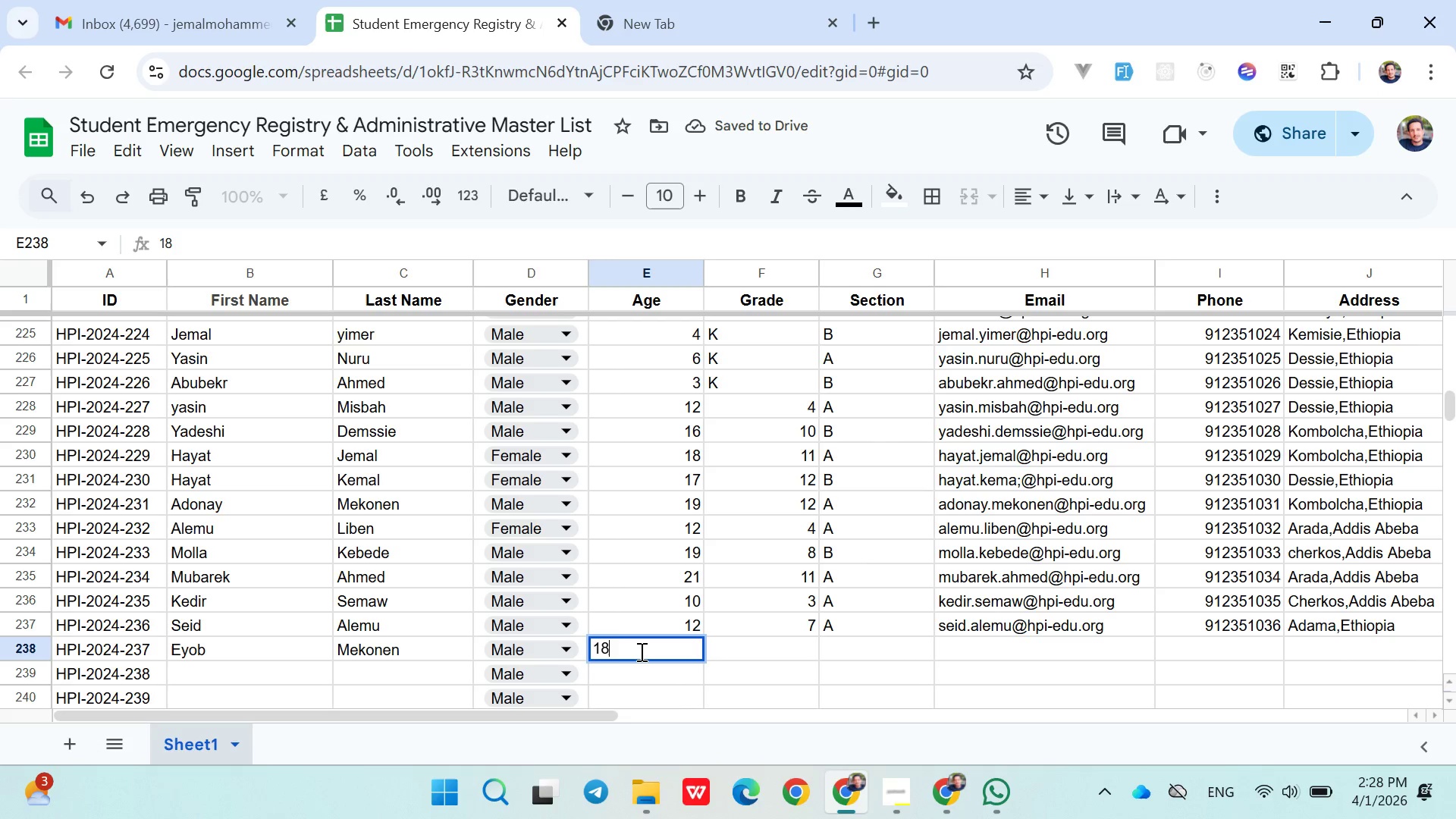 
key(ArrowRight)
 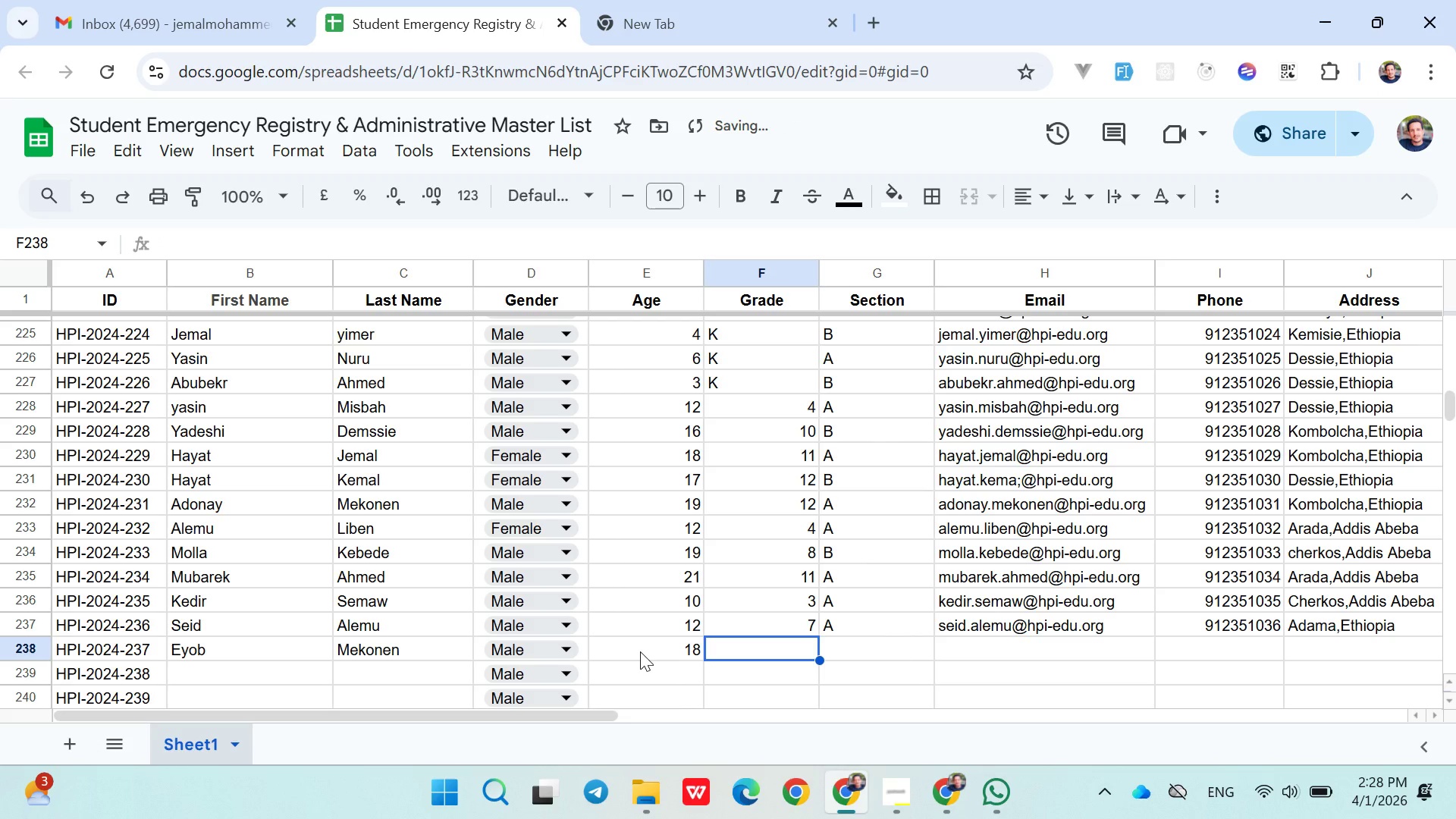 
key(5)
 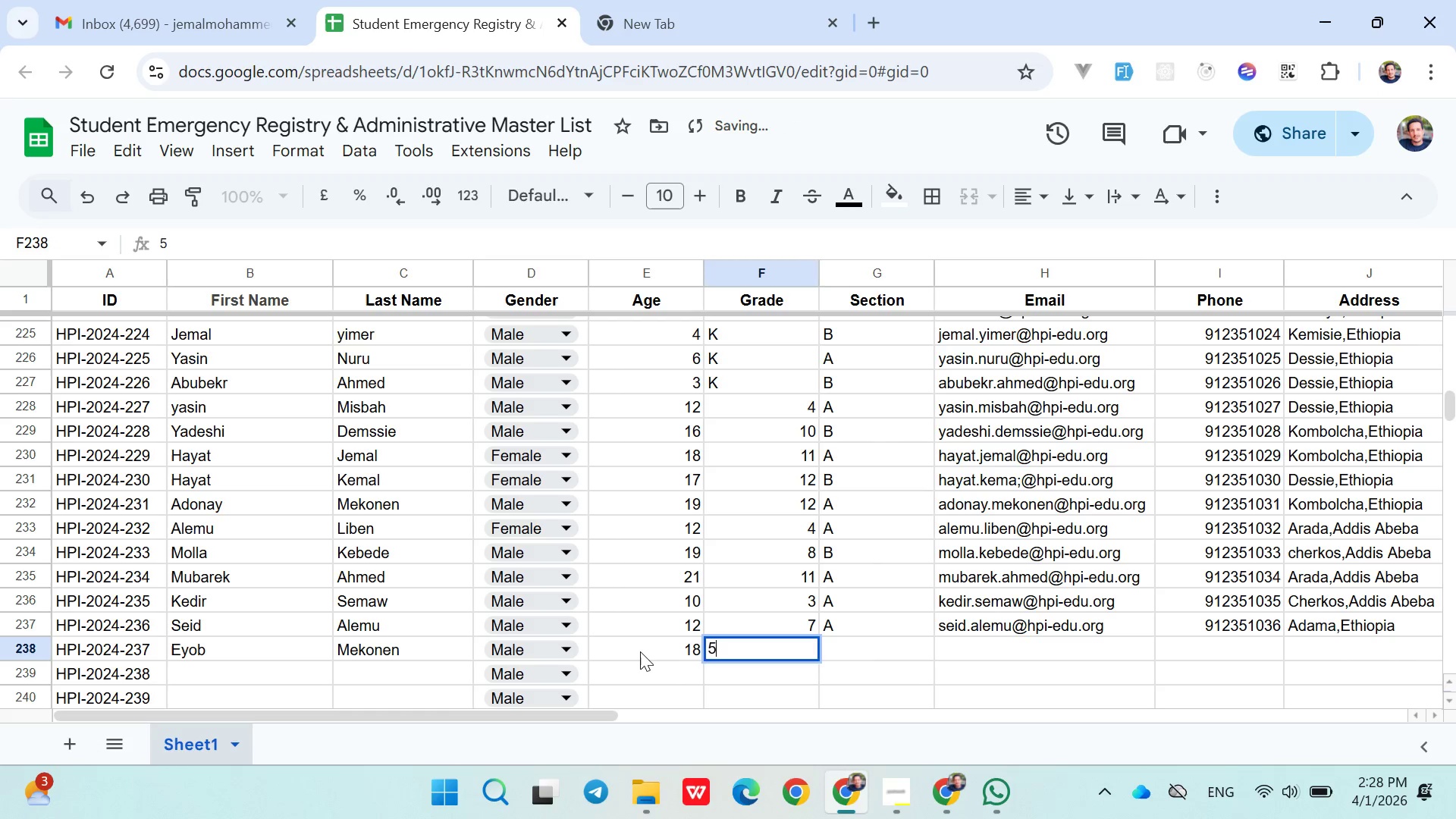 
key(ArrowRight)
 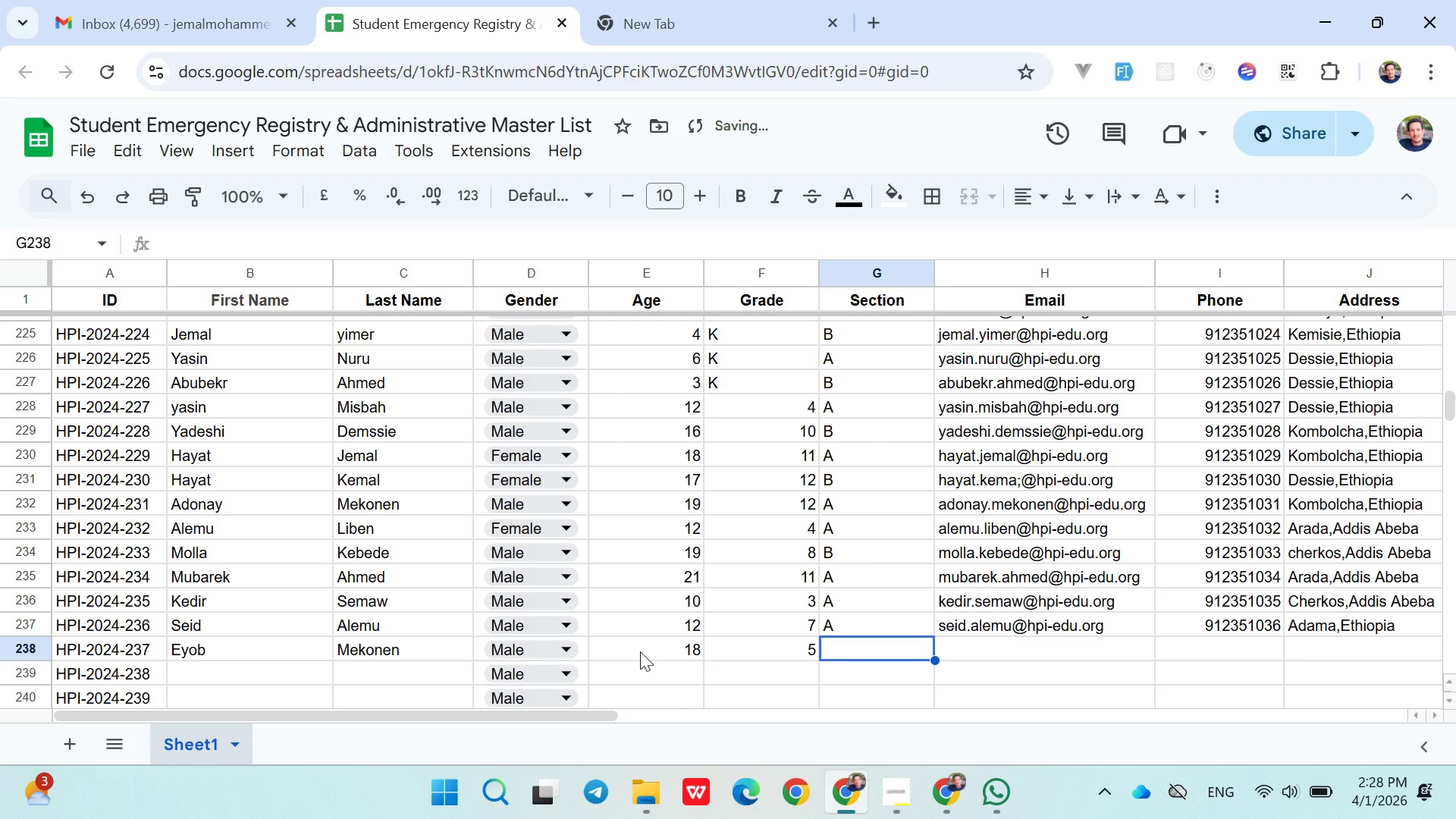 
key(Shift+B)
 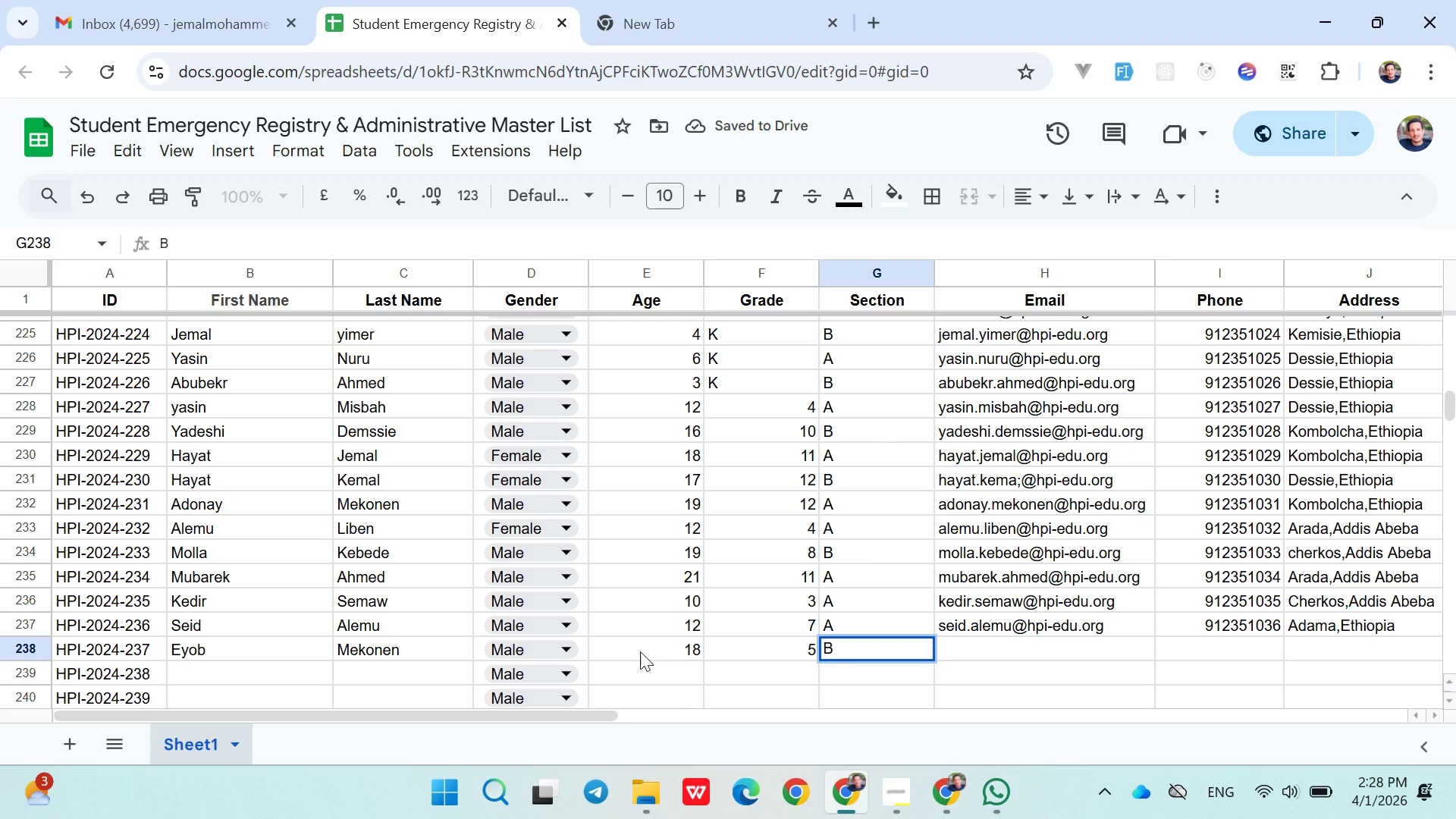 
key(ArrowRight)
 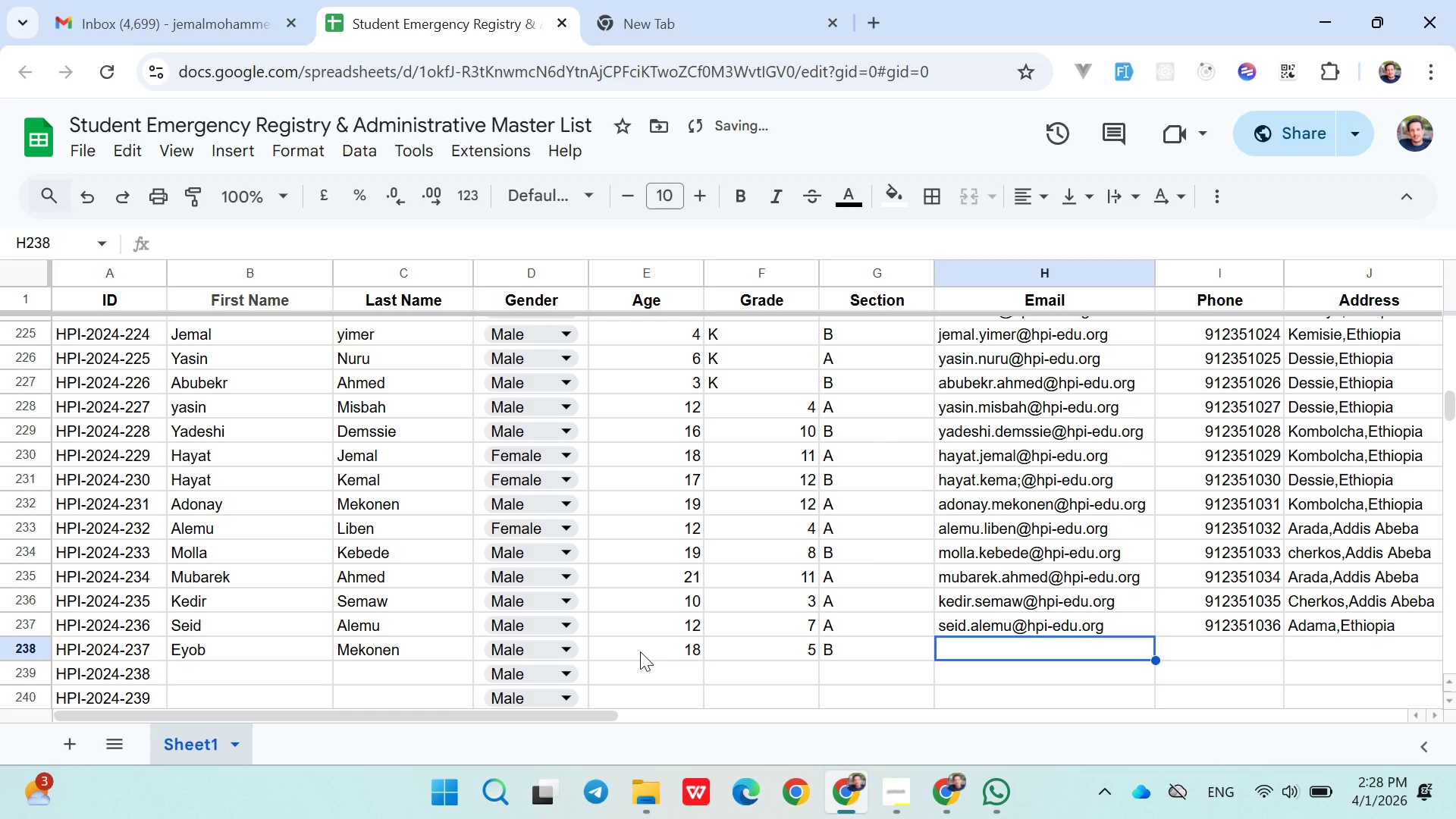 
type(eyob.mekonen@edu)
key(Backspace)
key(Backspace)
key(Backspace)
type(hpi-edu.org)
 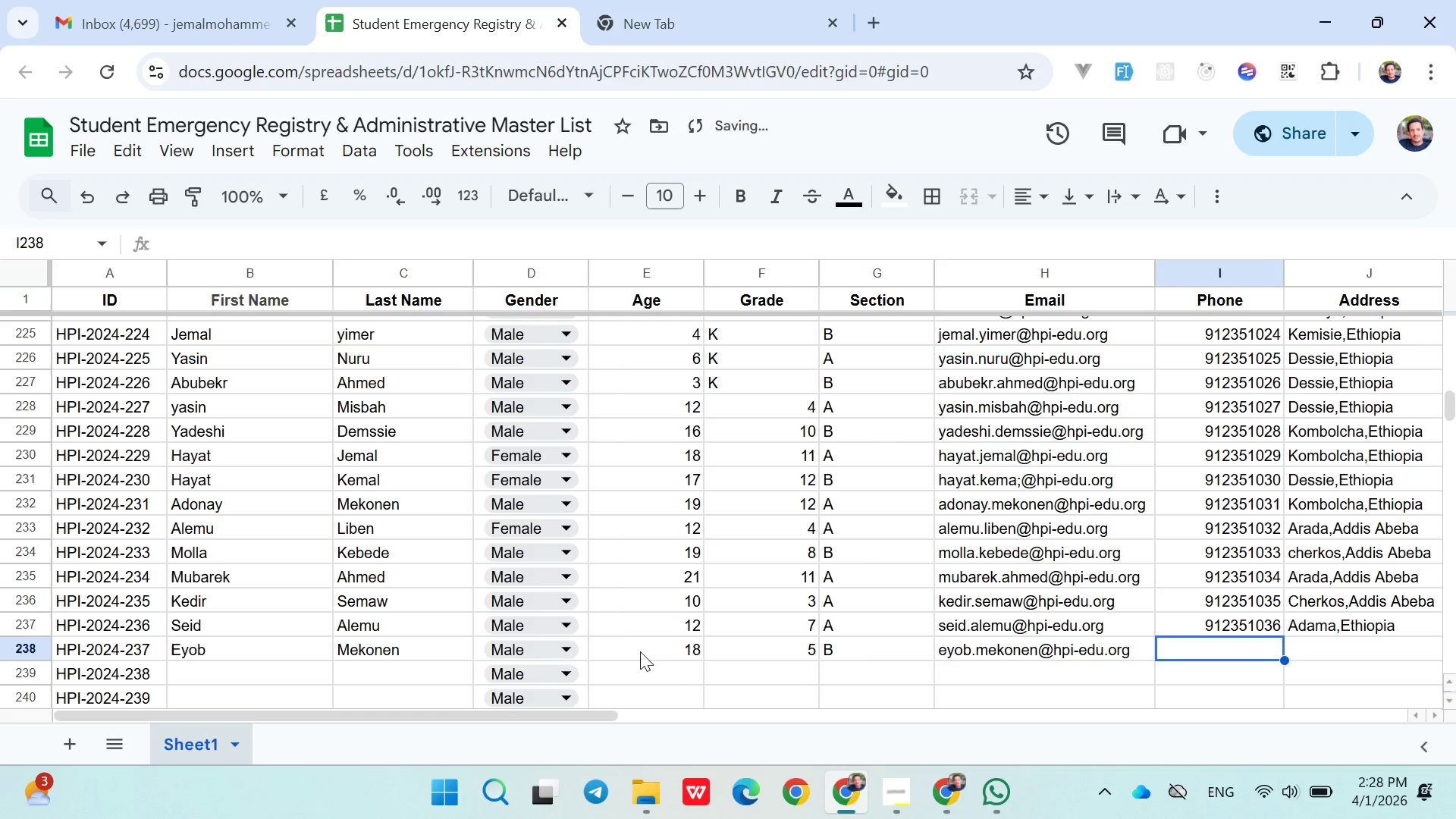 
 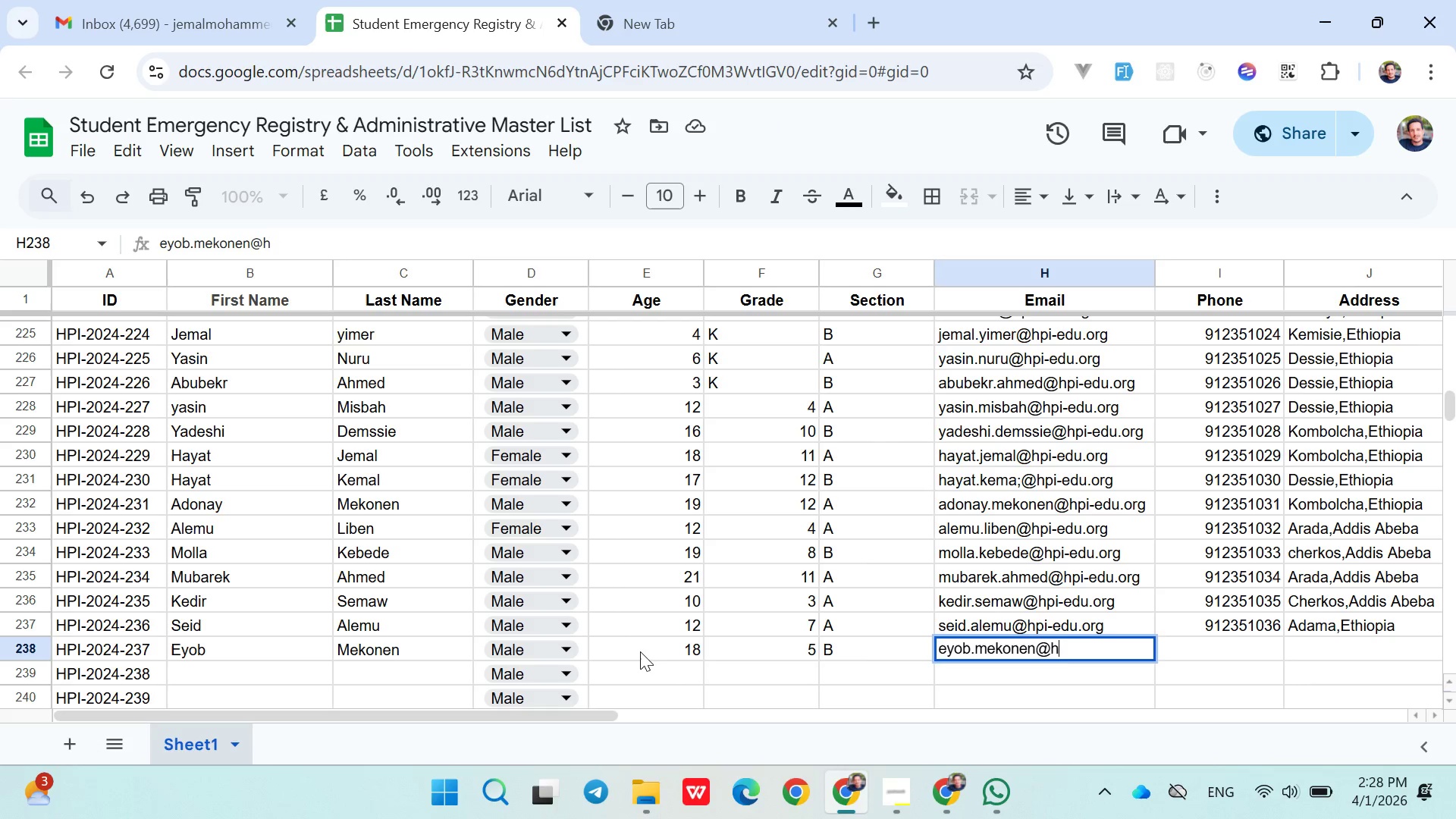 
key(ArrowRight)
 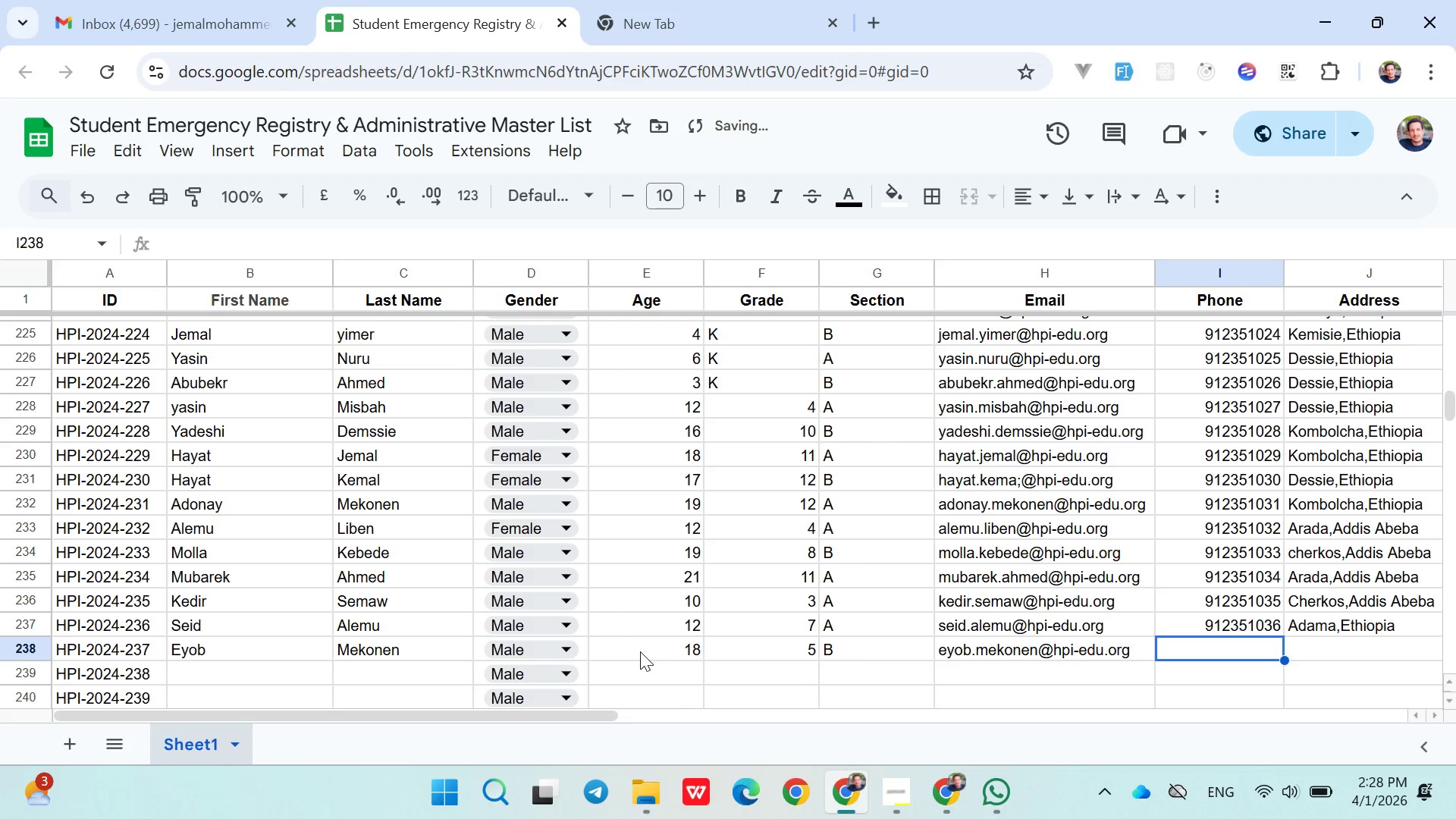 
type(091235)
 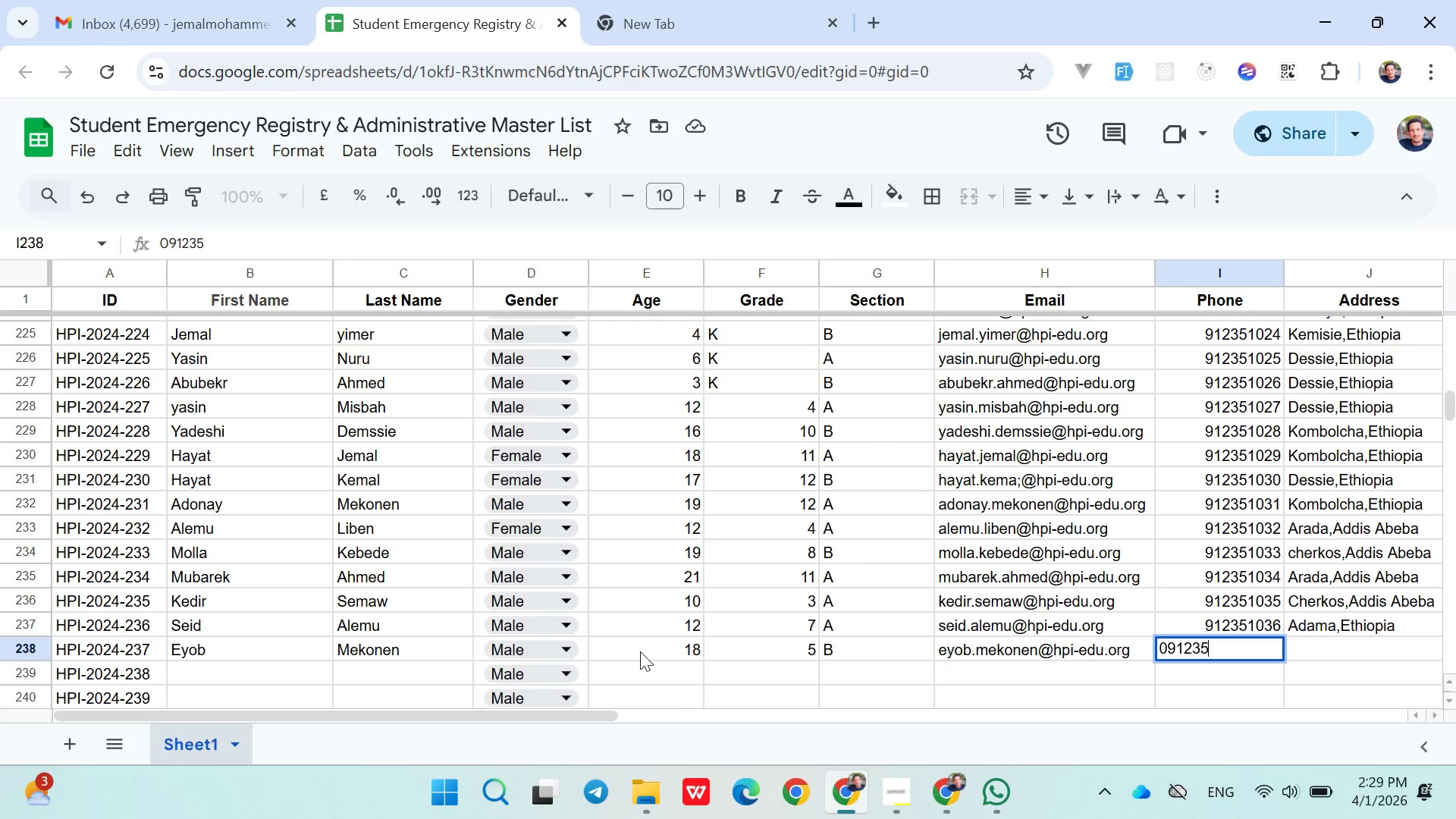 
wait(6.88)
 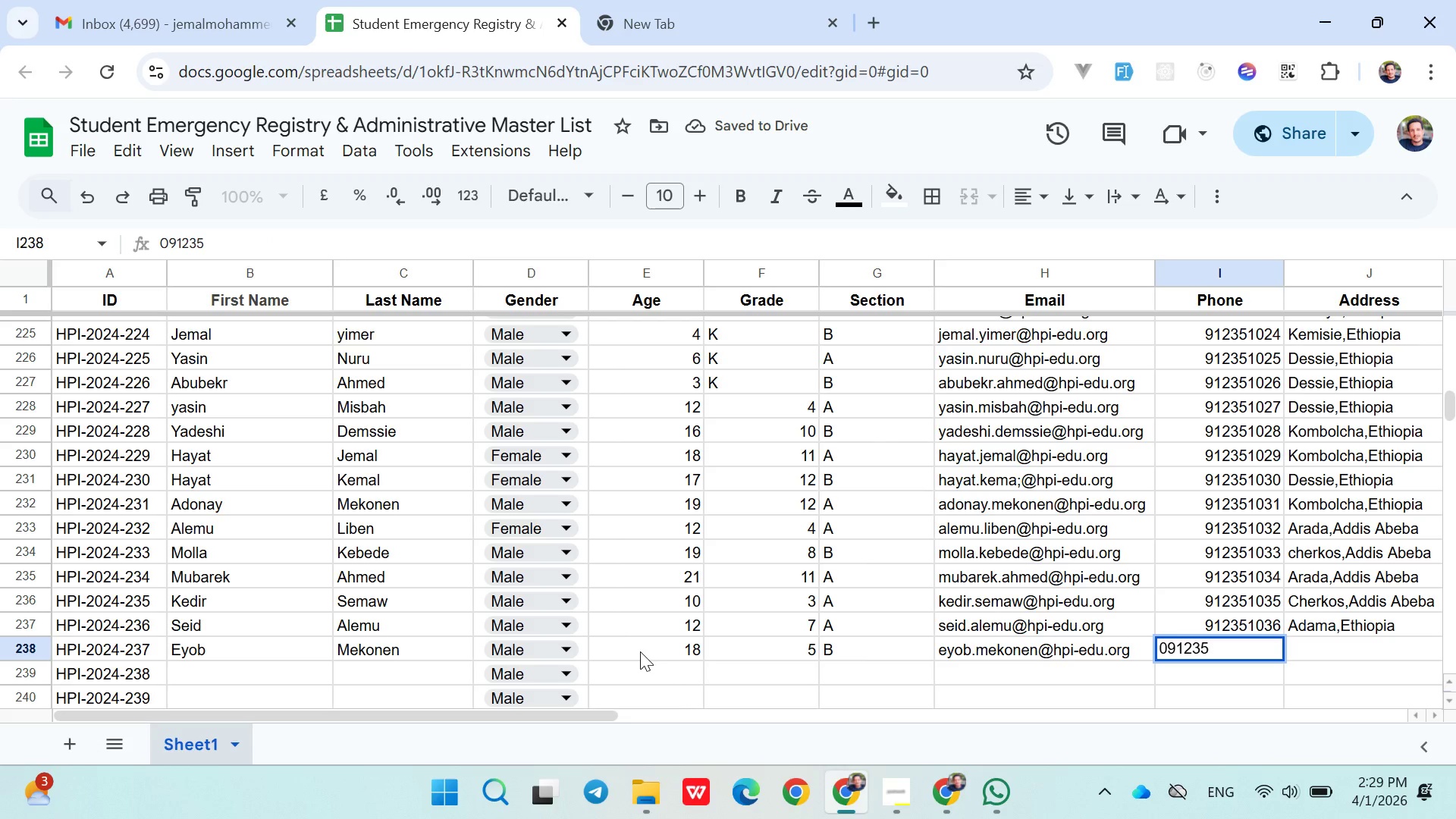 
type(351037)
 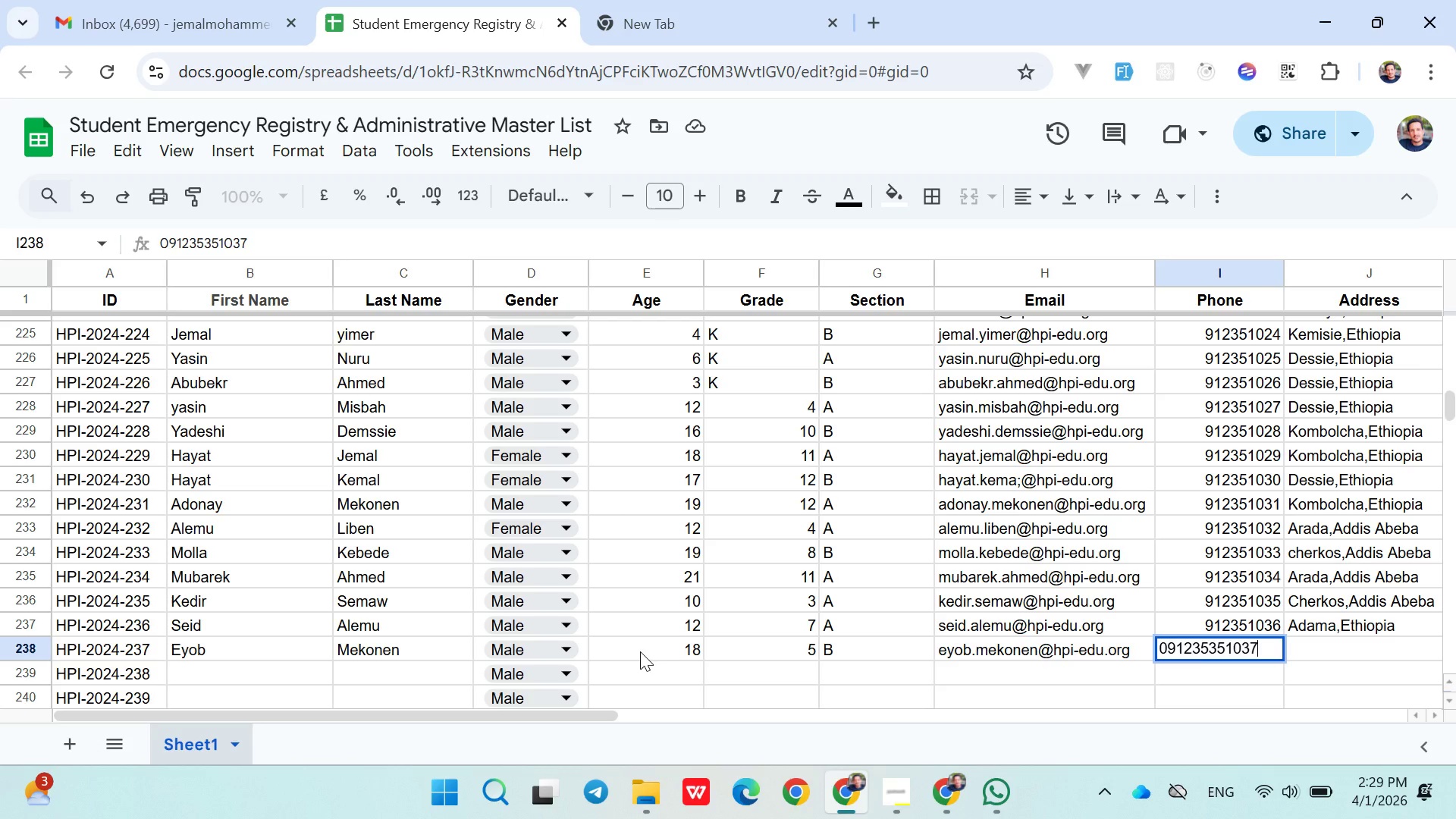 
key(ArrowRight)
 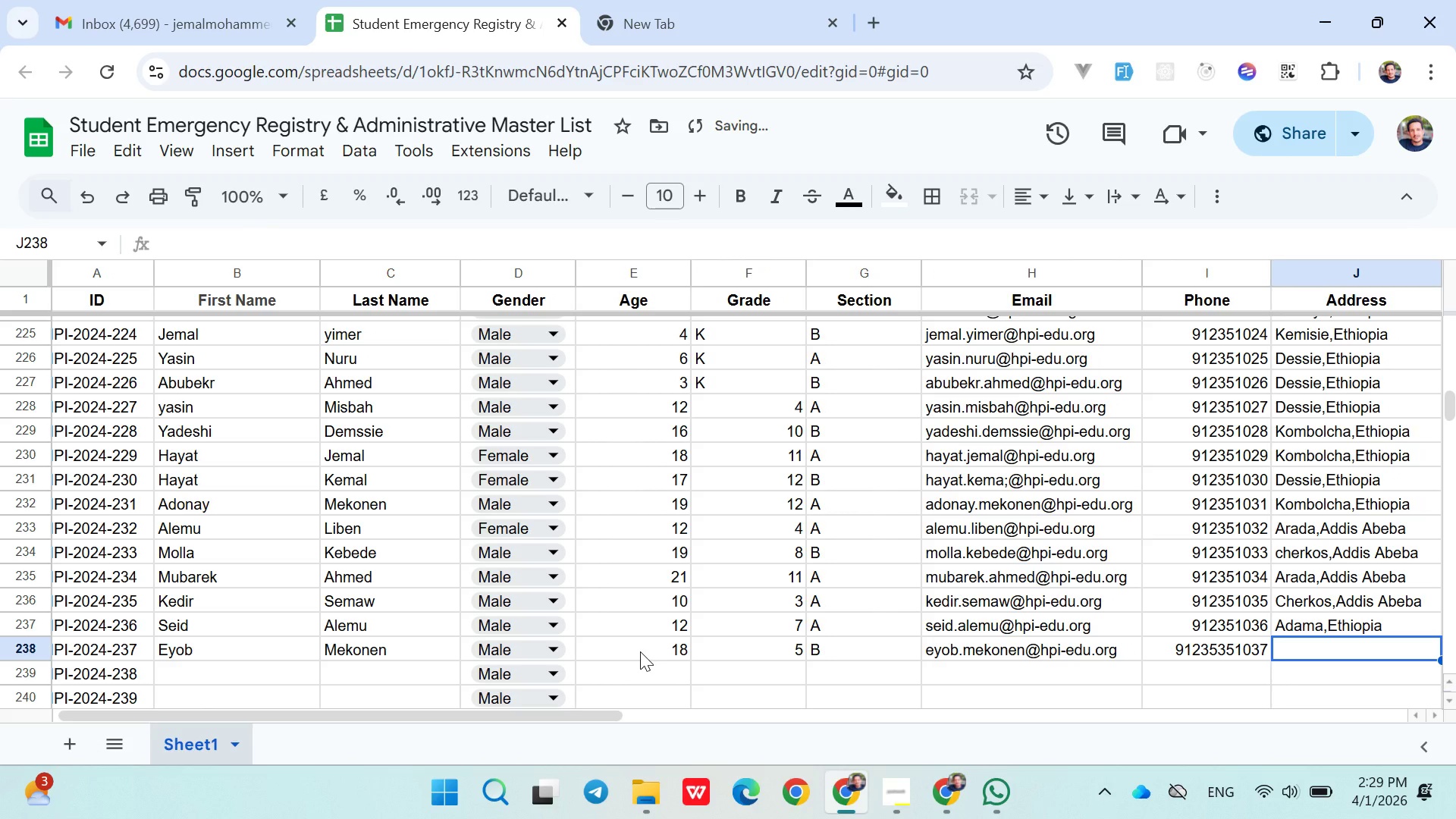 
type(Bol)
 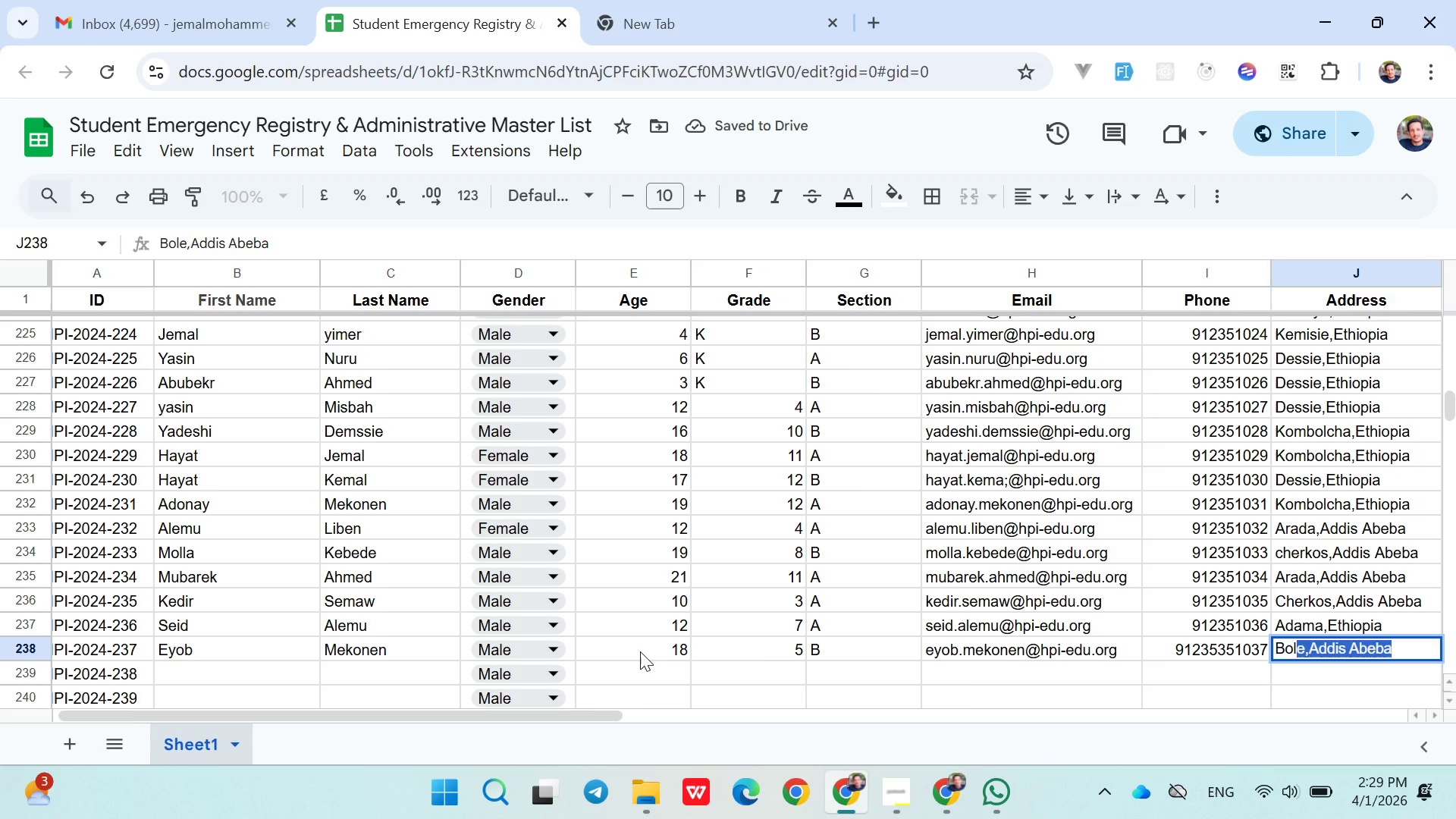 
key(ArrowRight)
 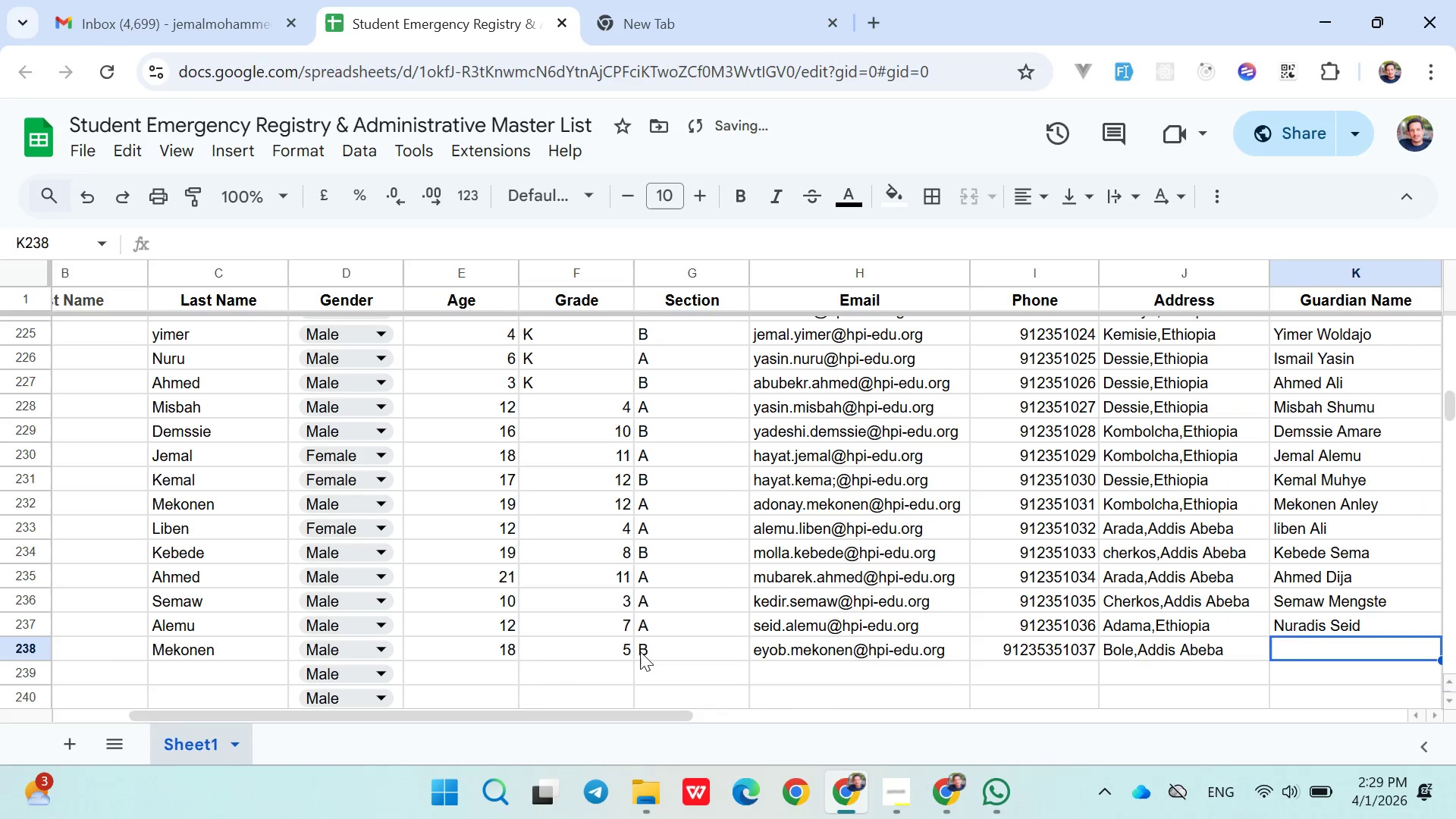 
type(Mekonen Gutema)
 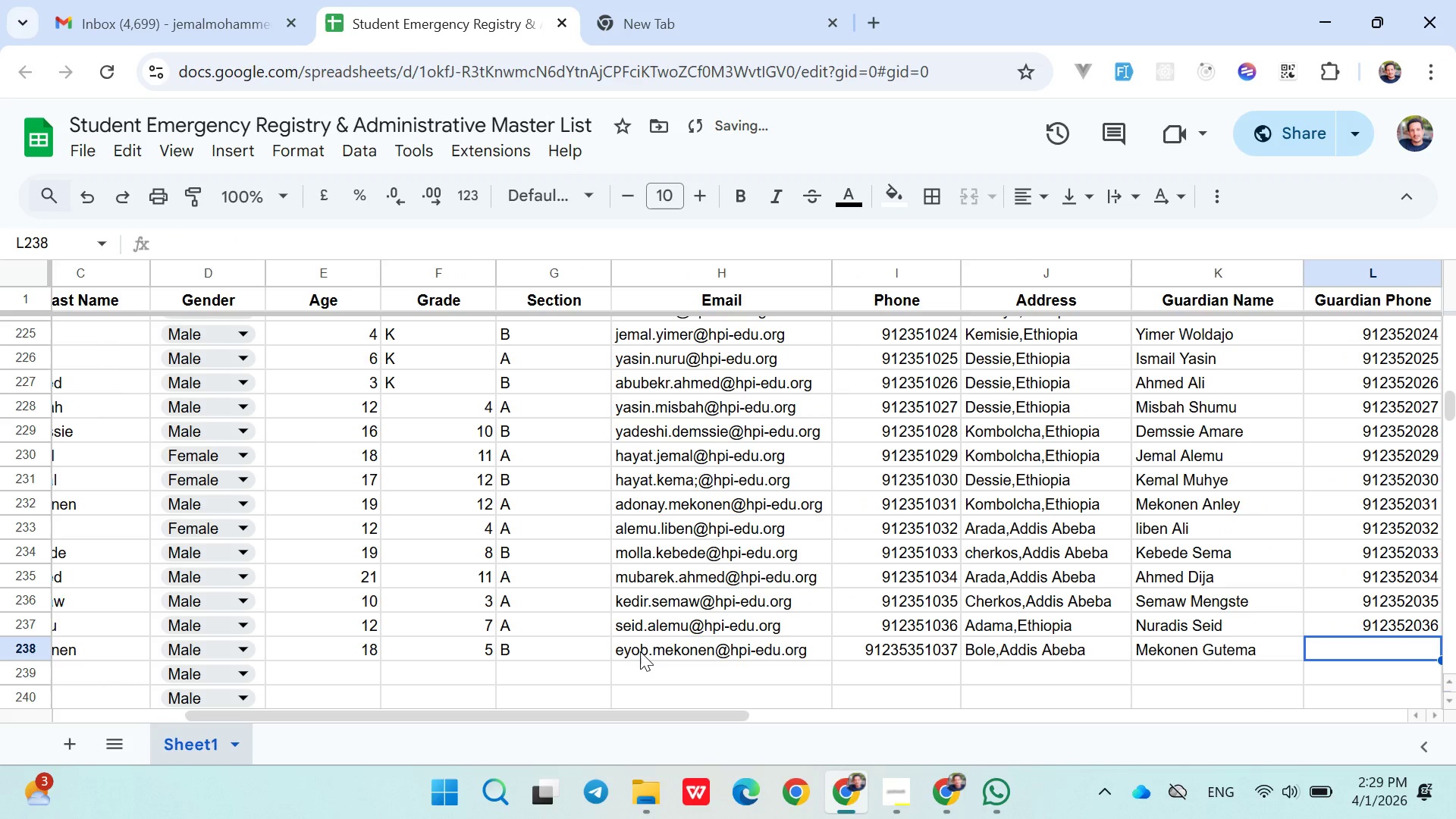 
 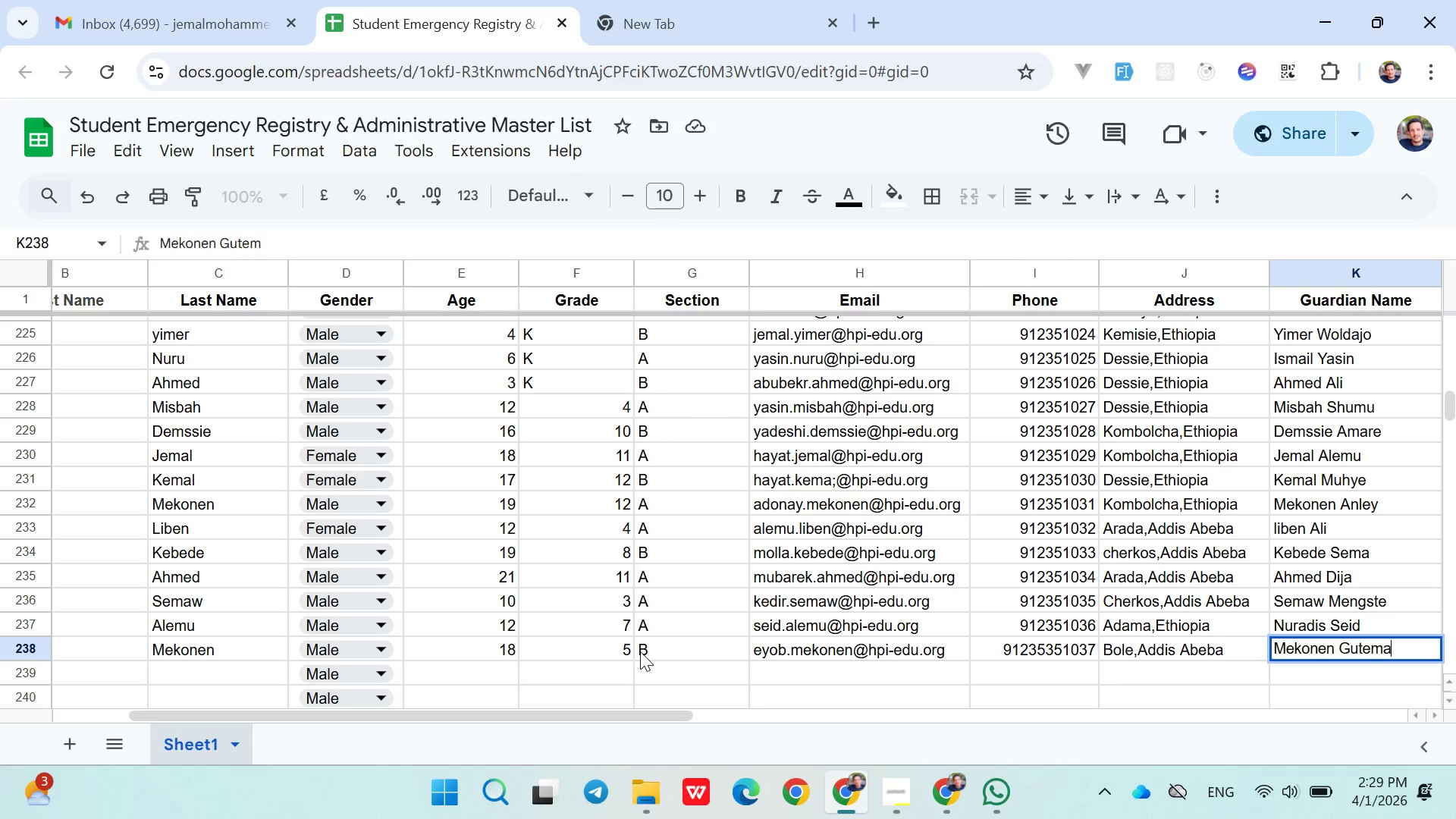 
key(ArrowRight)
 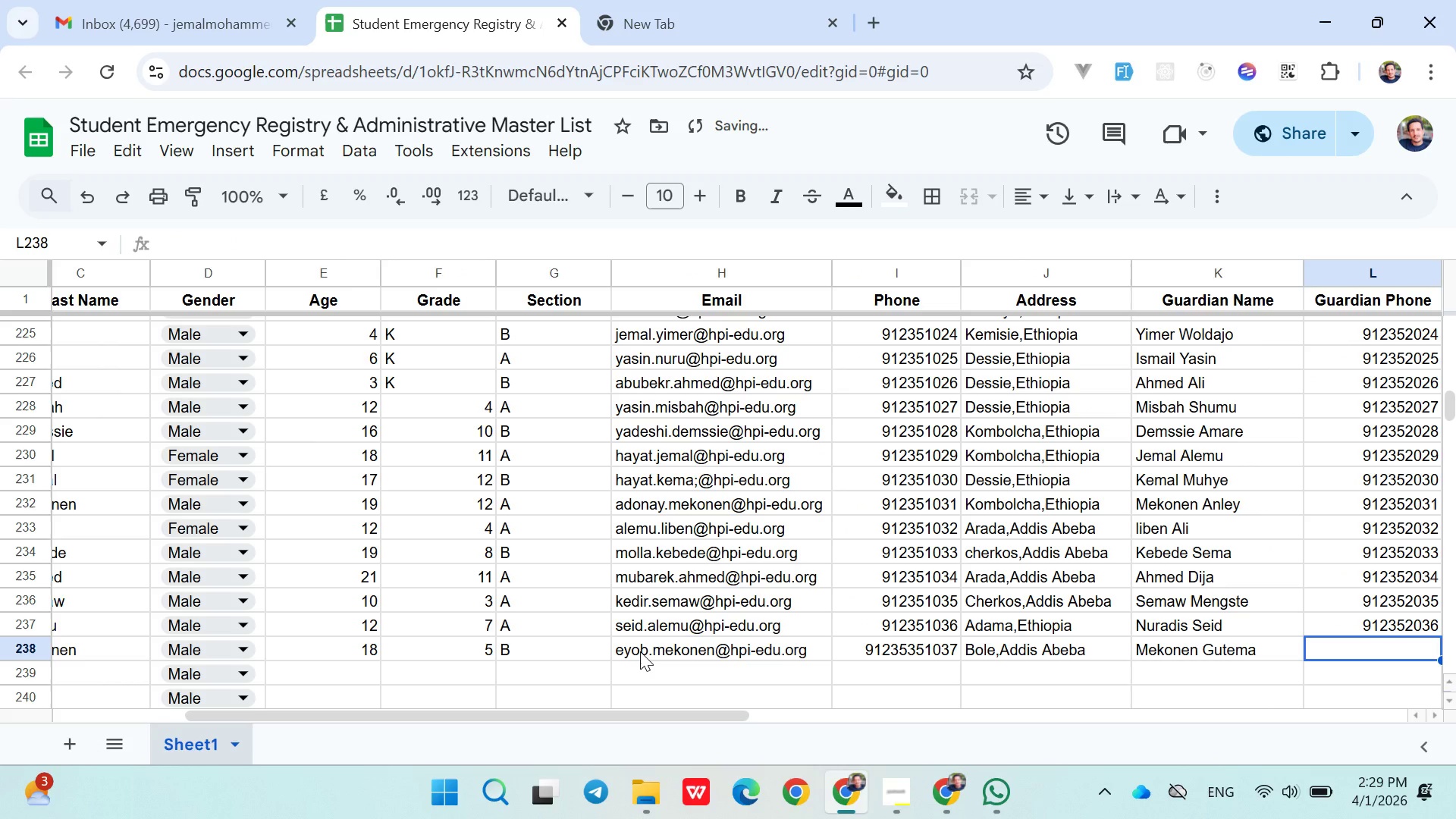 
type(0912352027)
key(Backspace)
key(Backspace)
type(37)
 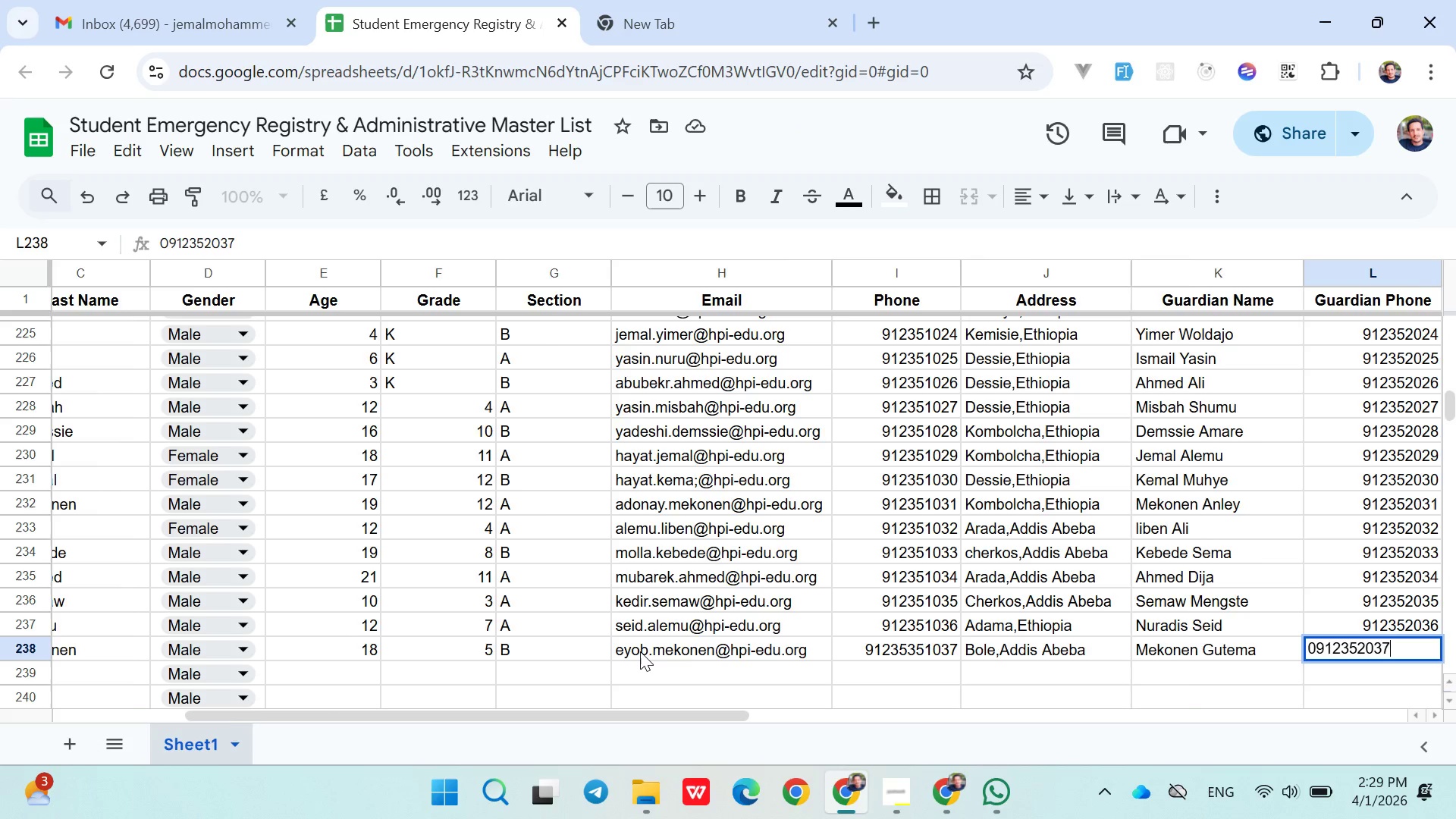 
key(ArrowRight)
 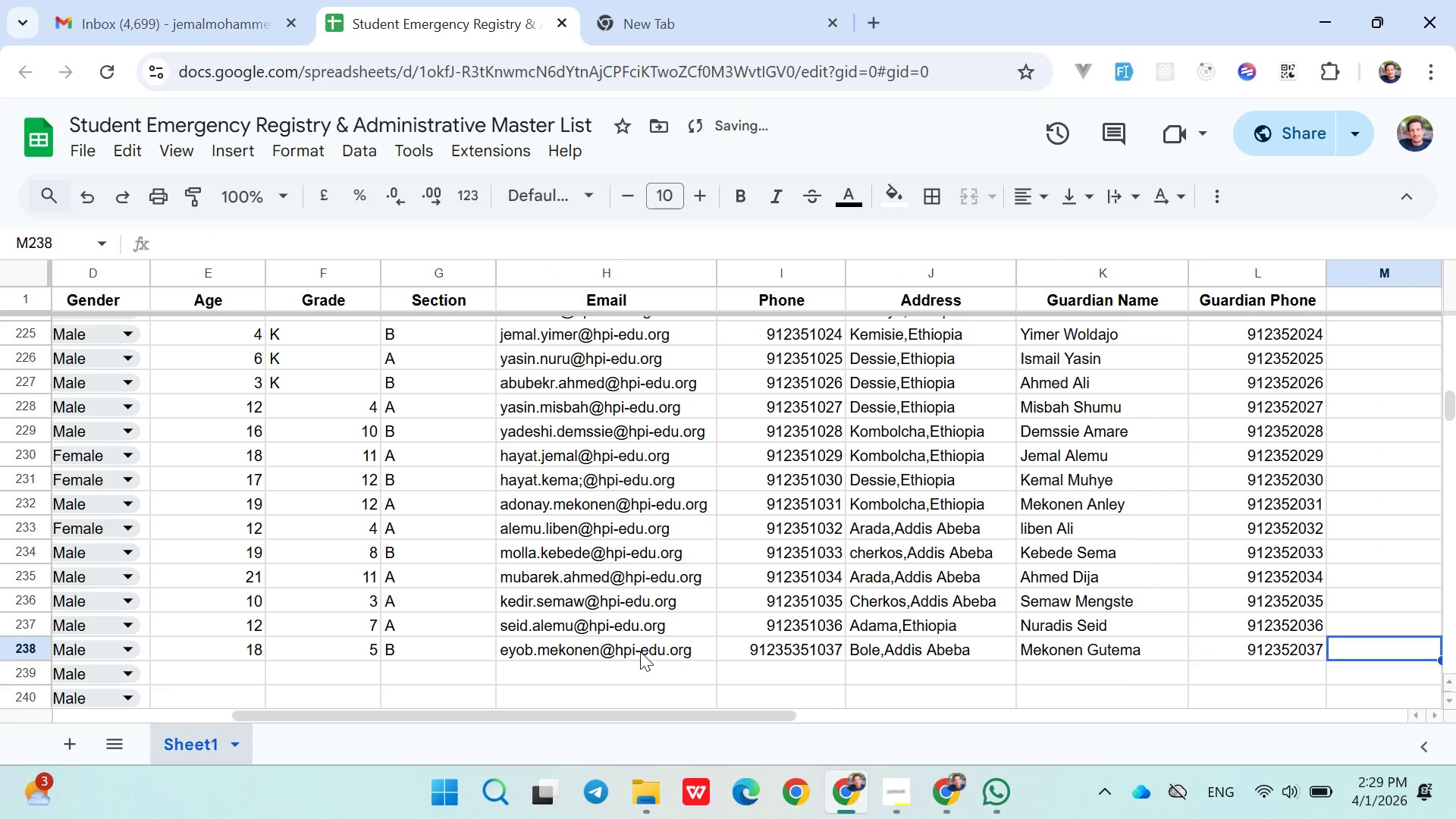 
key(ArrowDown)
 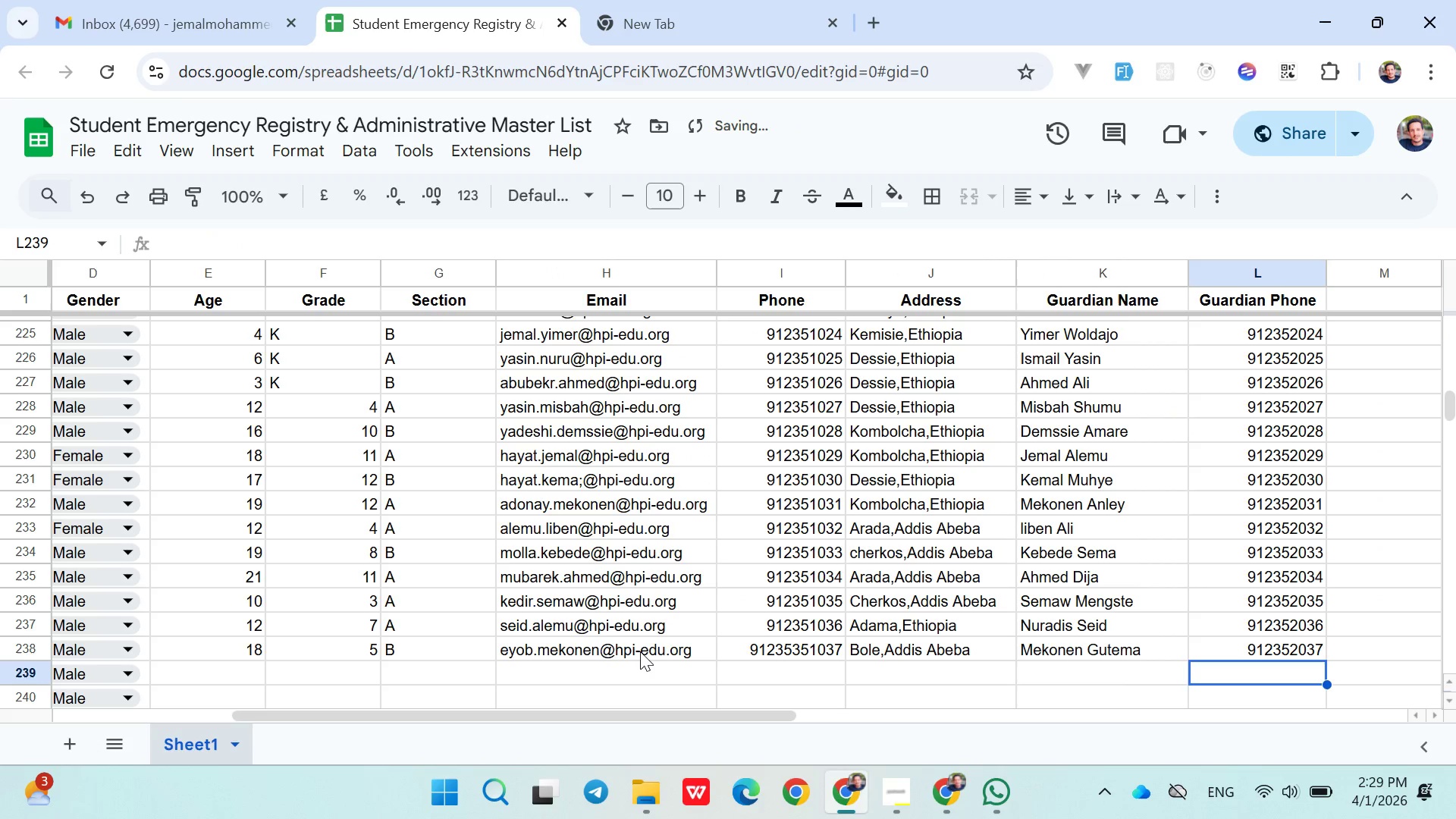 
hold_key(key=ArrowLeft, duration=0.95)
 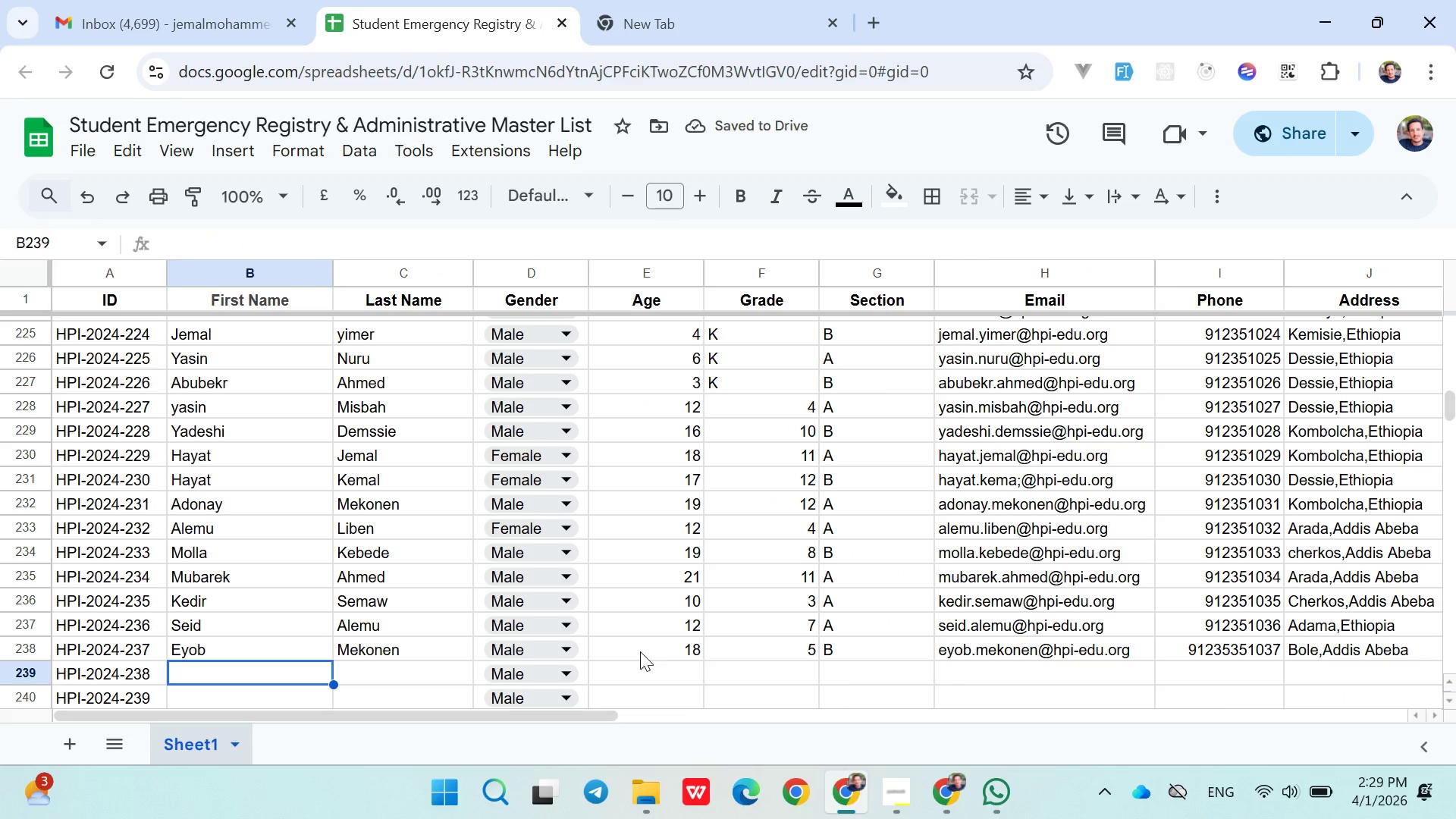 
key(ArrowRight)
 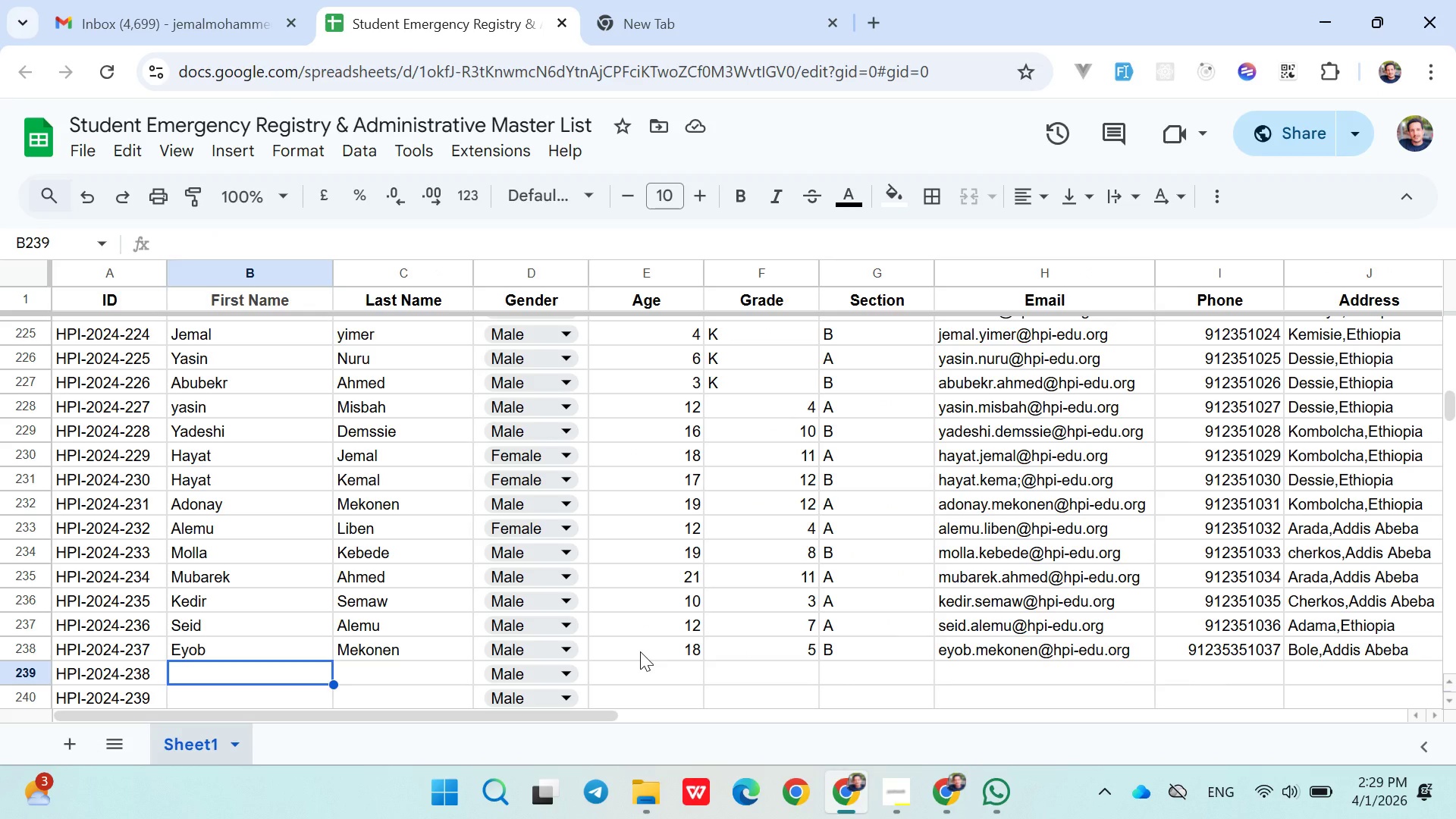 
wait(7.72)
 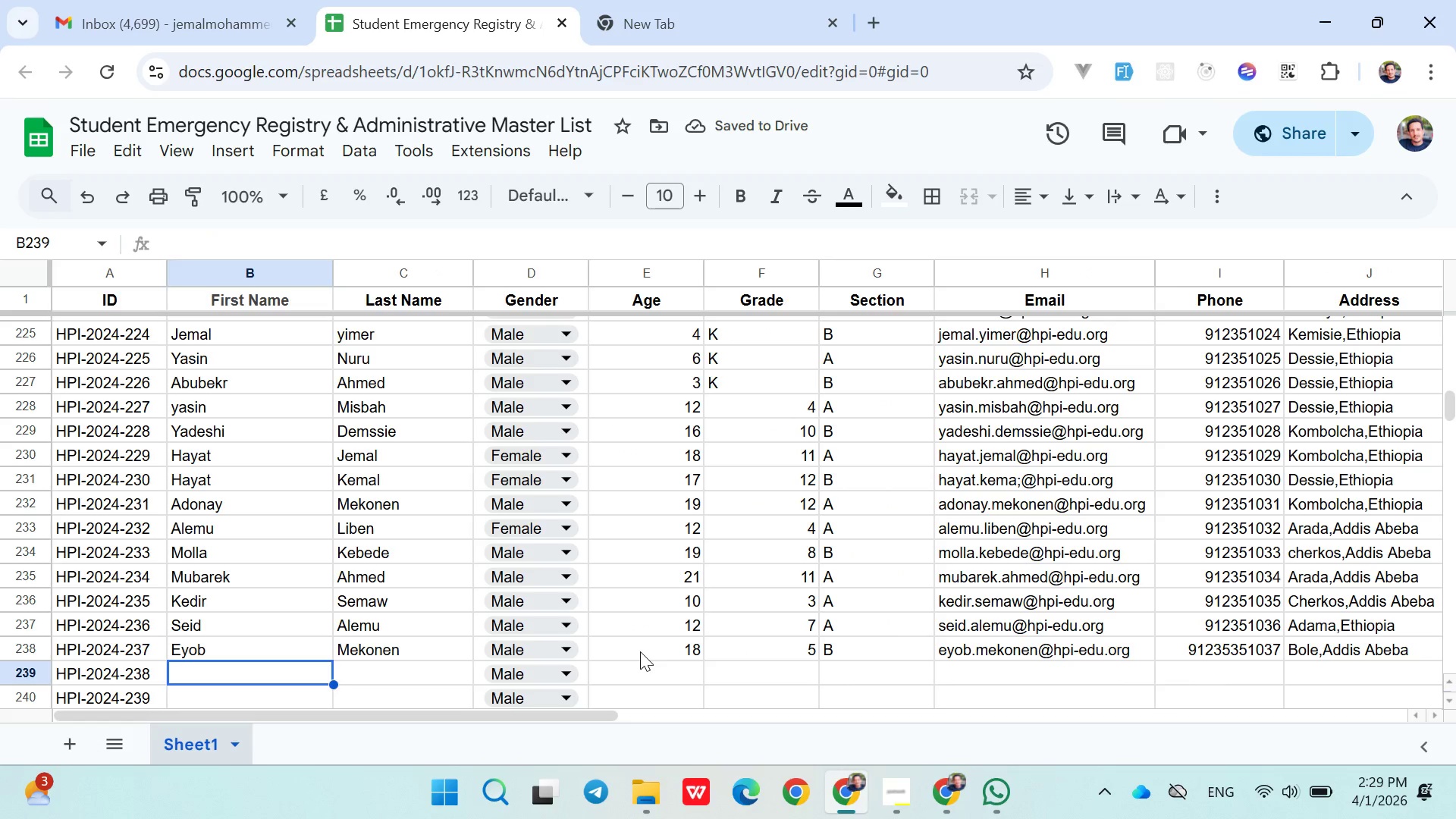 
type(Nejima)
 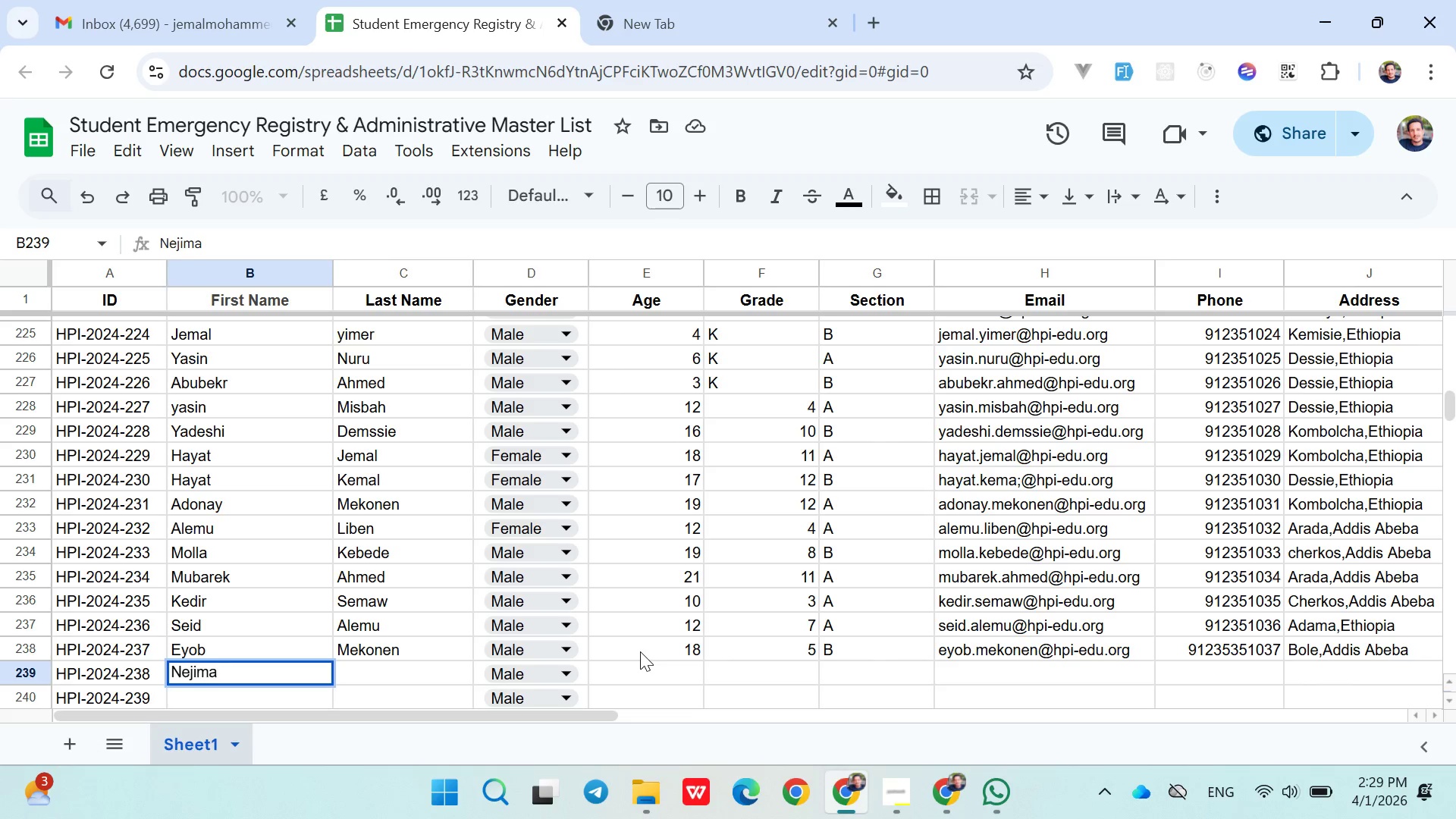 
key(ArrowRight)
 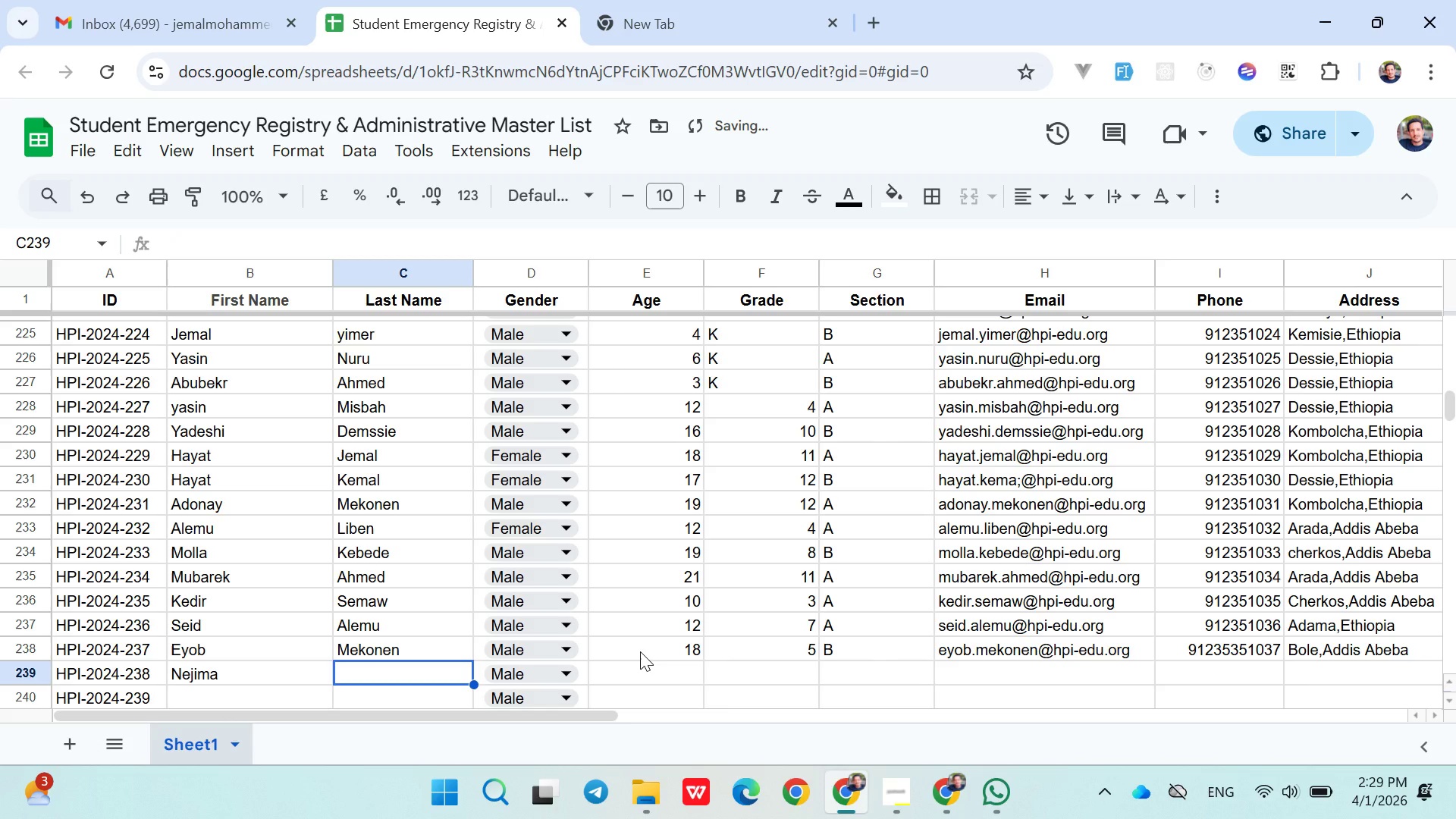 
hold_key(key=ShiftLeft, duration=0.47)
 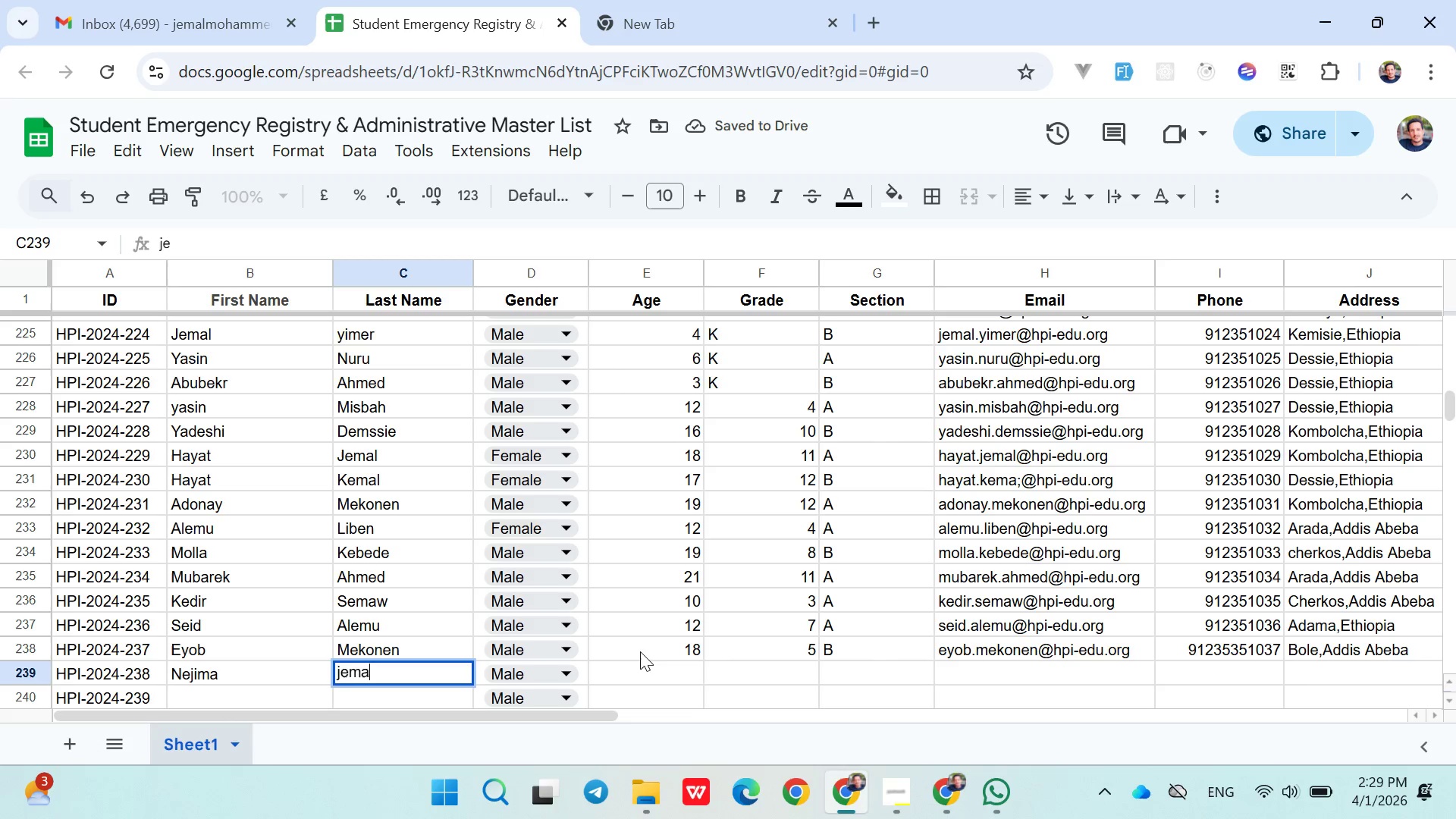 
type(jemal)
 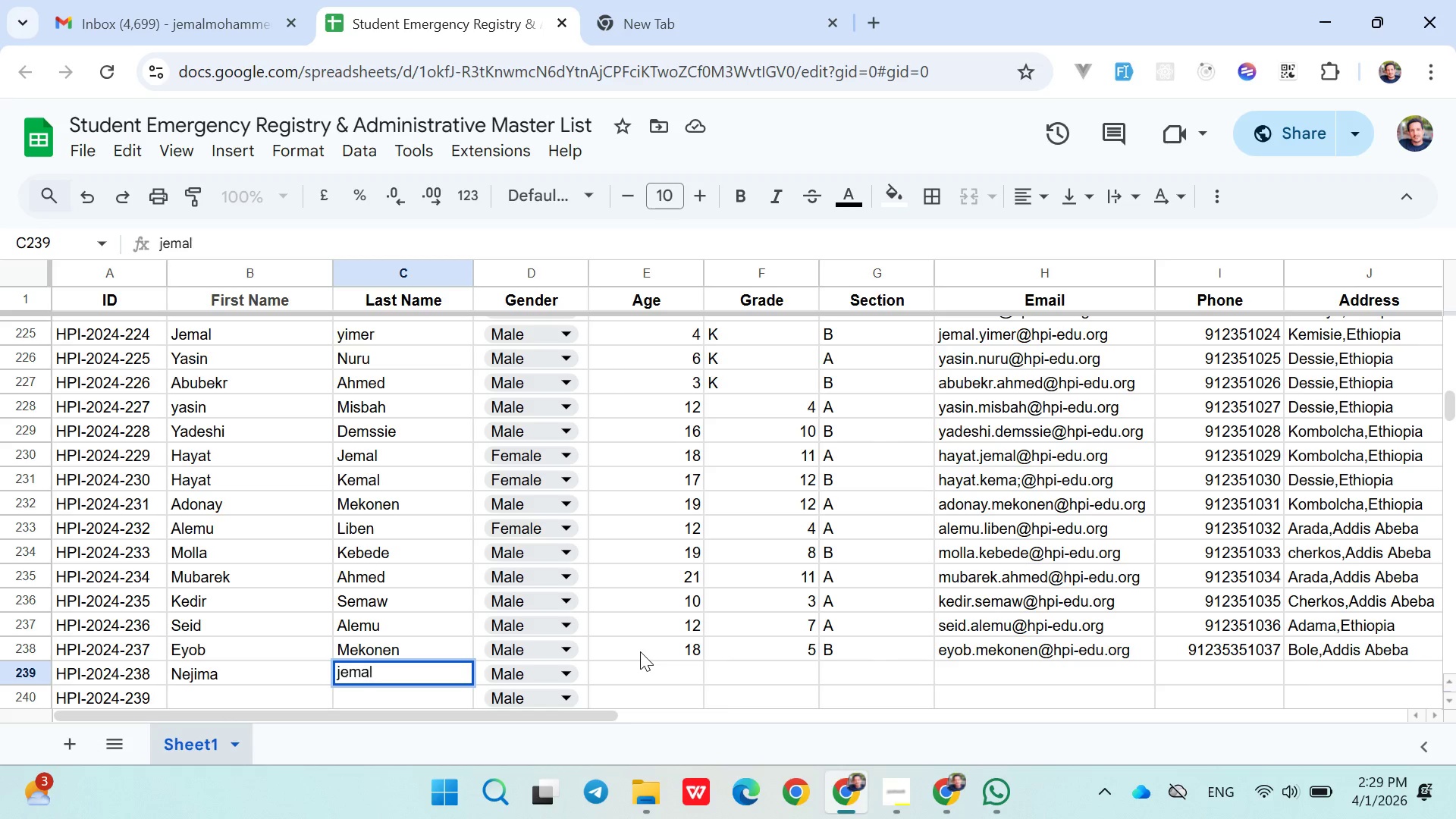 
left_click([544, 681])
 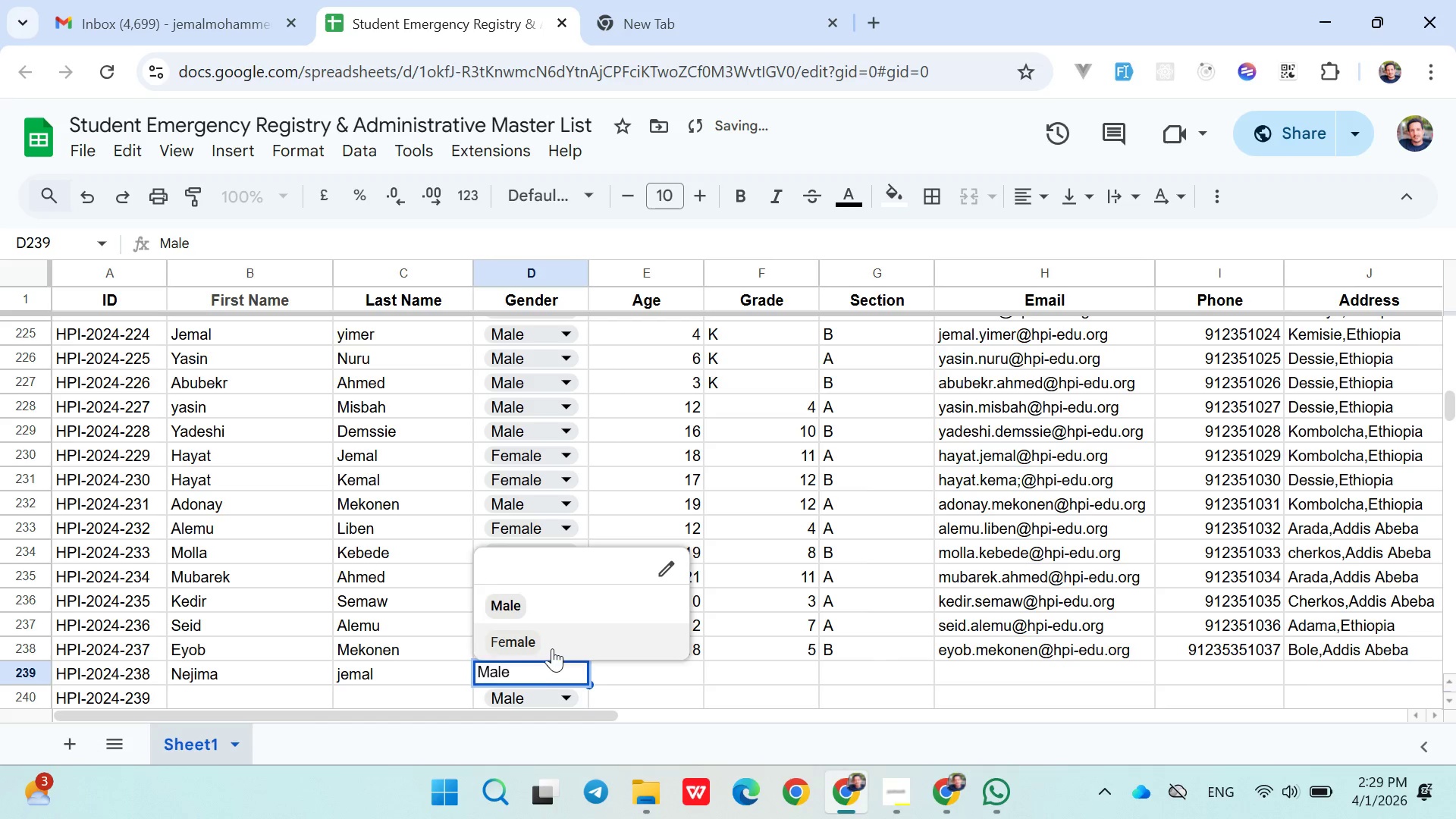 
left_click([552, 647])
 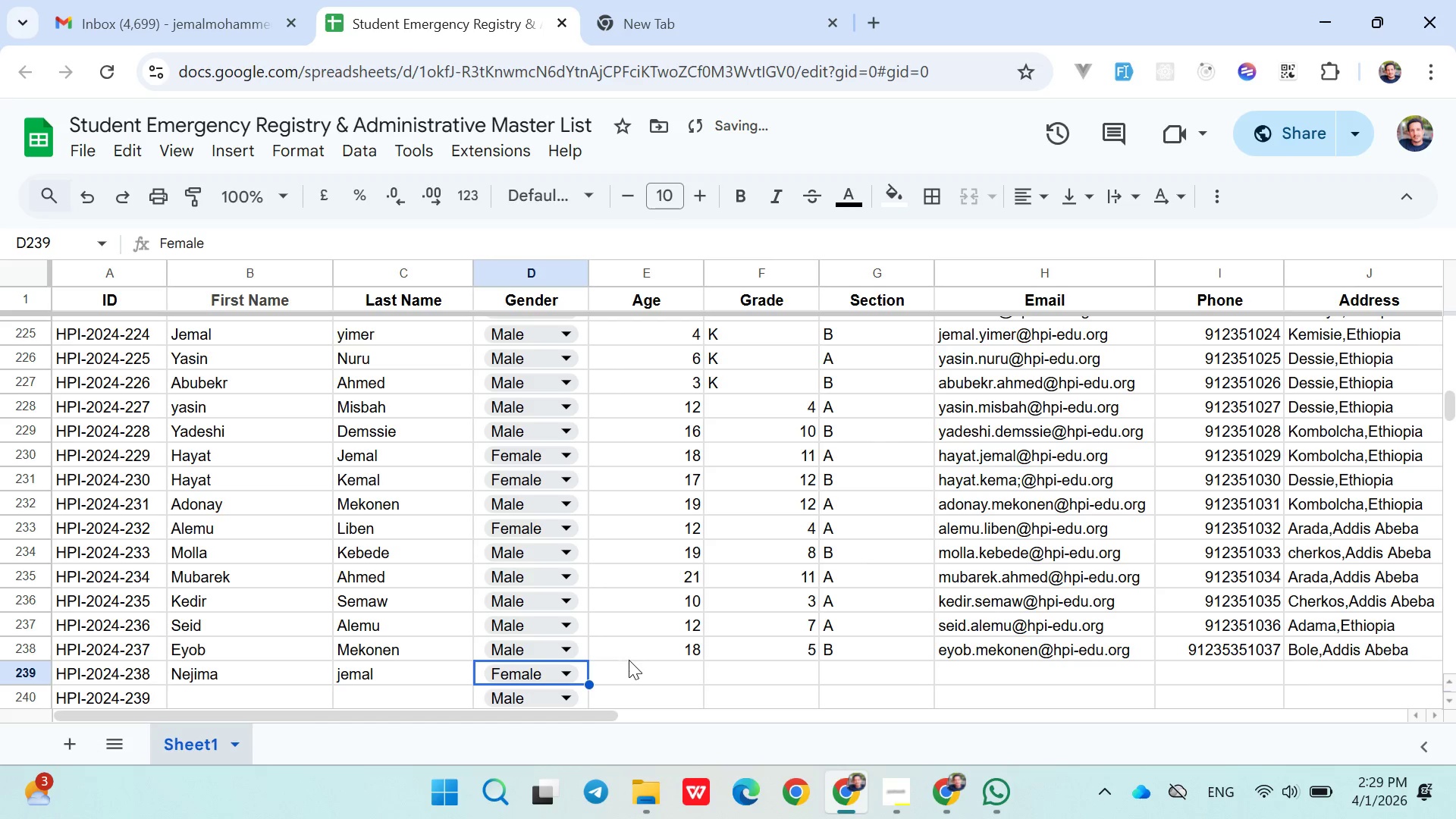 
left_click([629, 662])
 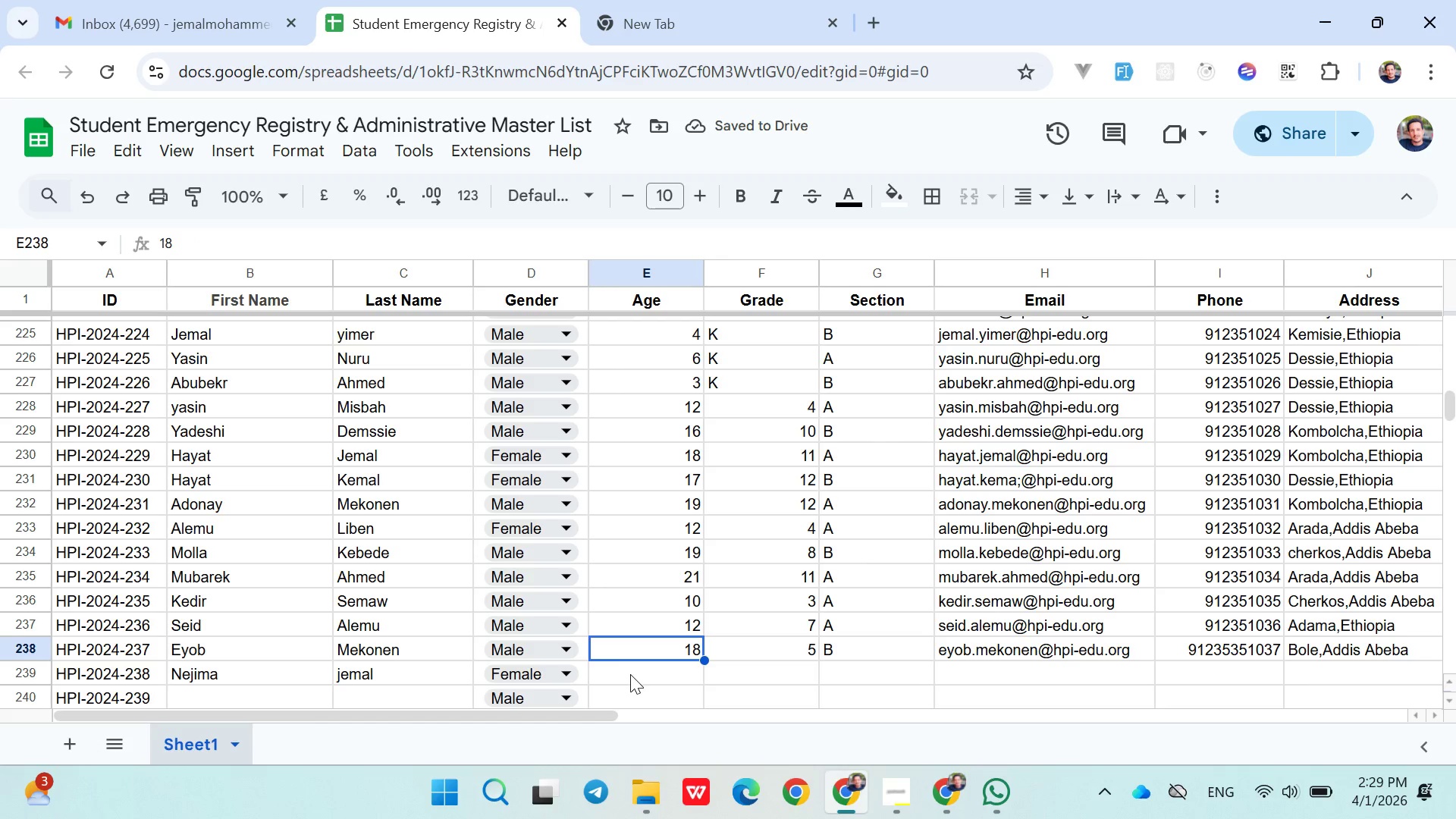 
left_click([630, 674])
 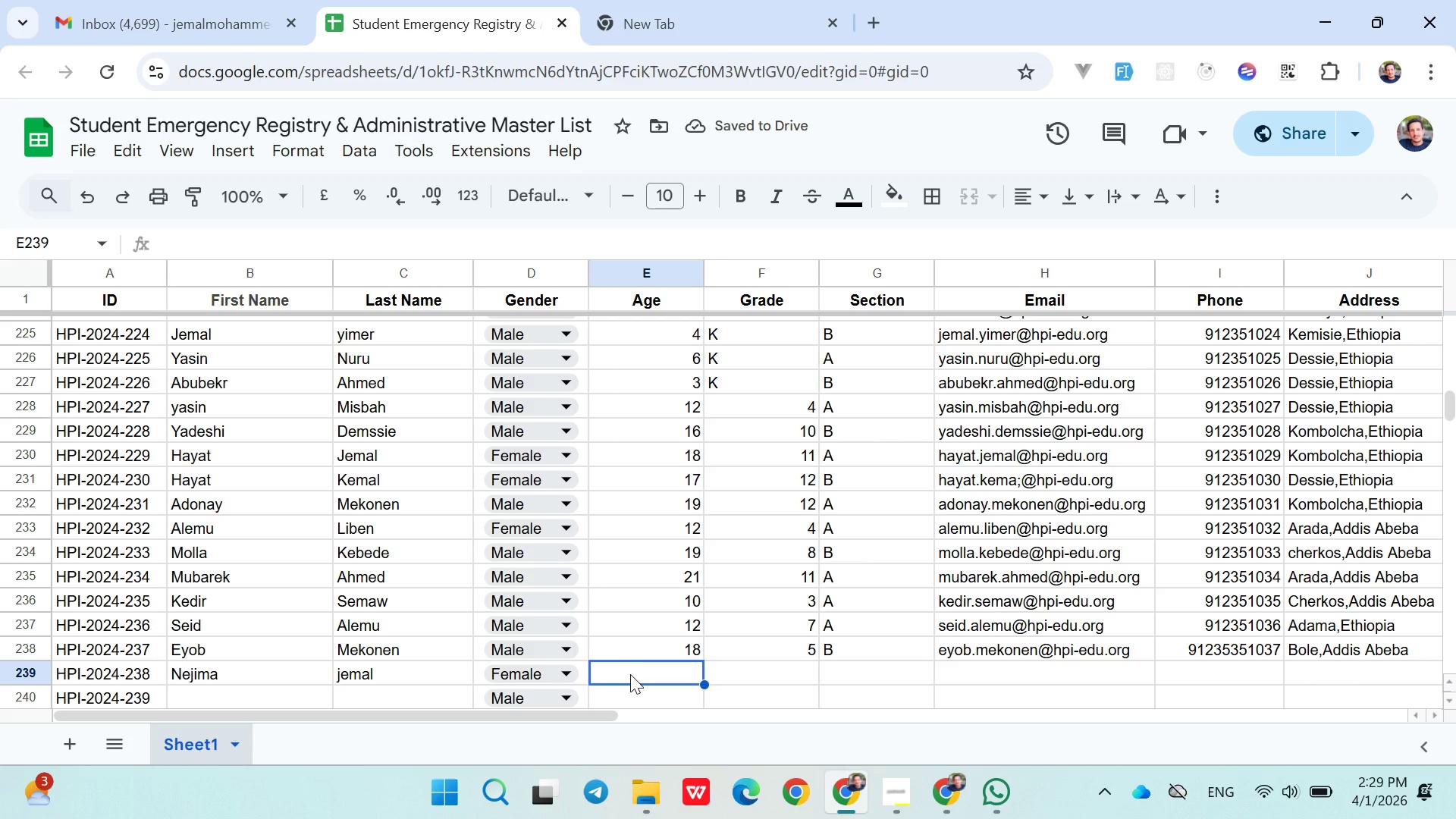 
key(4)
 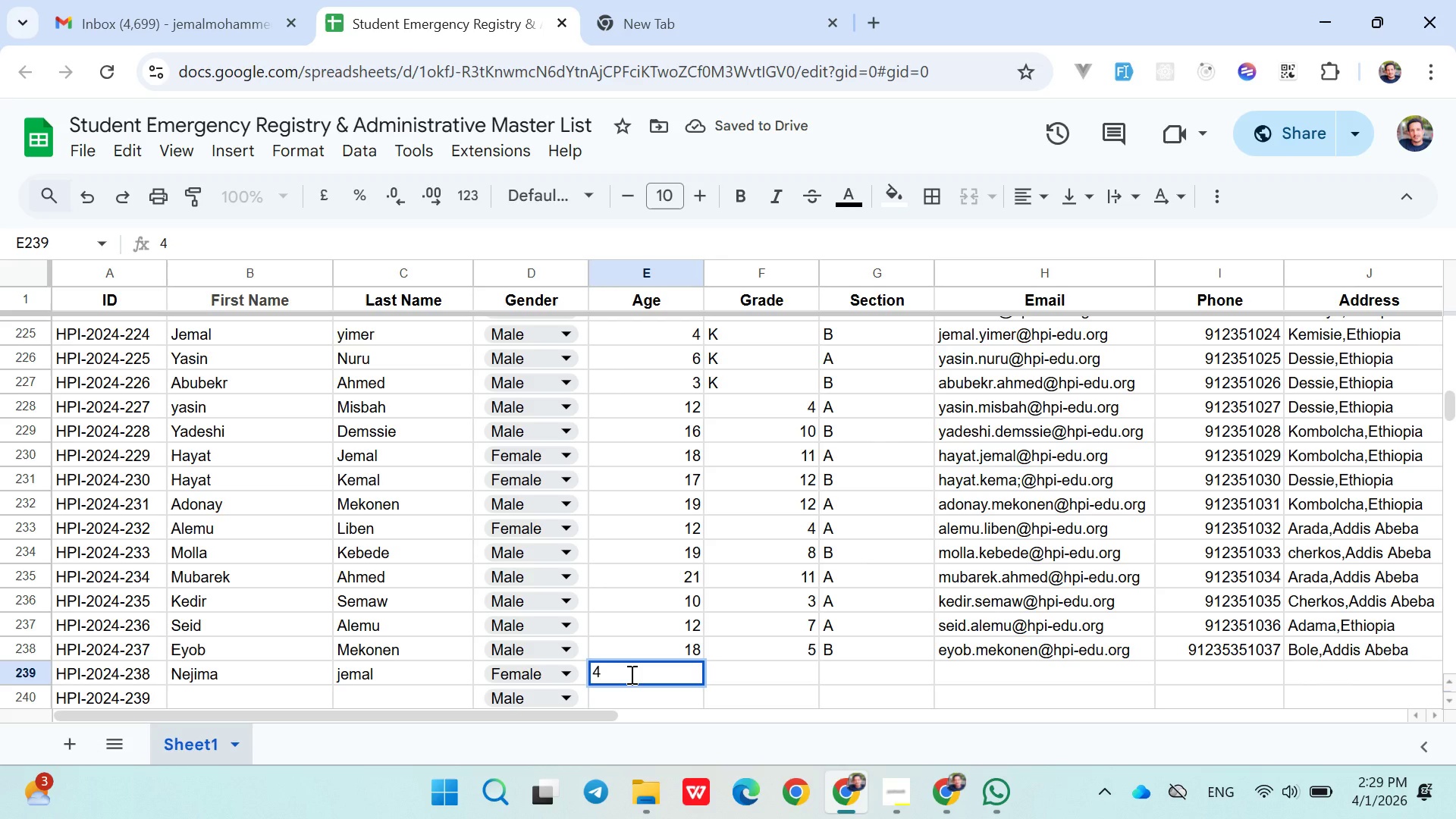 
key(ArrowRight)
 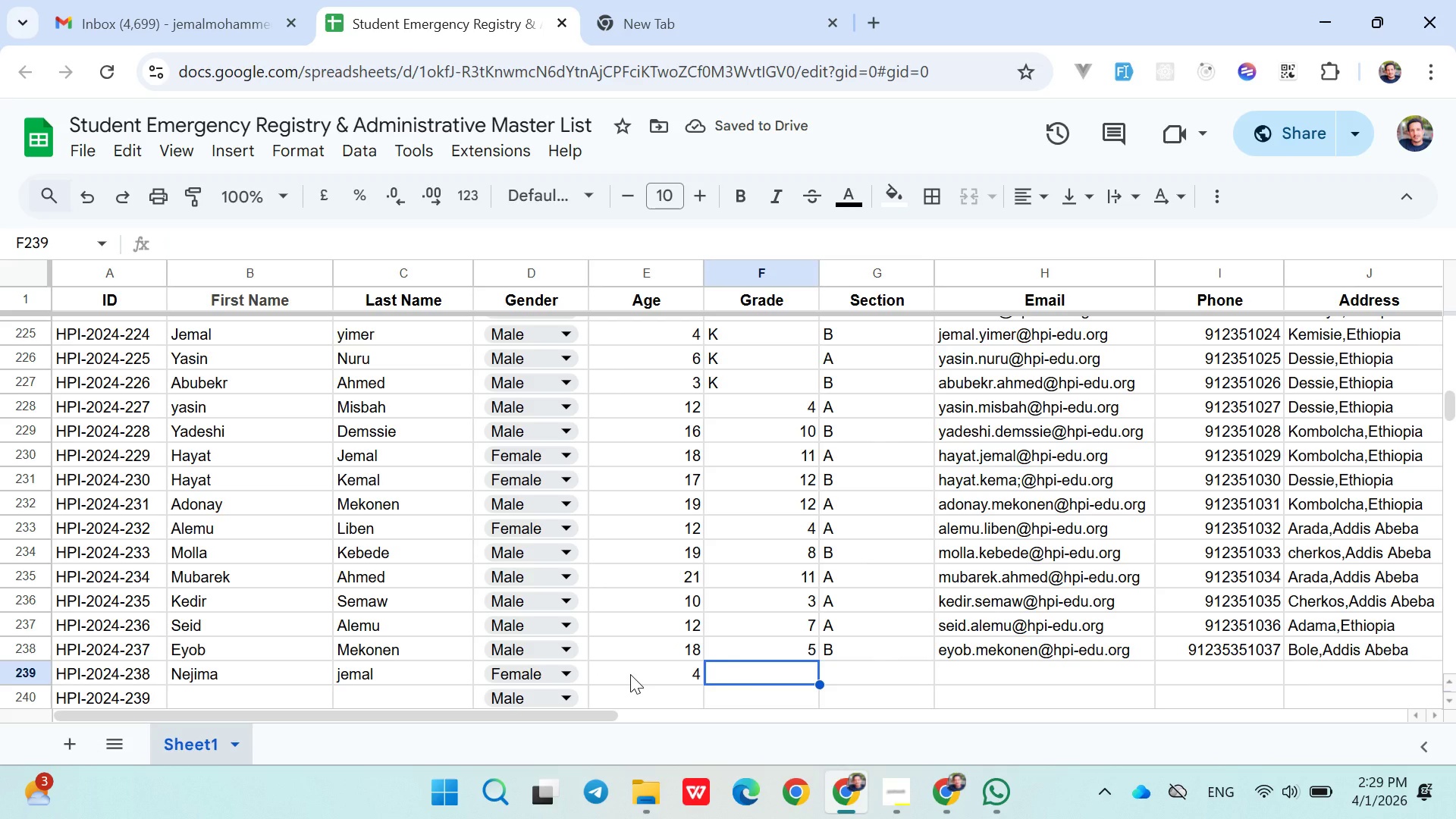 
key(Shift+K)
 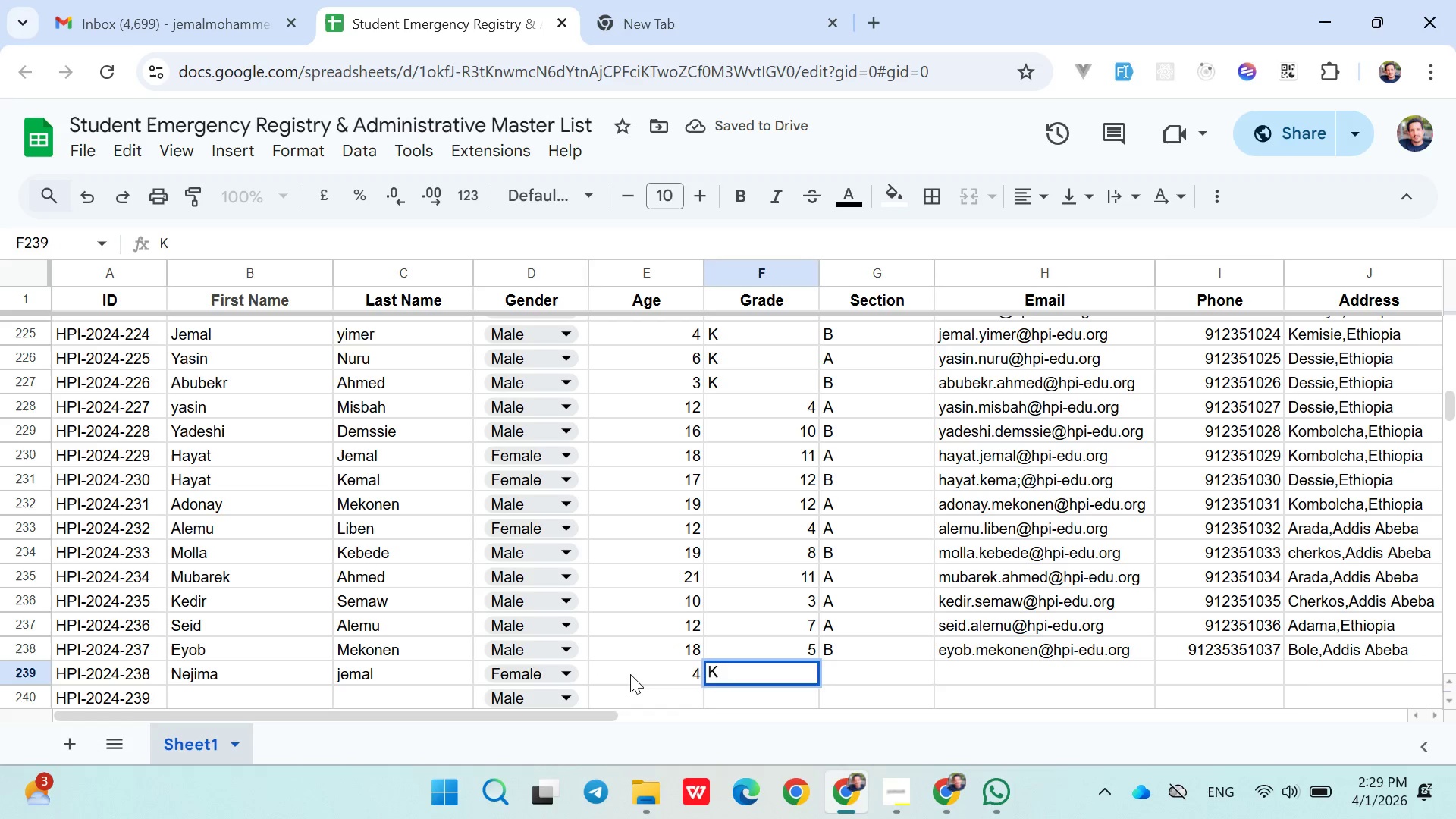 
key(ArrowRight)
 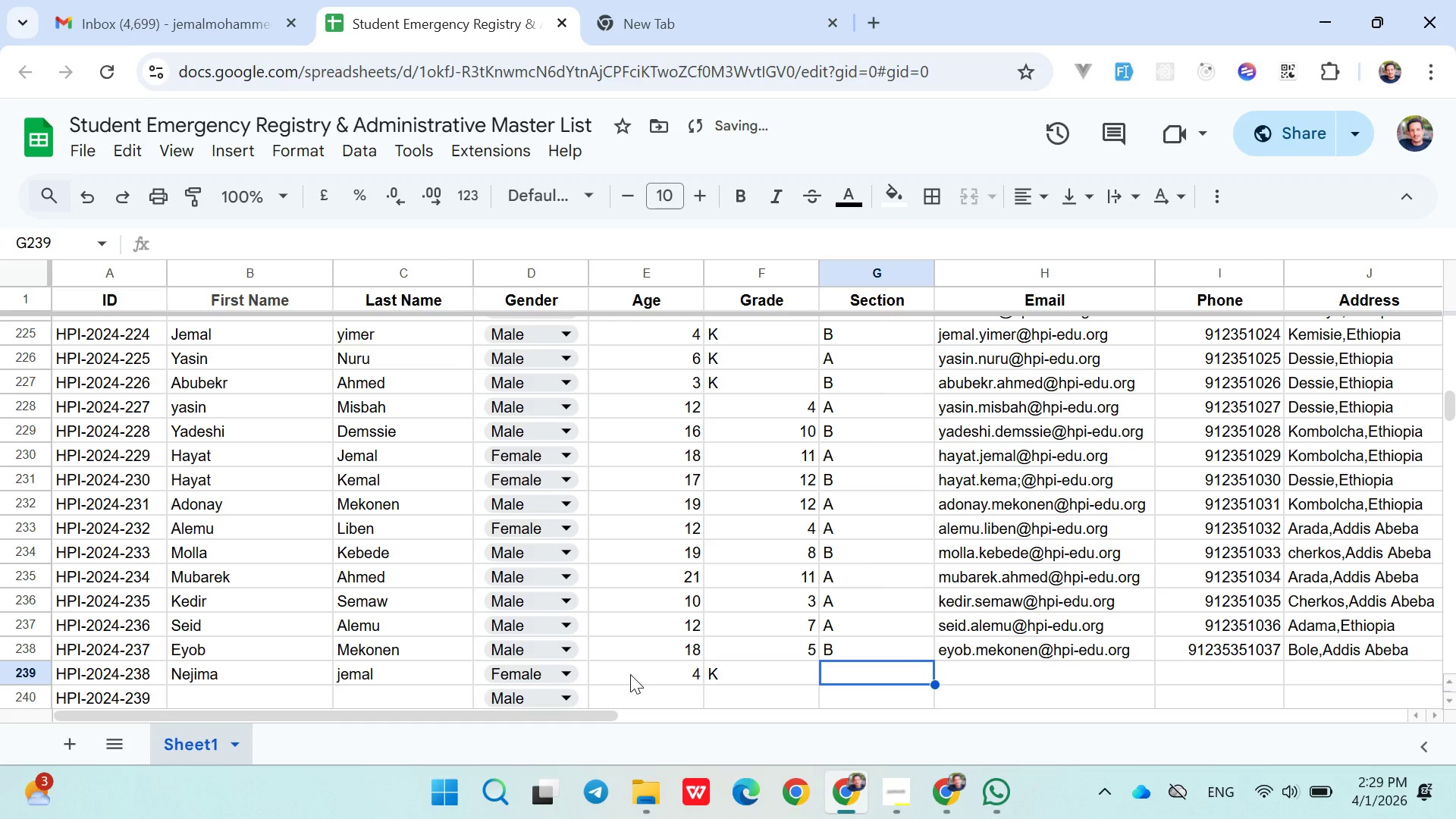 
key(Shift+B)
 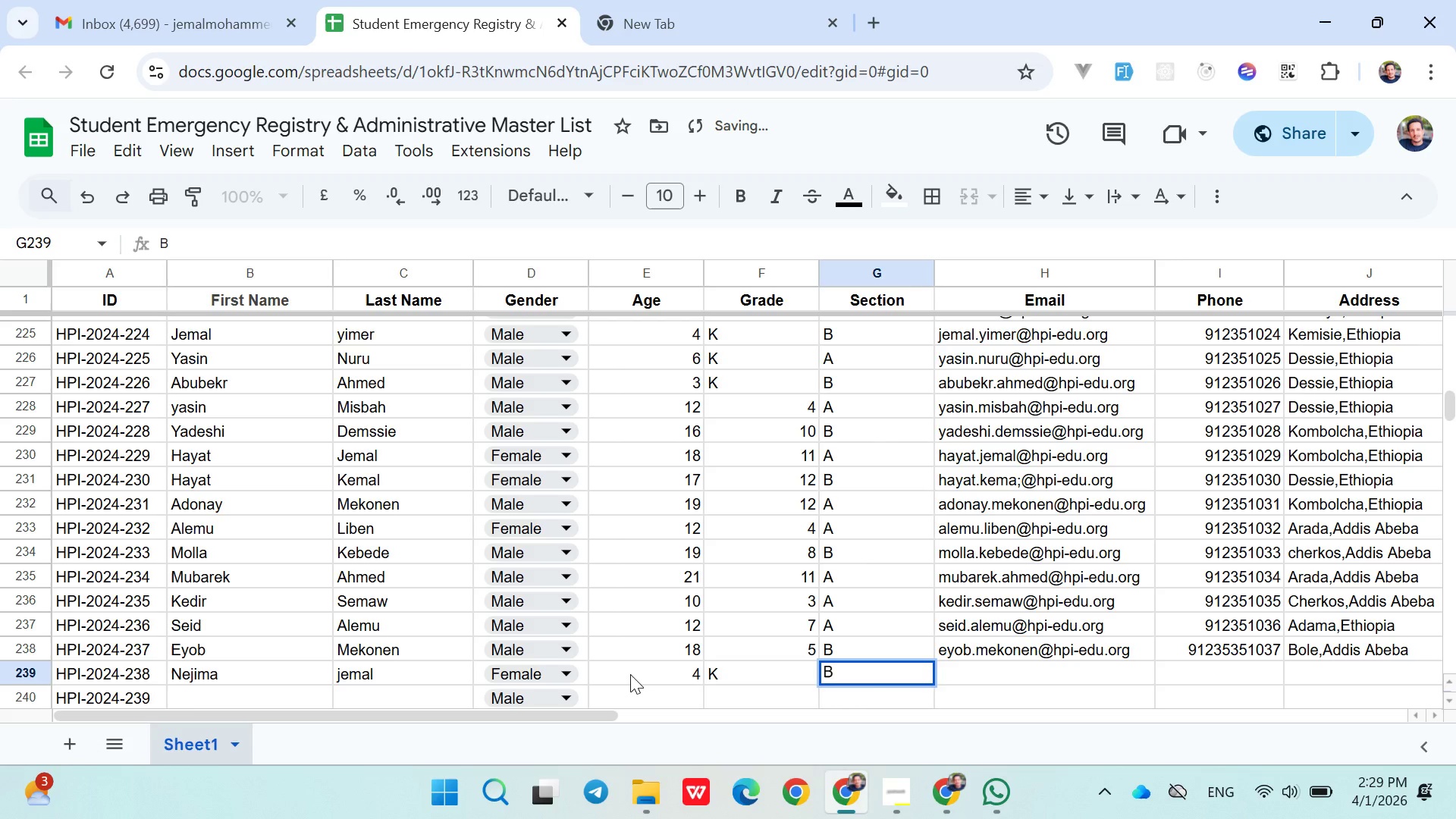 
key(ArrowRight)
 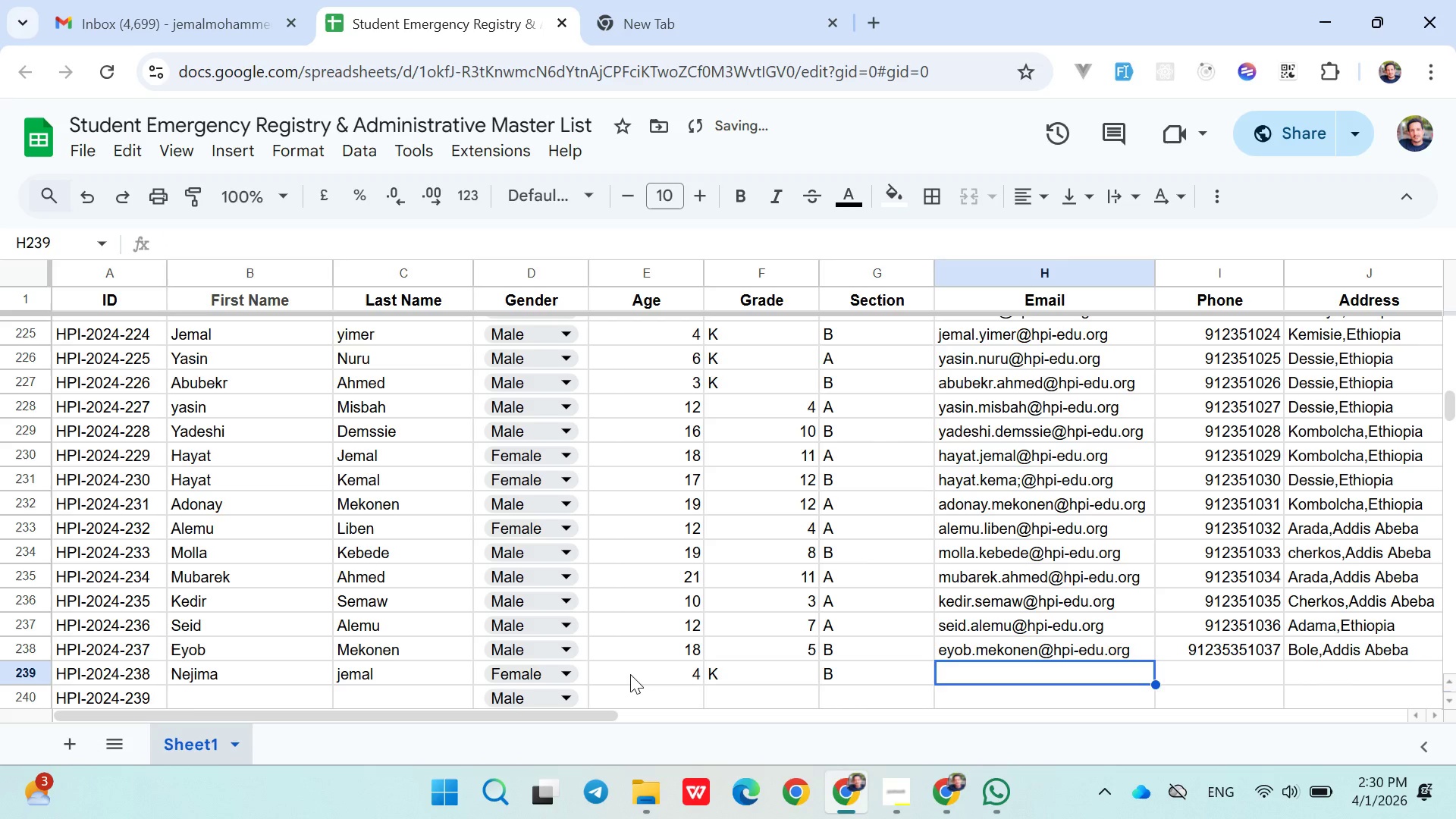 
type(nejima.jemal@)
 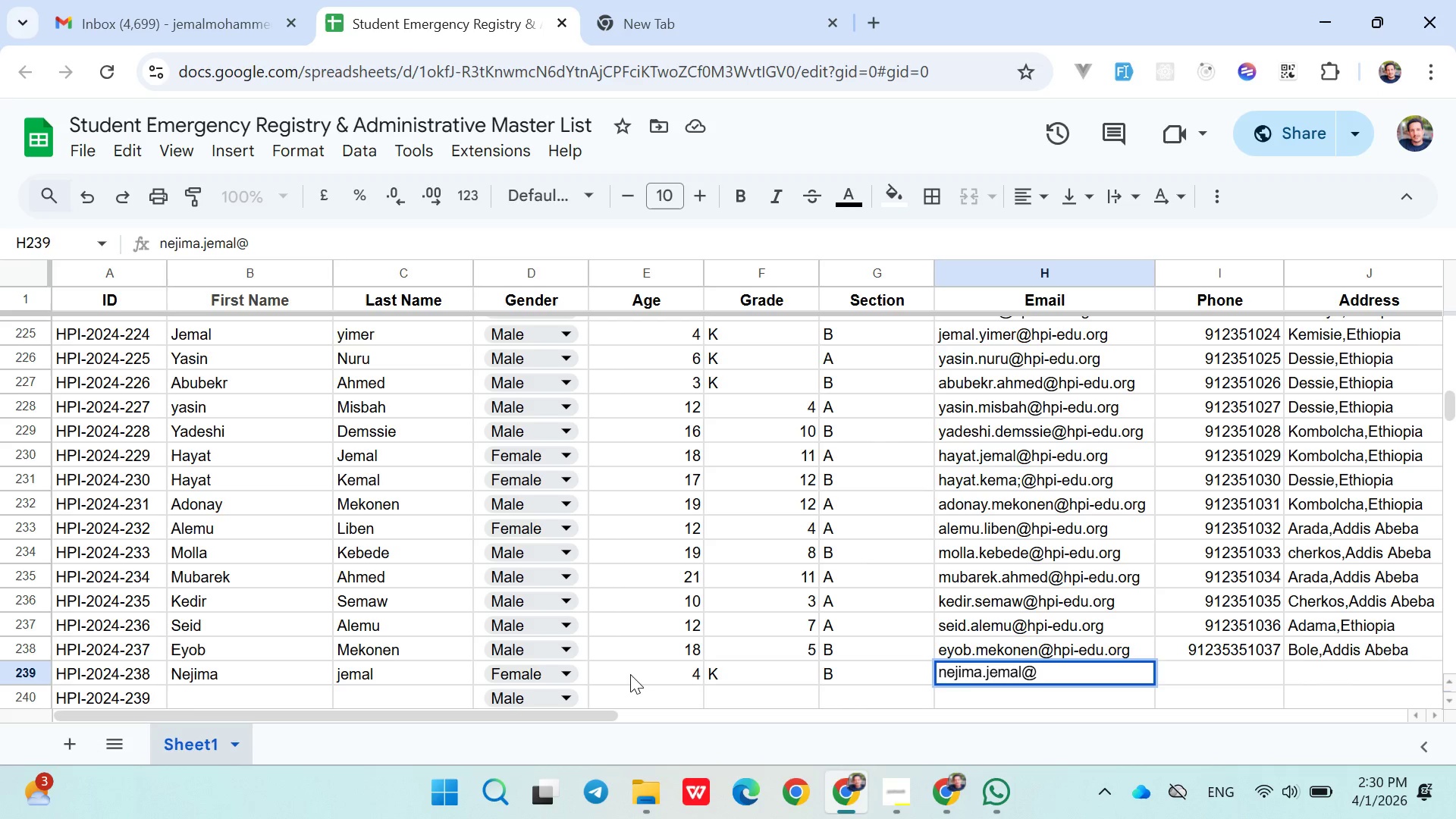 
wait(11.5)
 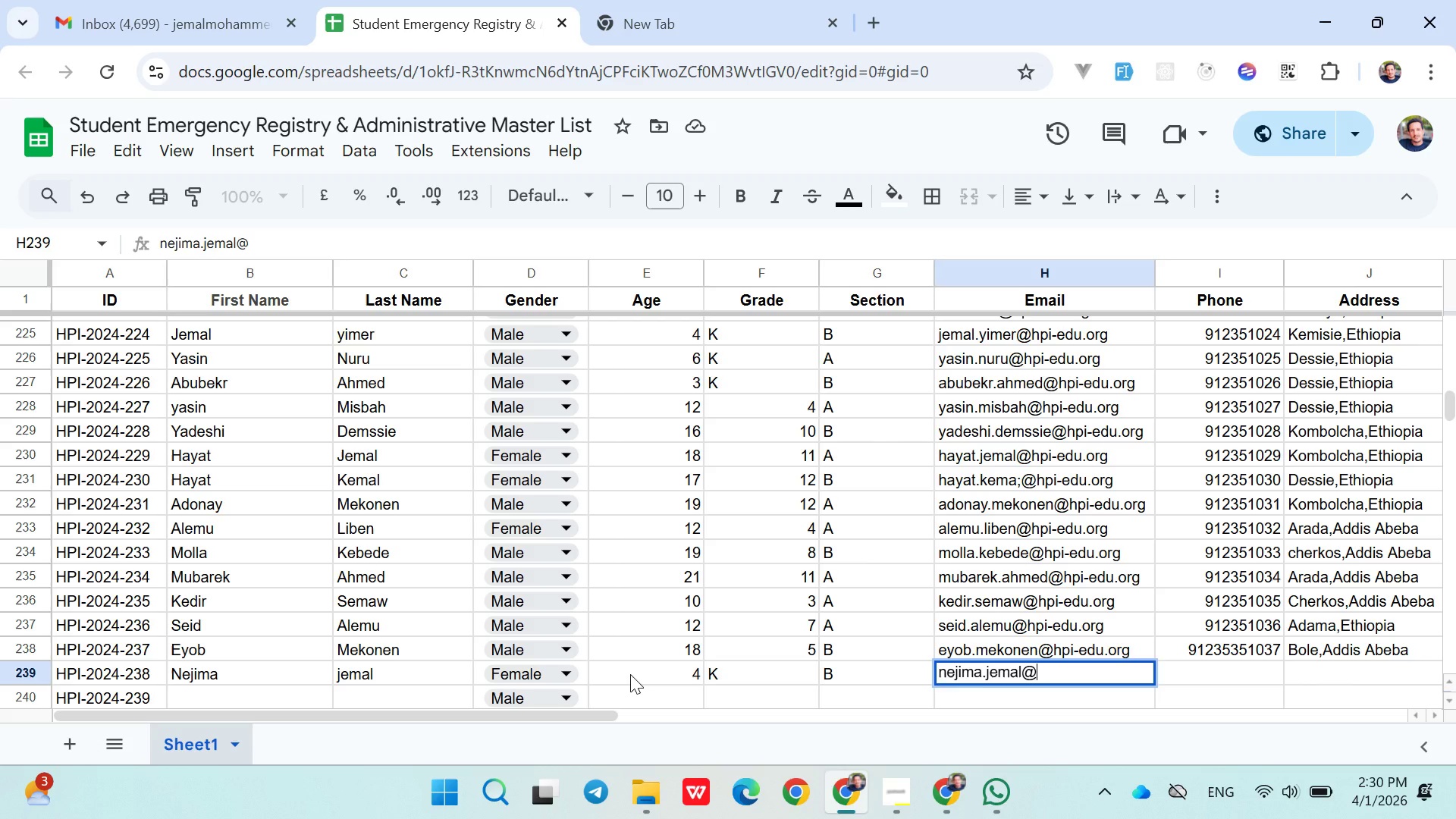 
type(hpi-edu.org)
 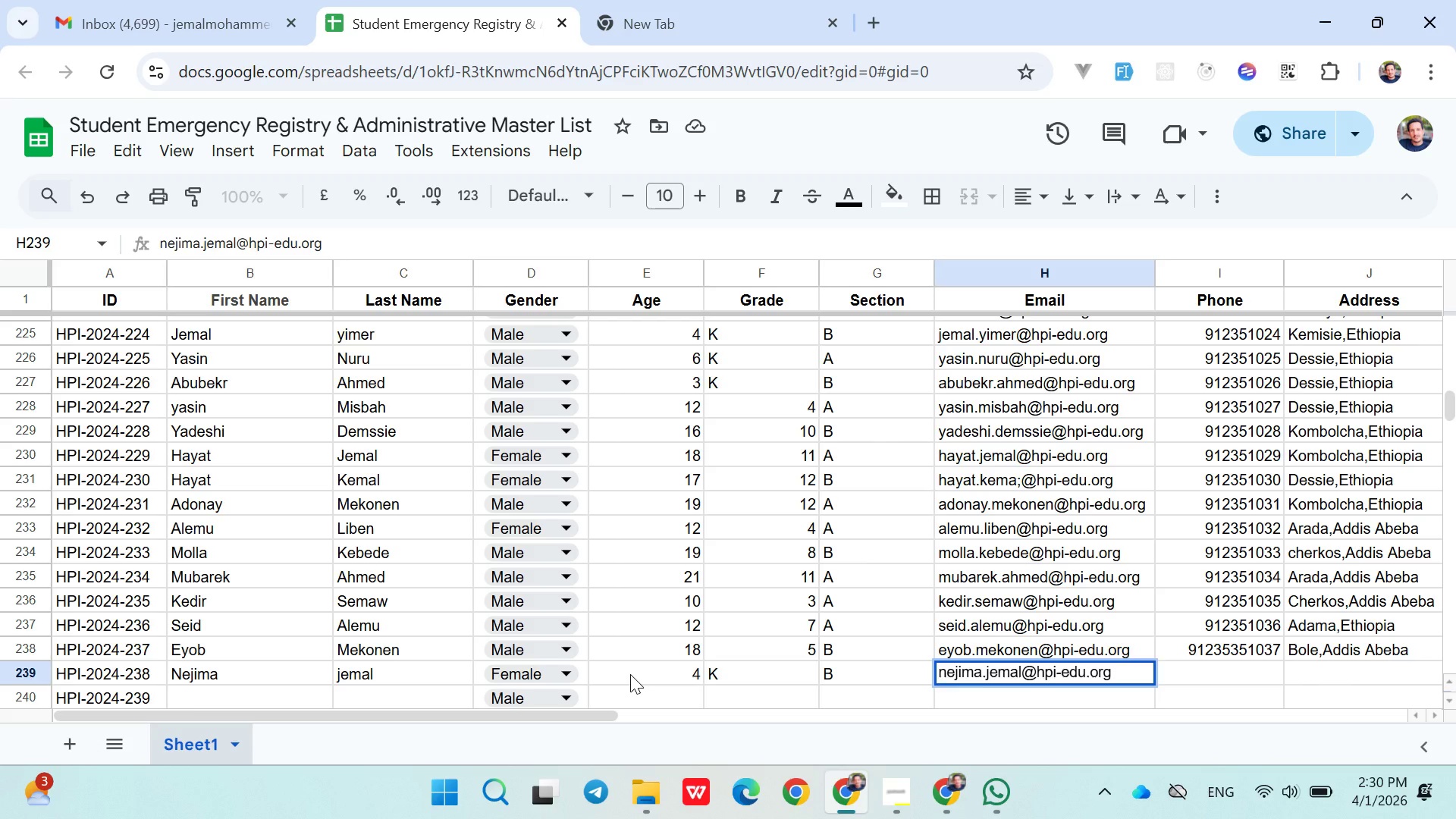 
key(ArrowRight)
 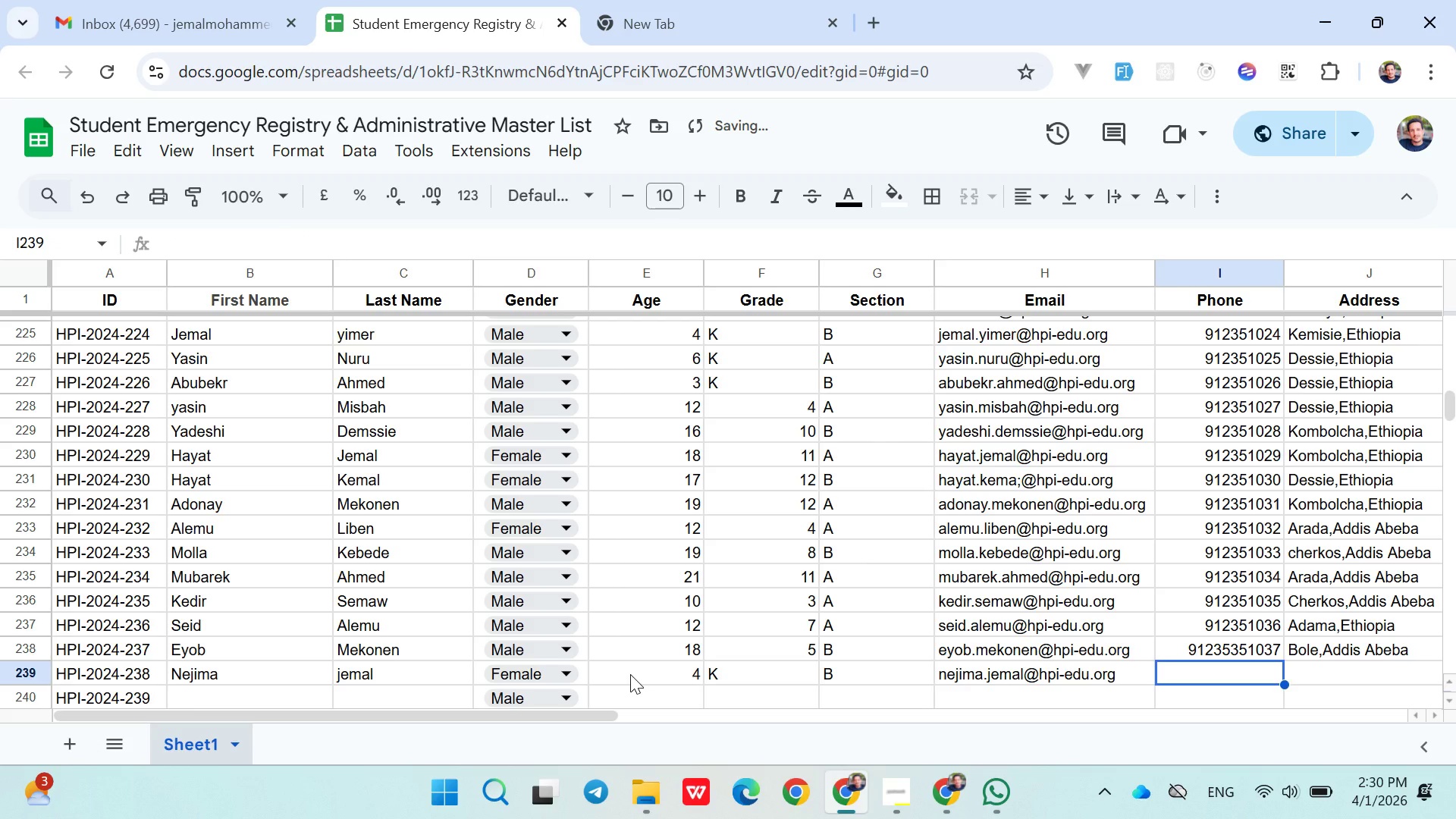 
type(091235)
 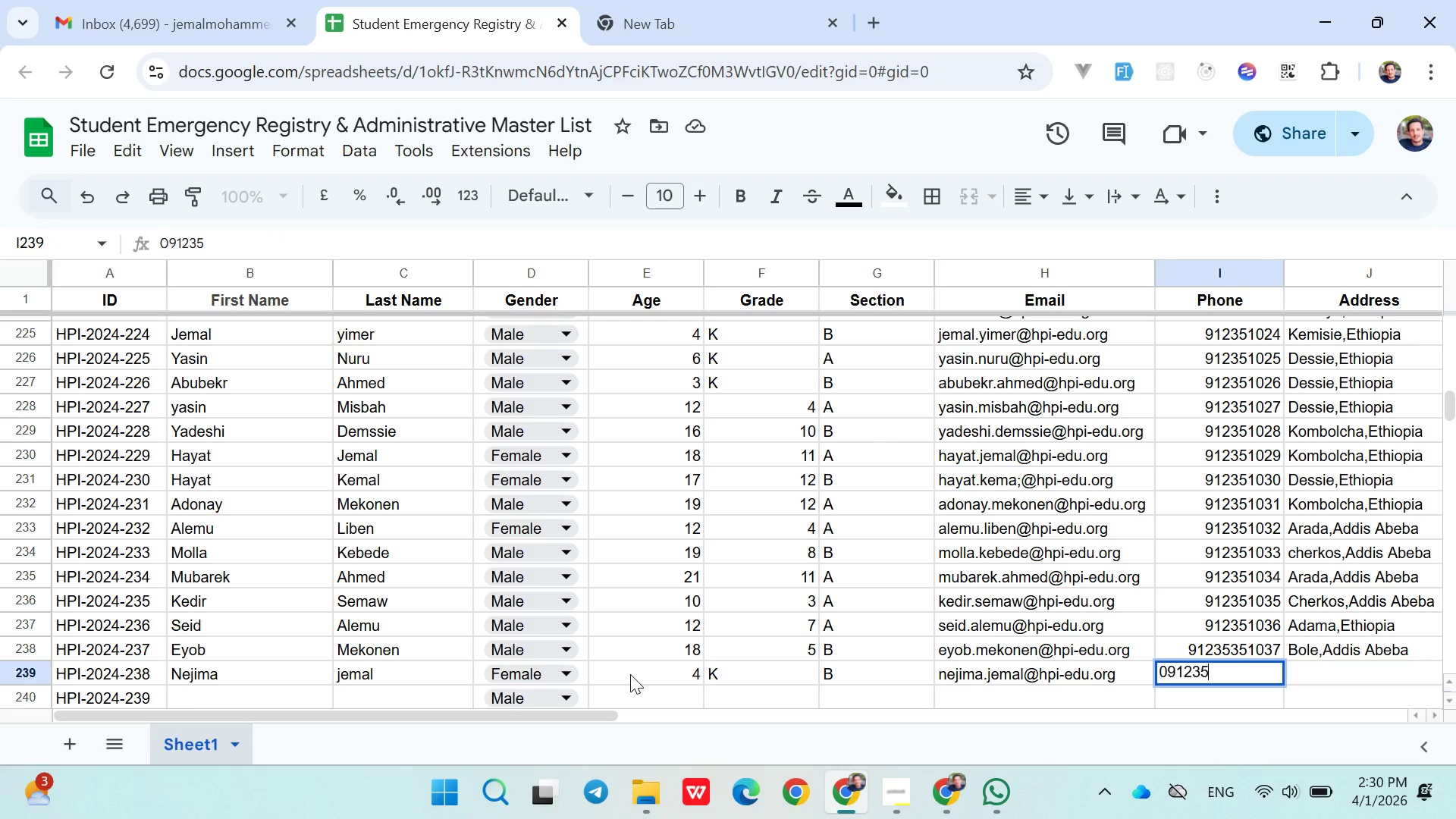 
type(1038)
 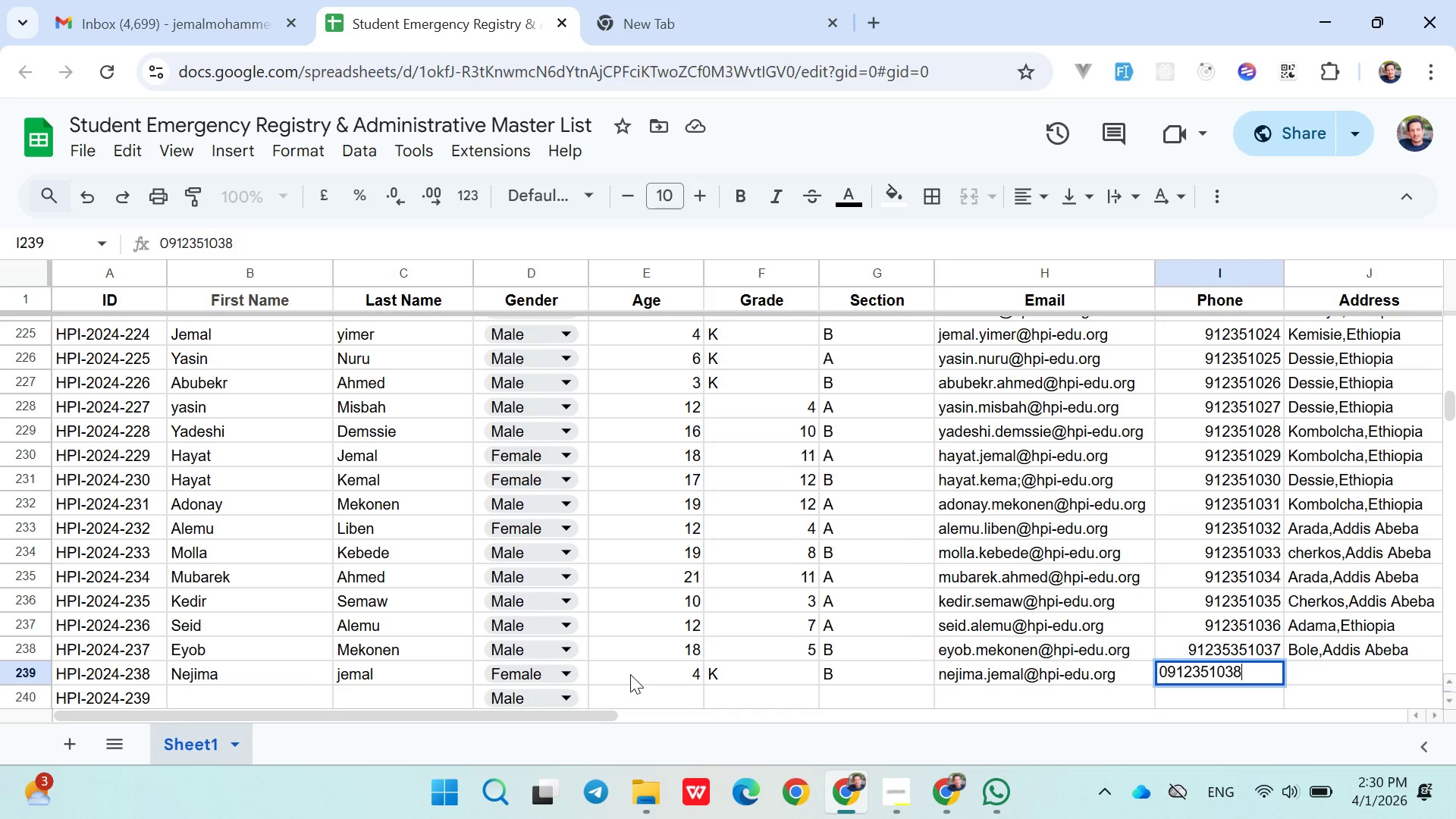 
key(ArrowRight)
 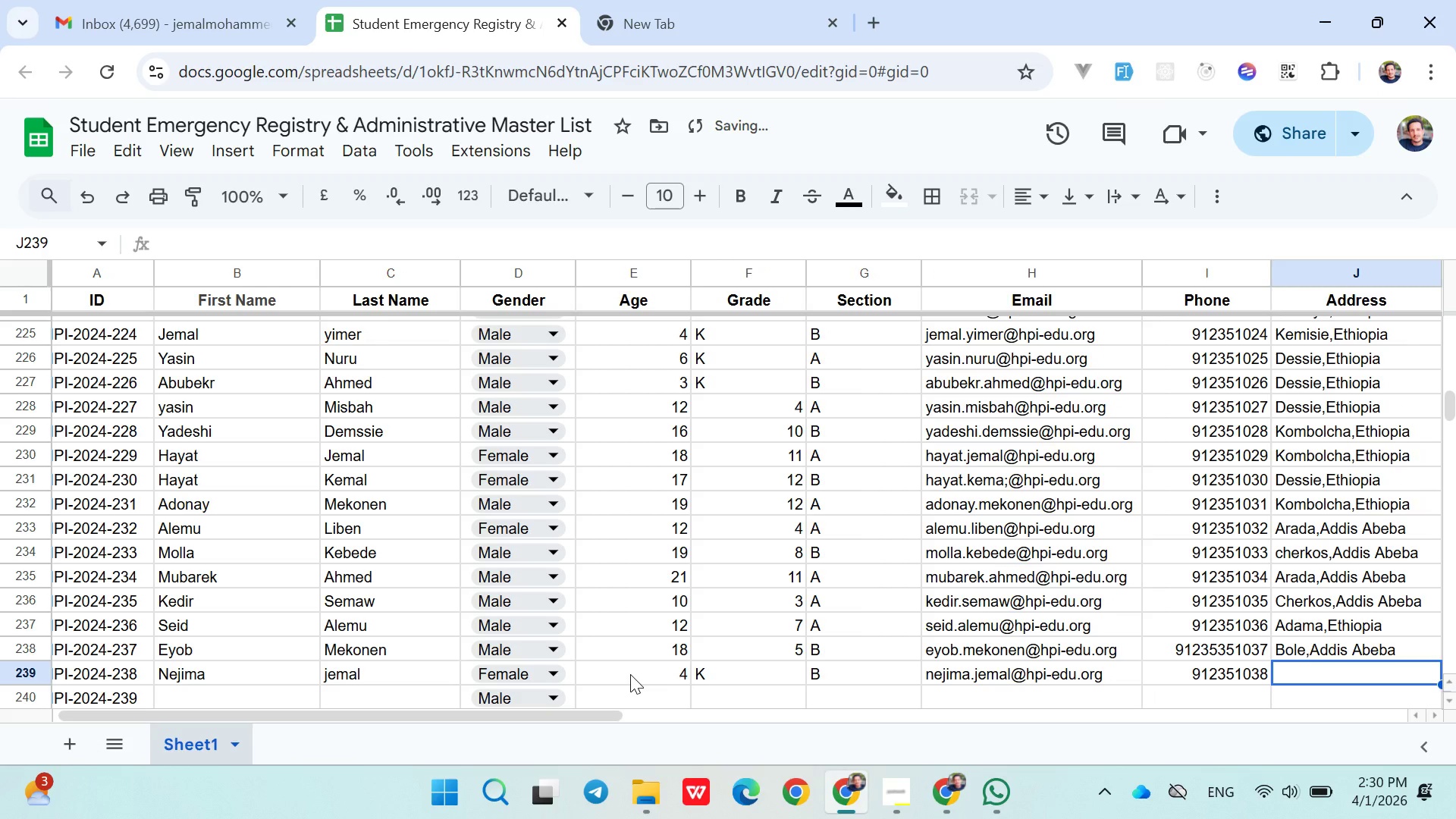 
type(Des)
 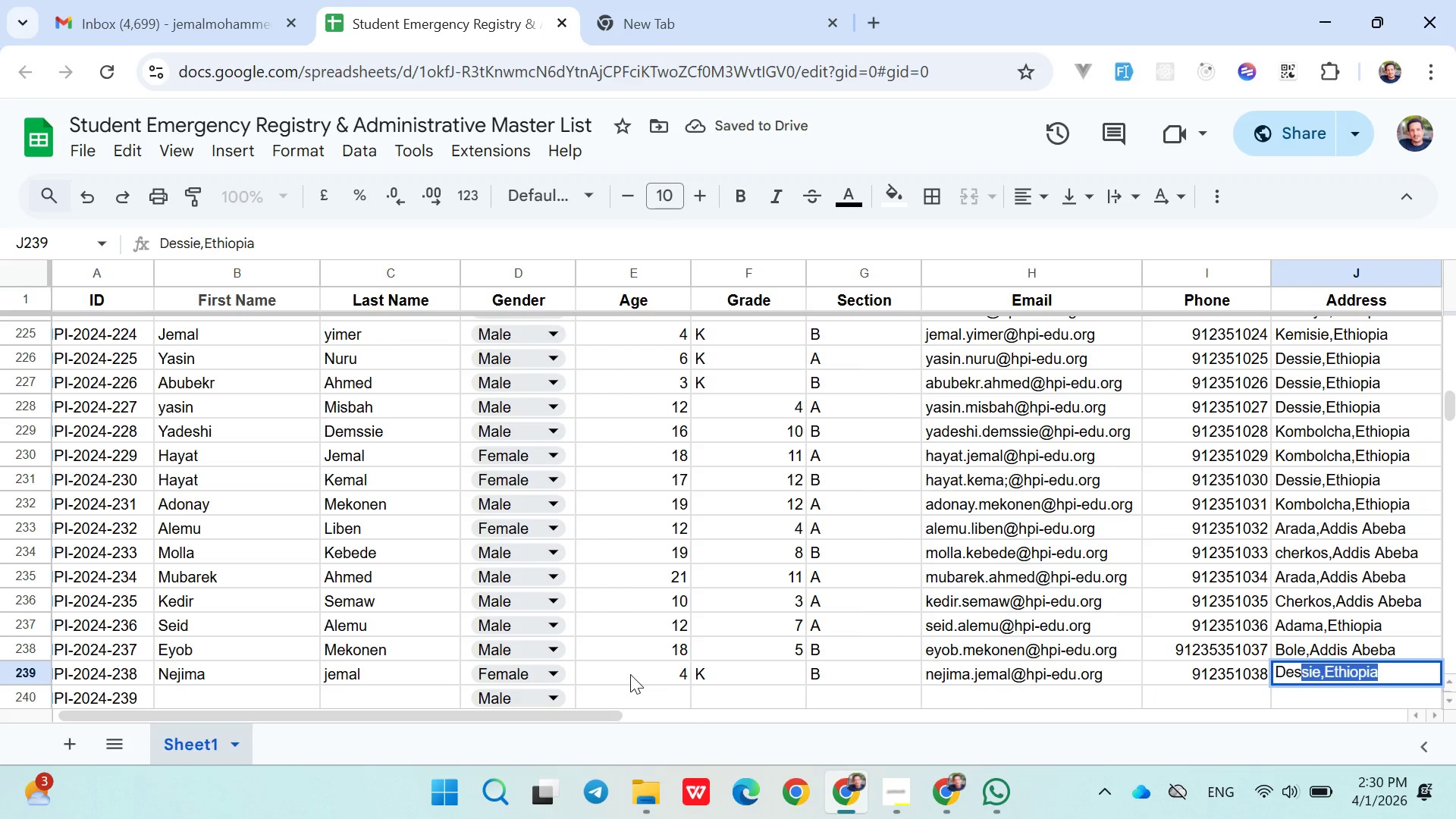 
key(ArrowRight)
 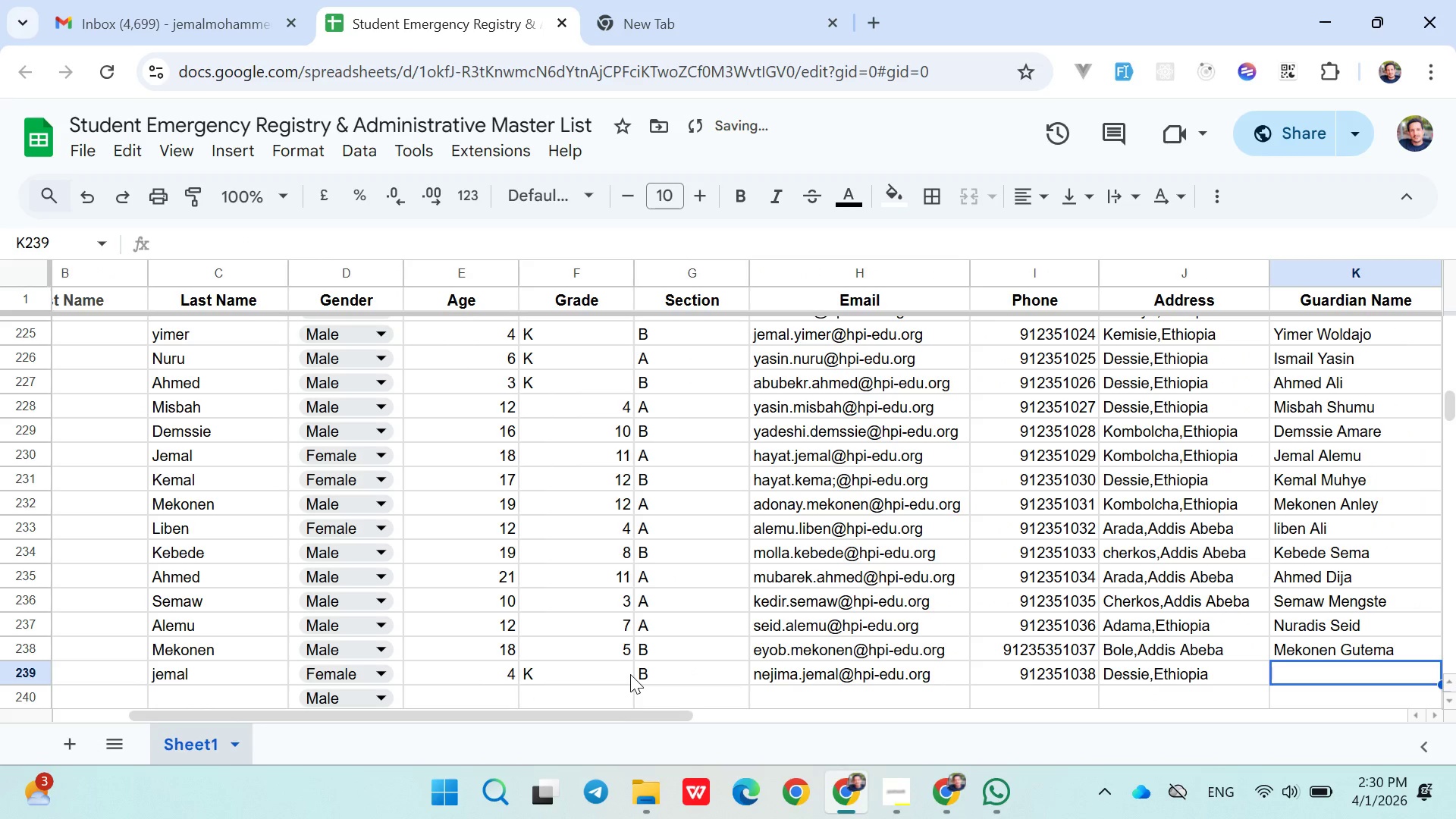 
type(Jemal Hajji)
 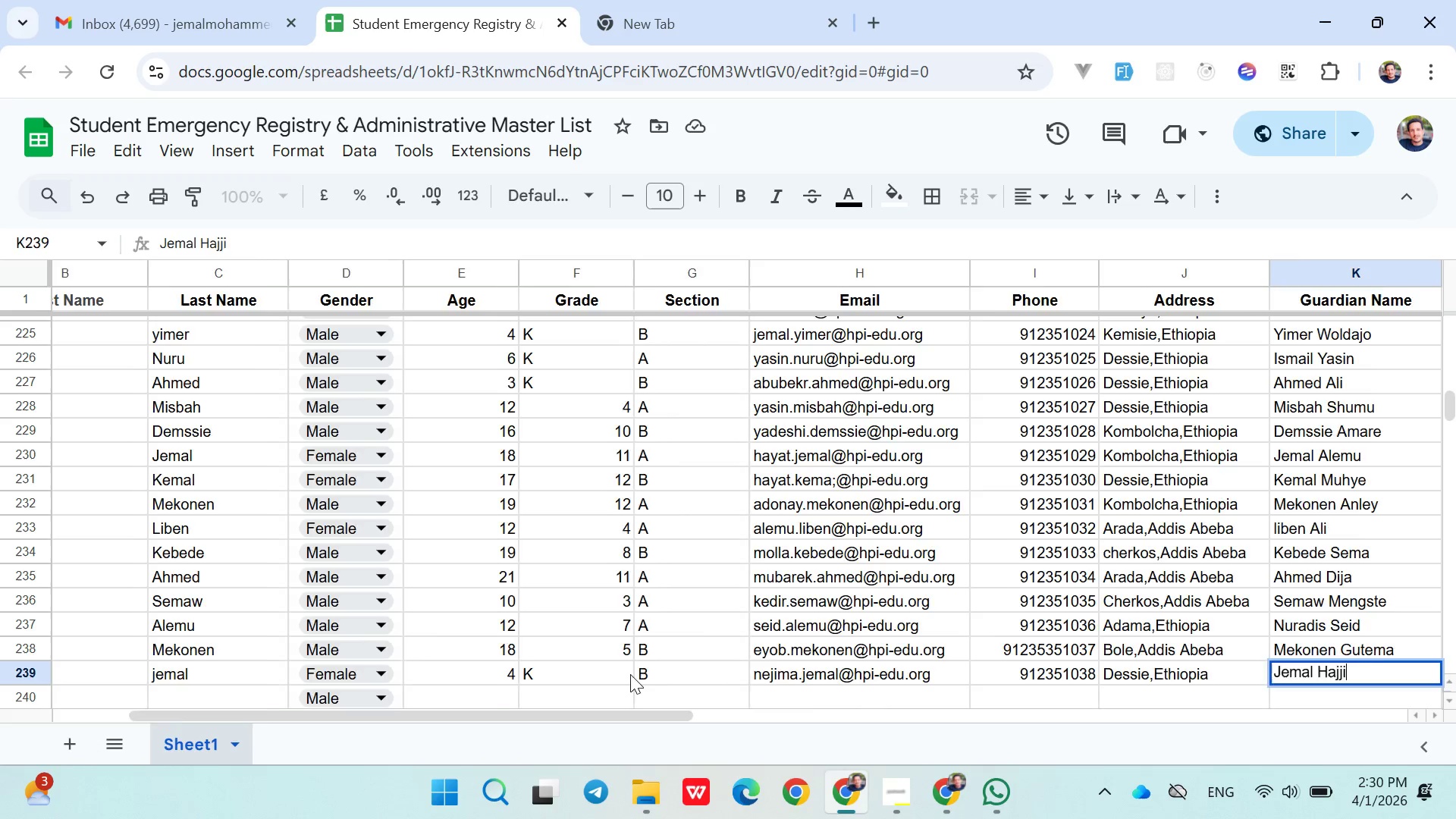 
 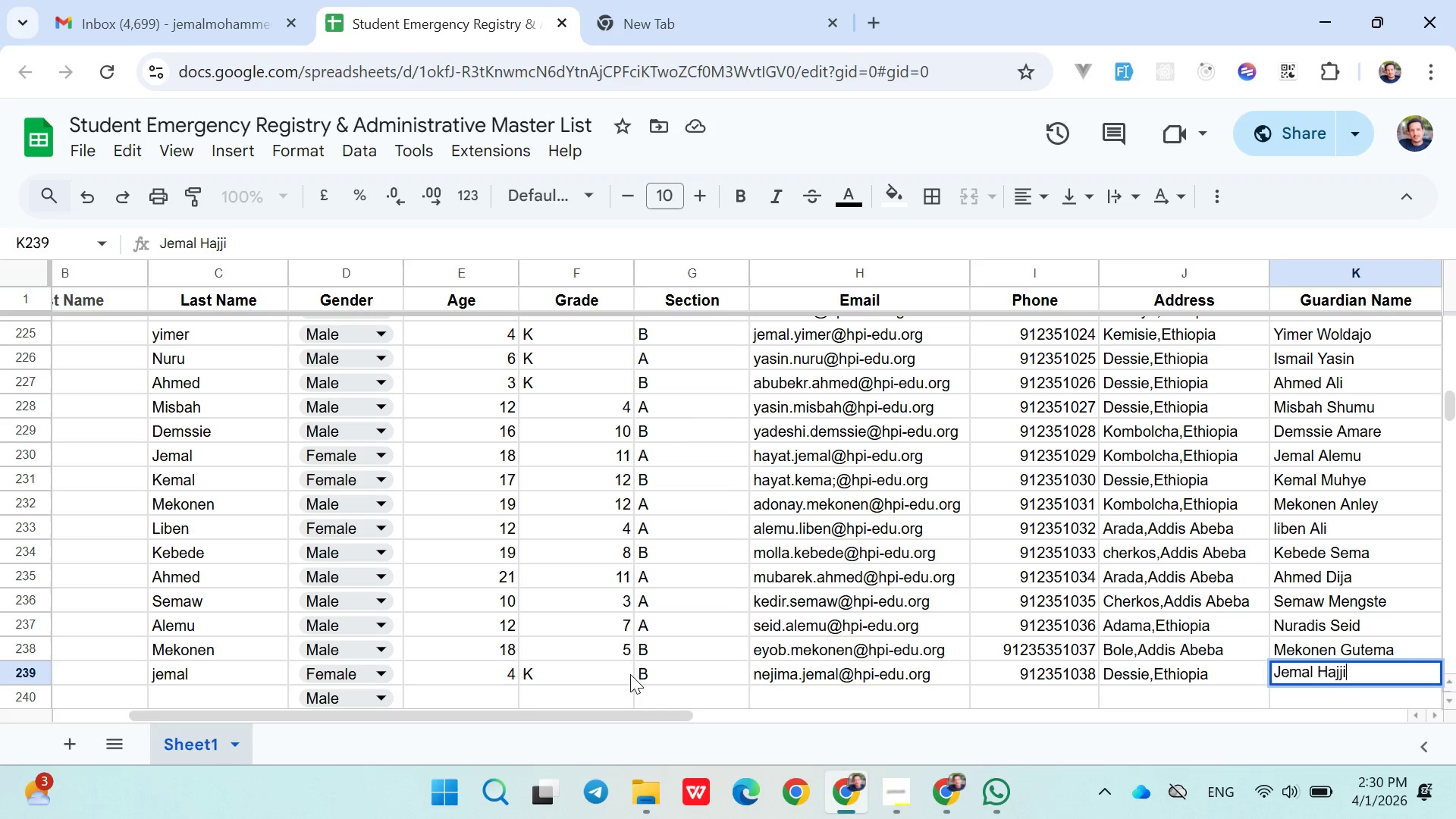 
key(ArrowRight)
 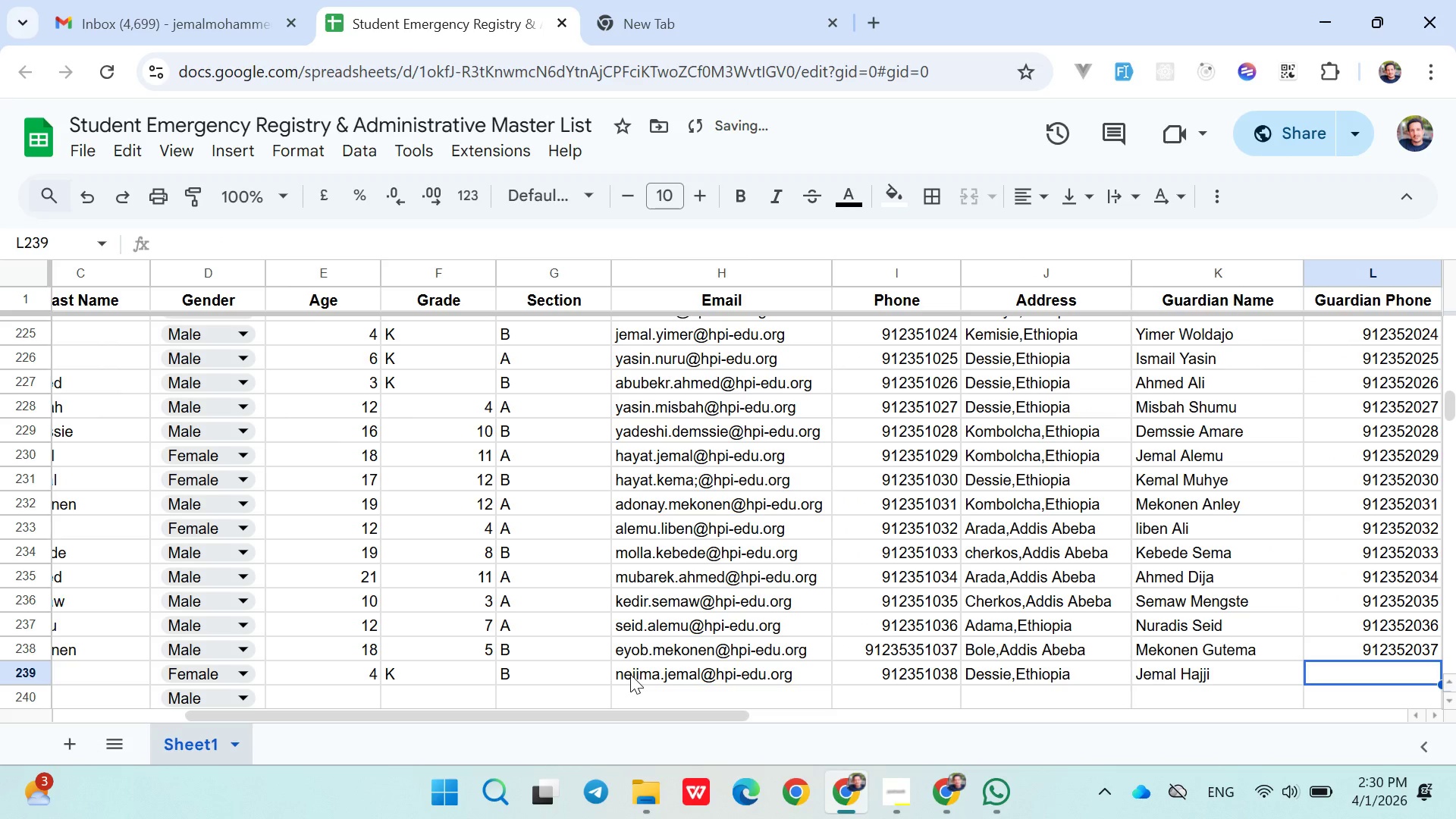 
type(0912352038)
 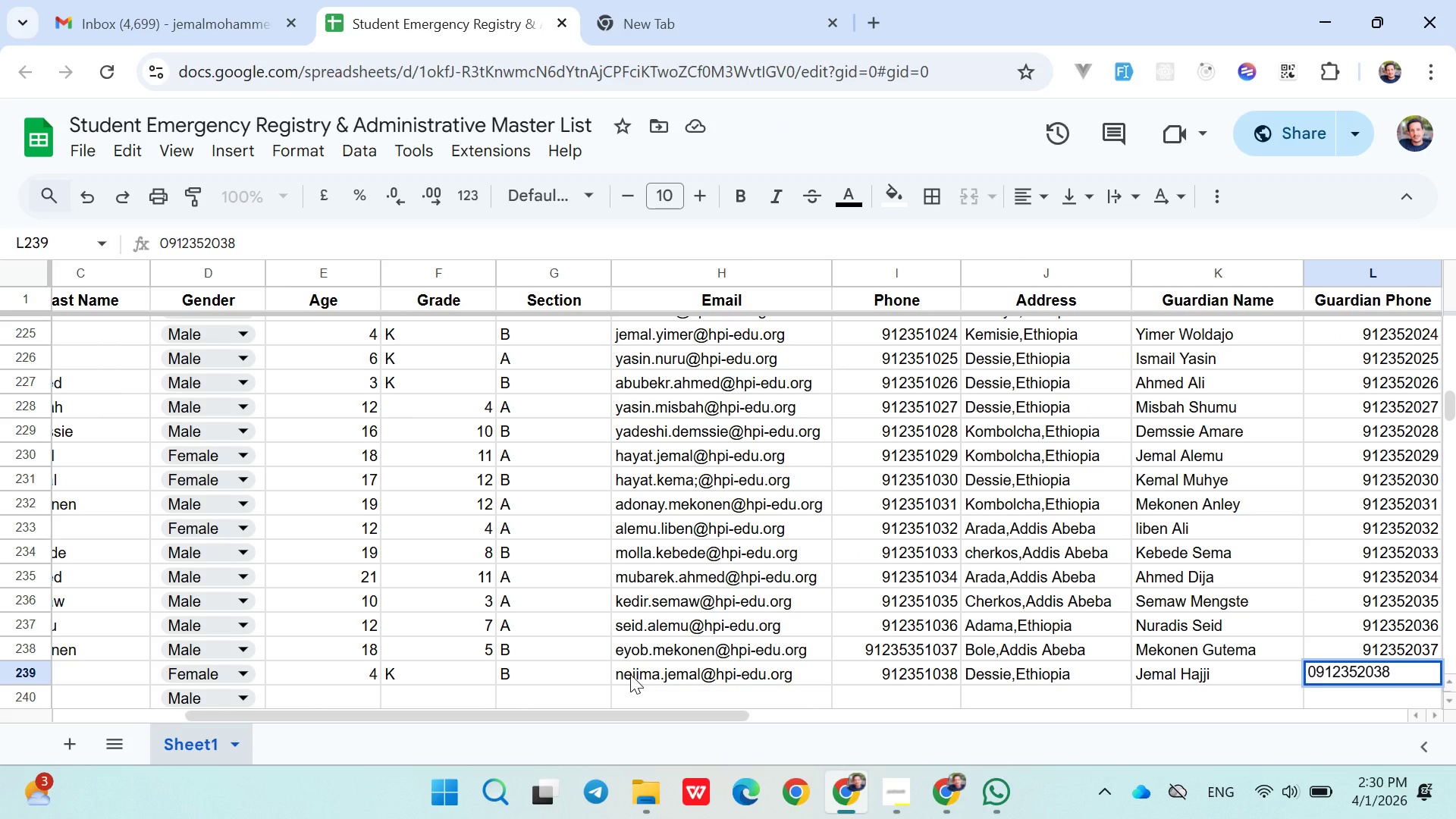 
key(ArrowDown)
 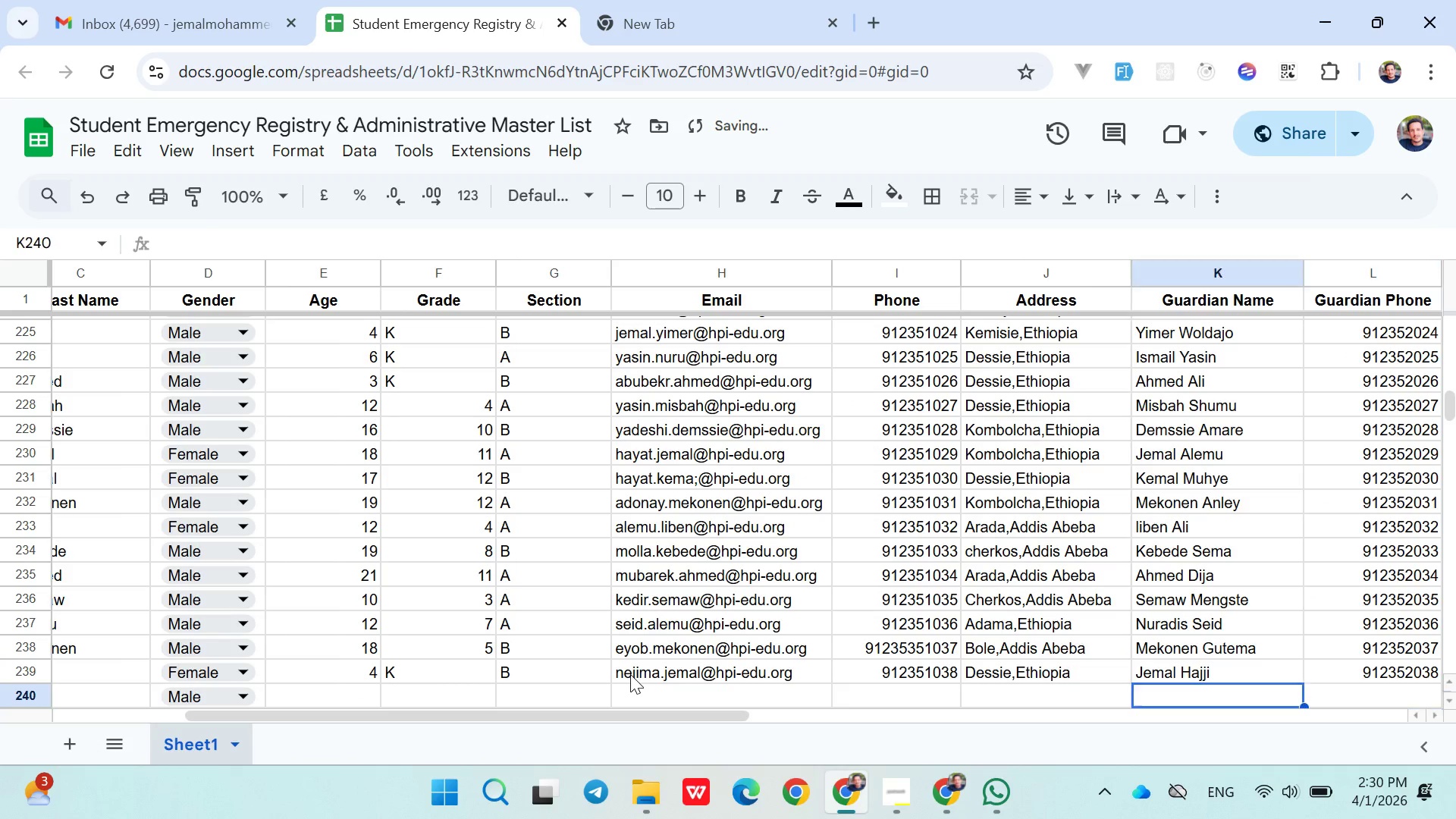 
hold_key(key=ArrowLeft, duration=0.98)
 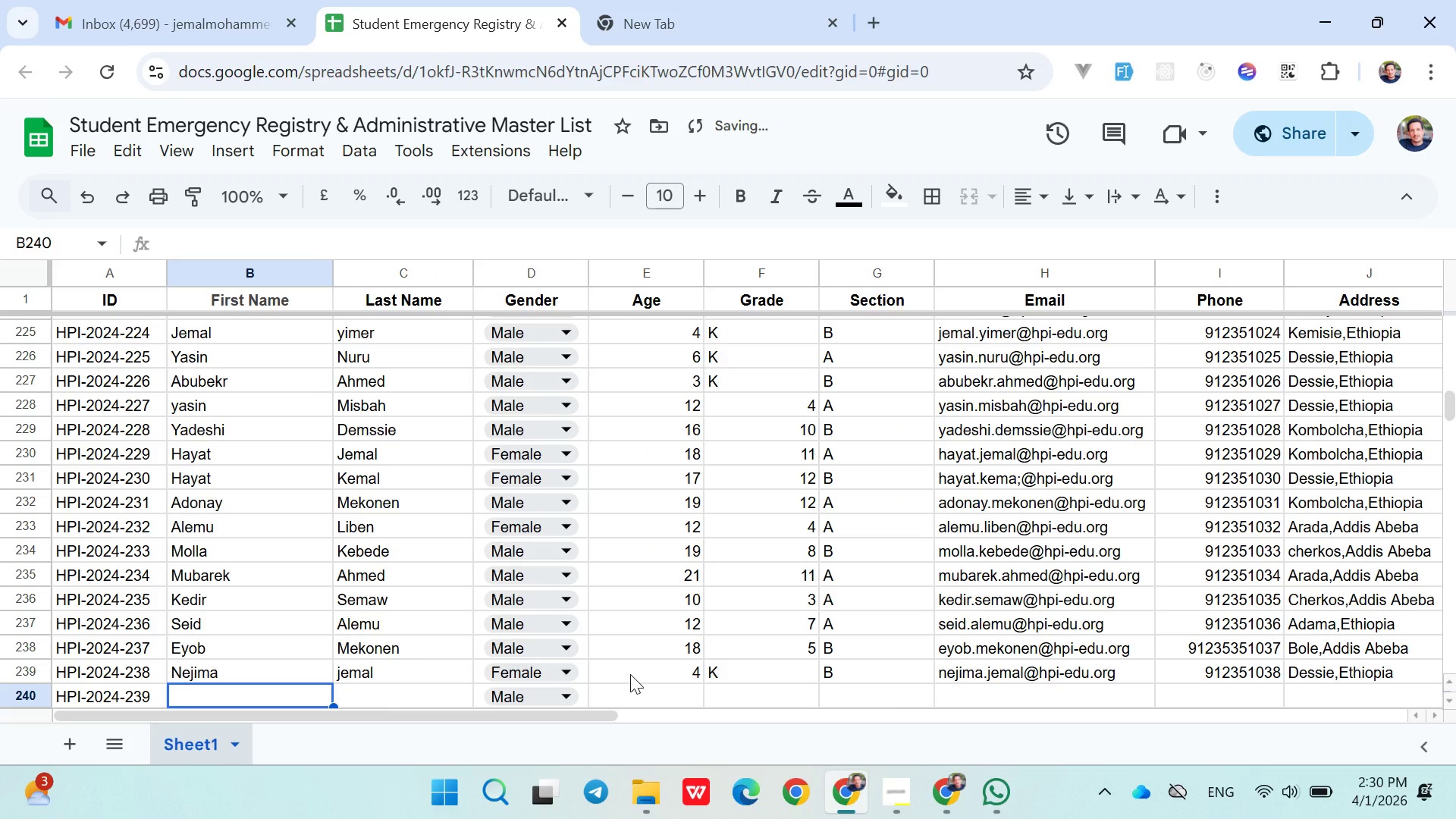 
key(ArrowRight)
 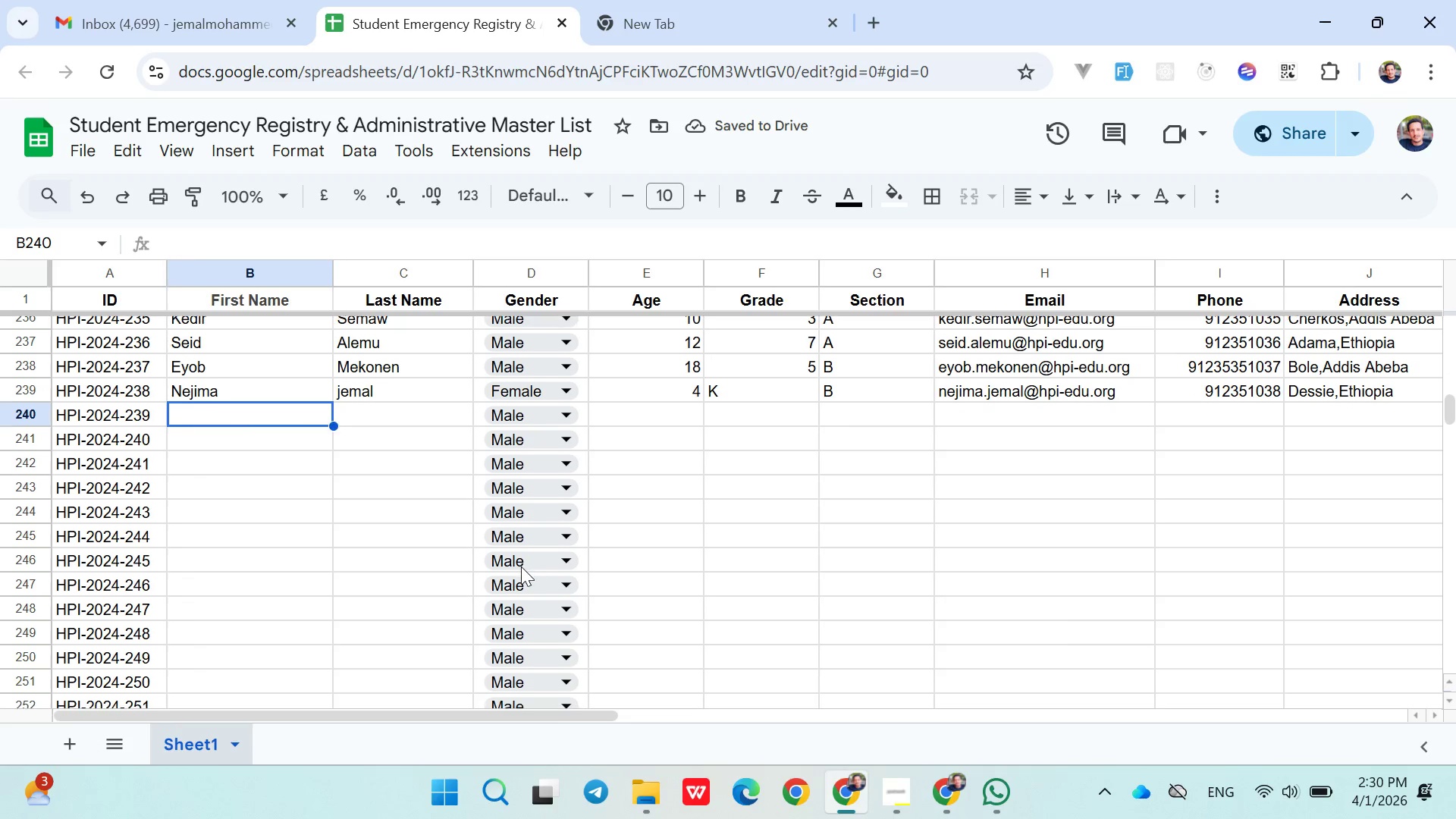 
type(Lubab)
 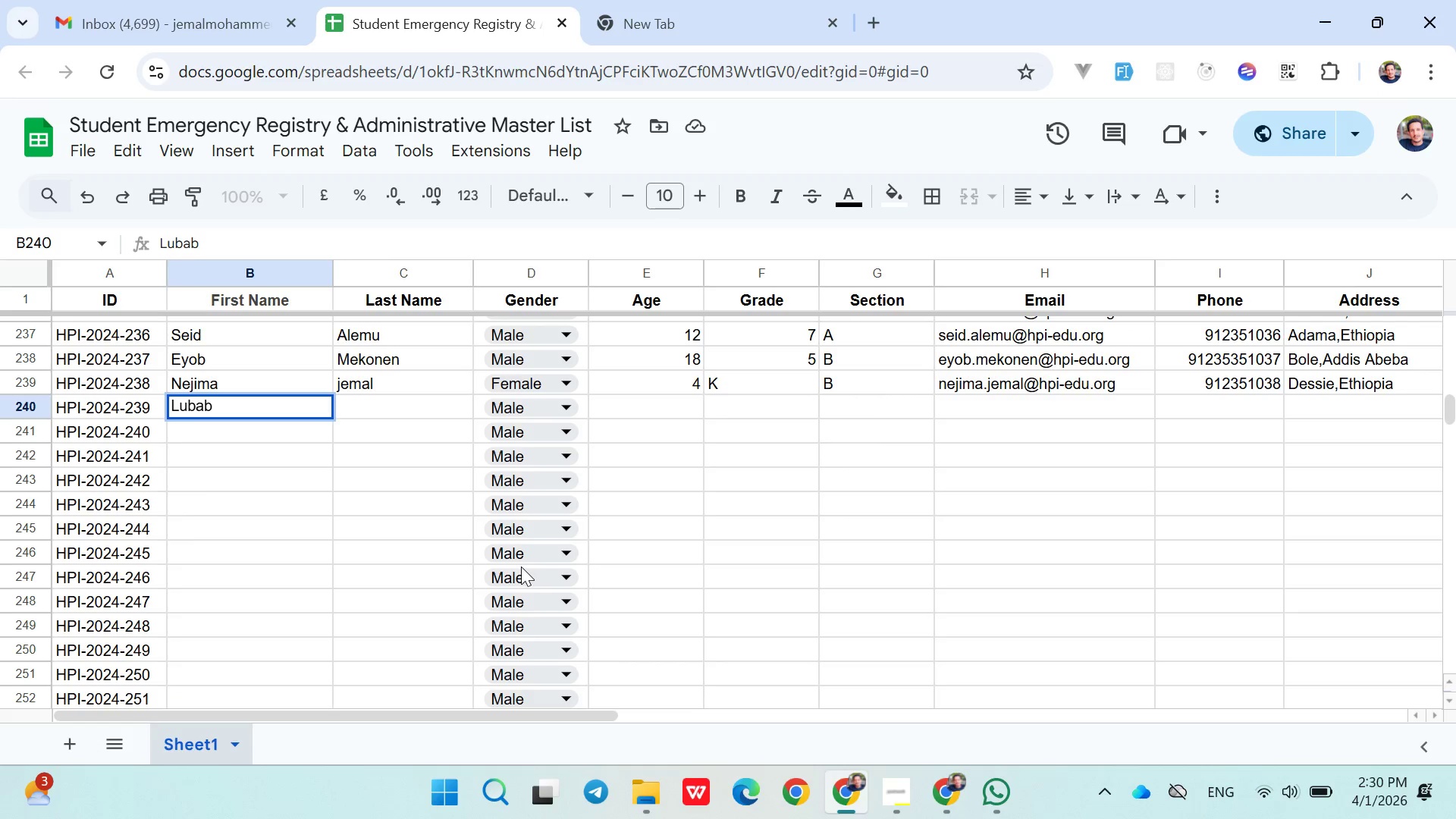 
key(ArrowRight)
 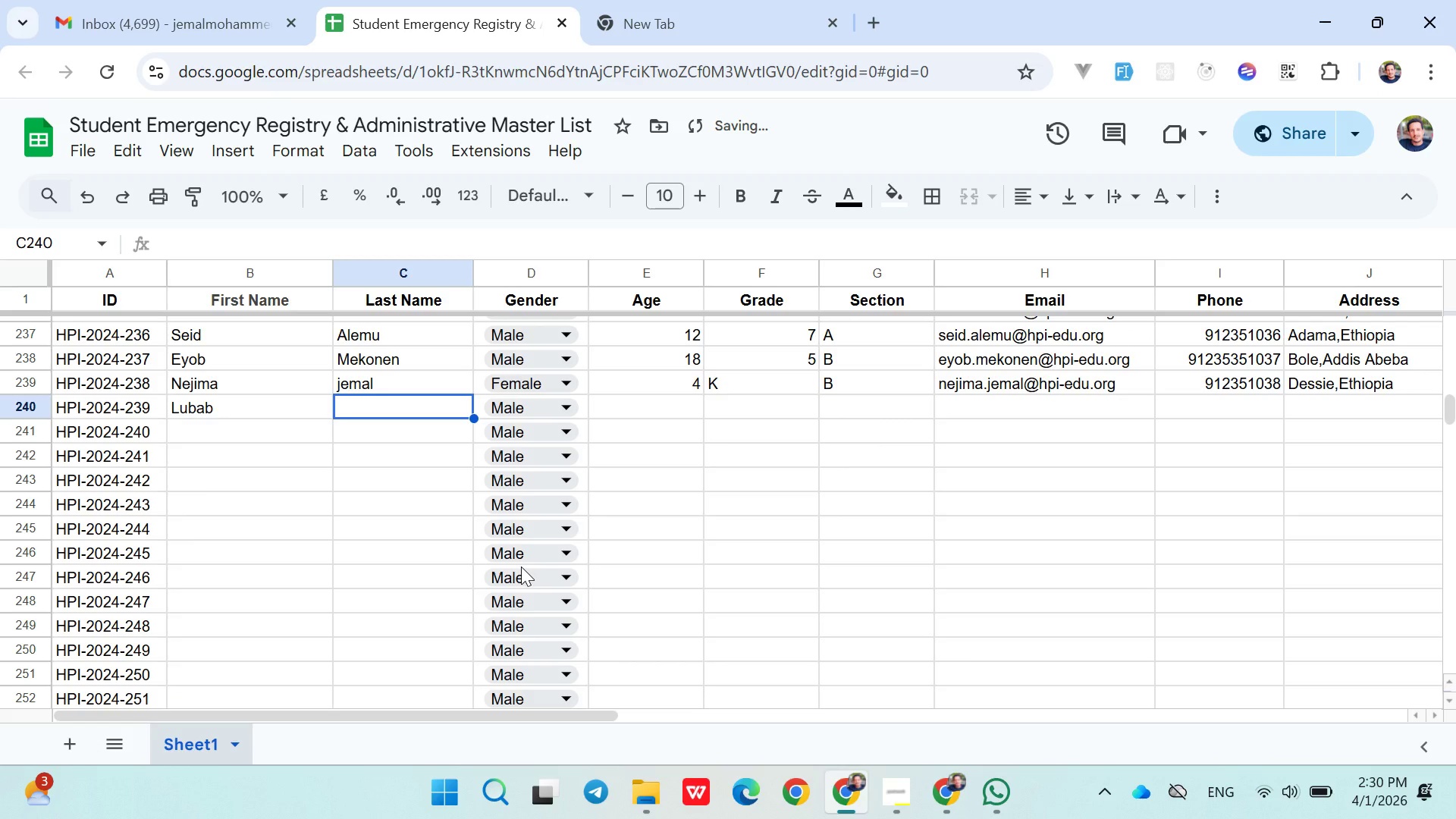 
type(Belay)
 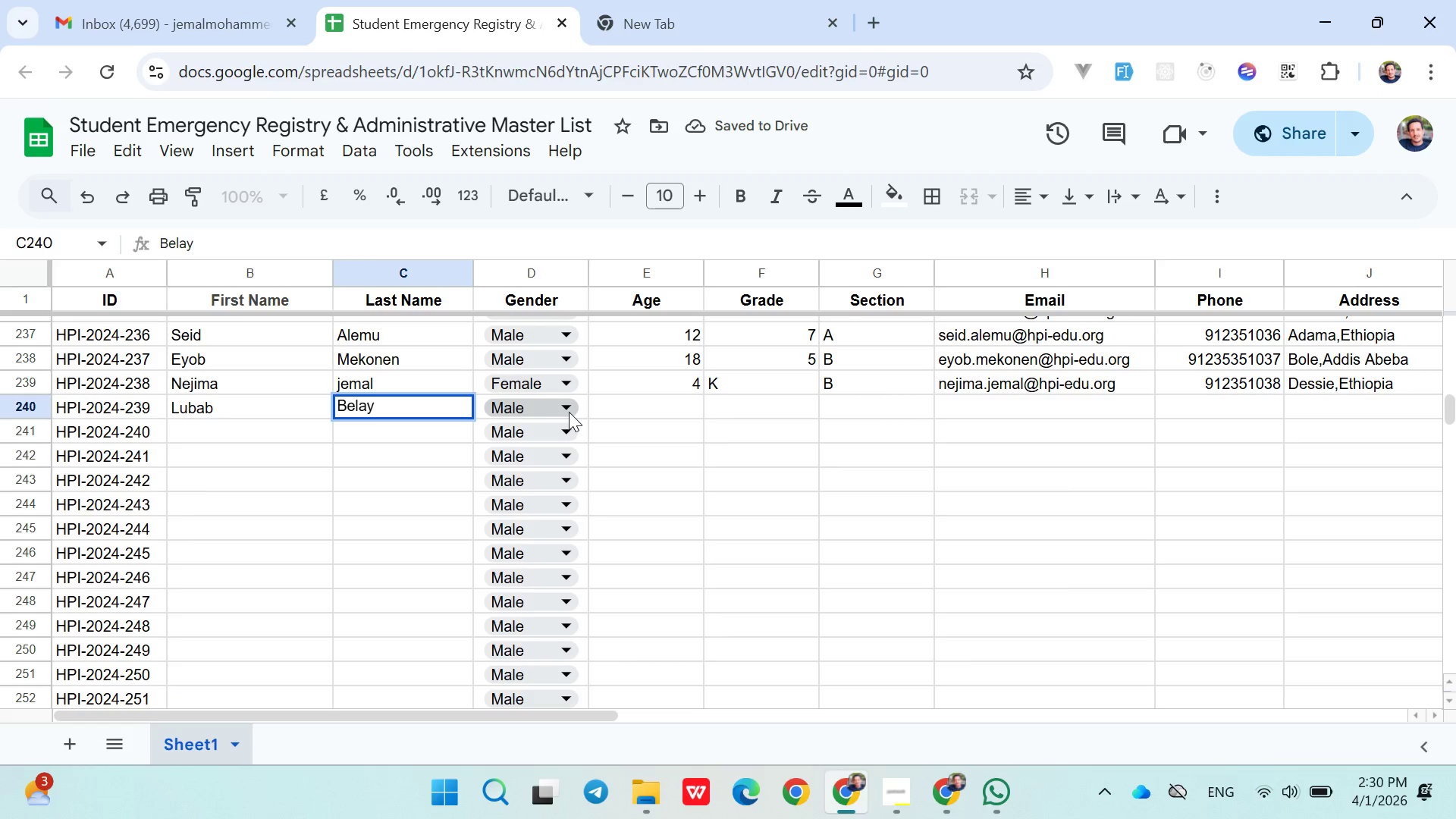 
left_click([569, 412])
 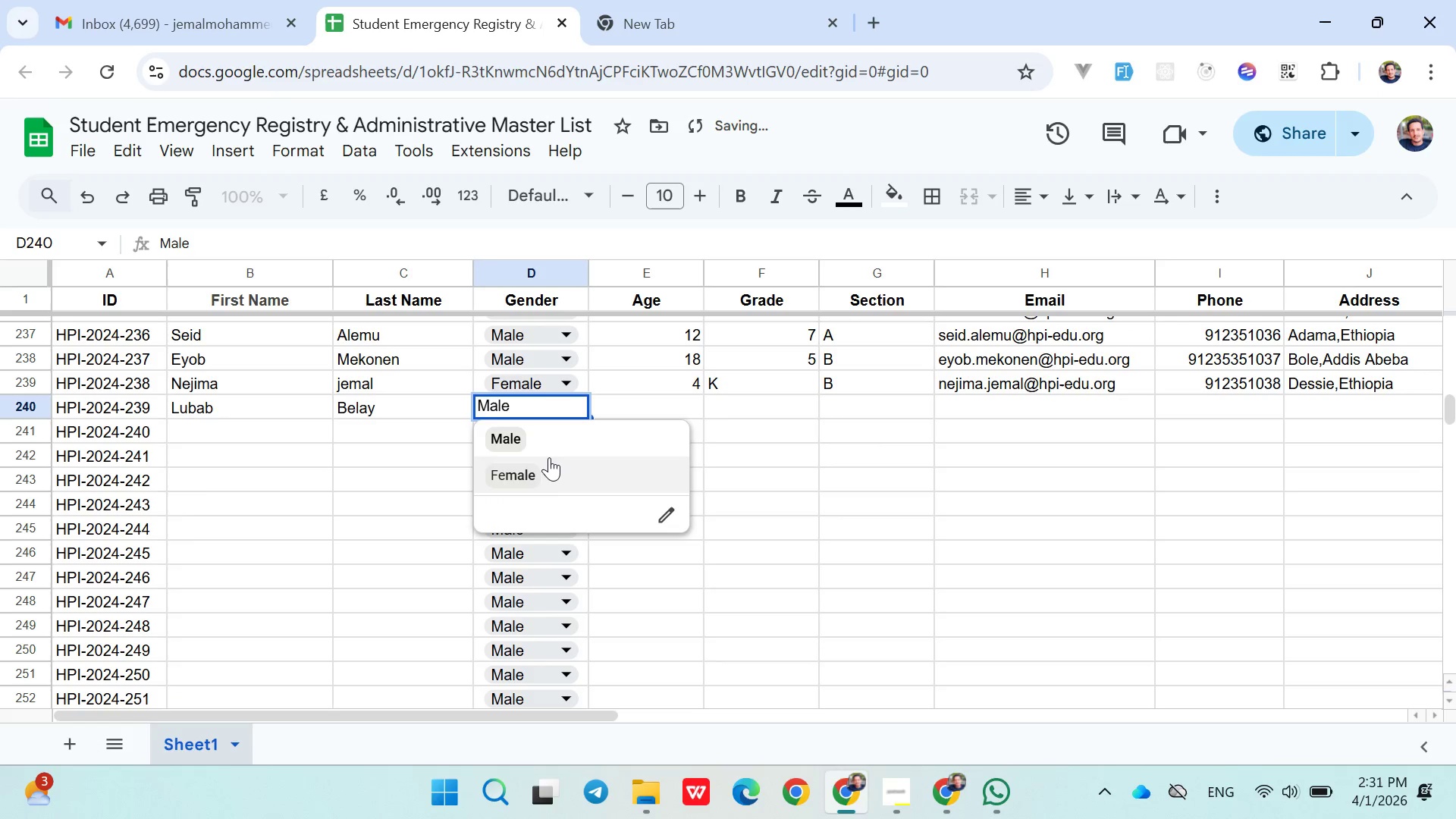 
left_click([544, 474])
 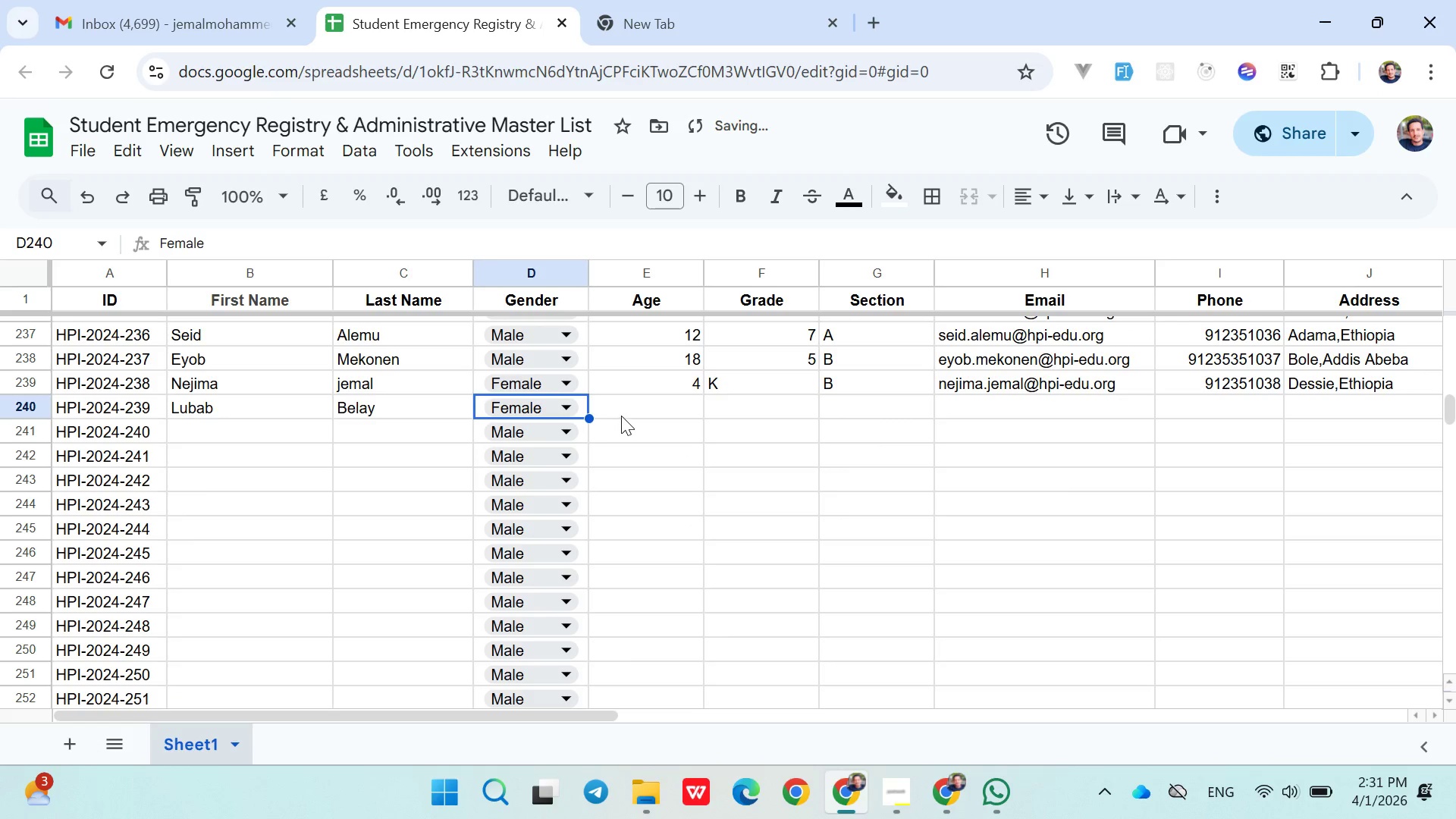 
left_click([622, 413])
 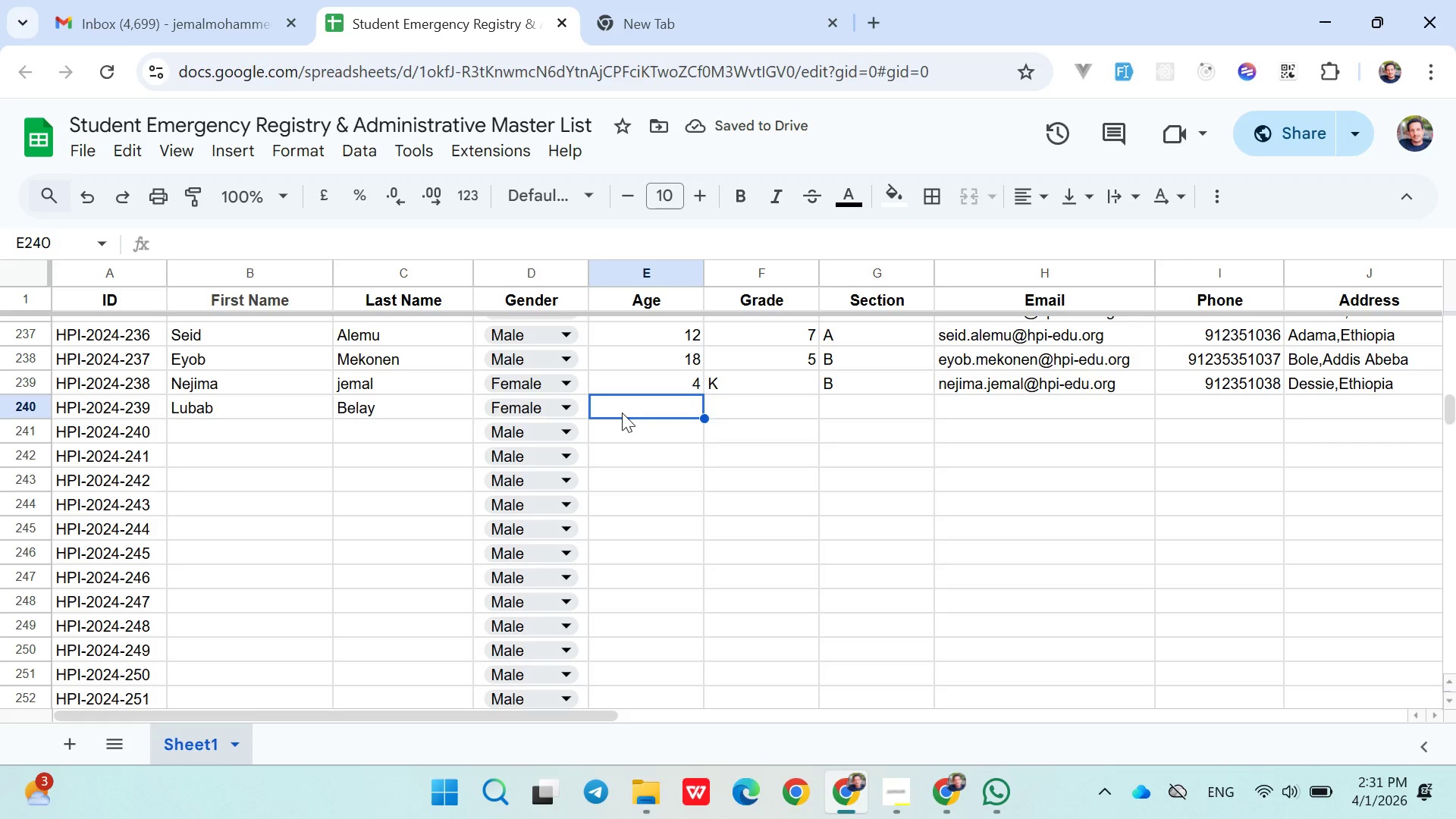 
type(10)
 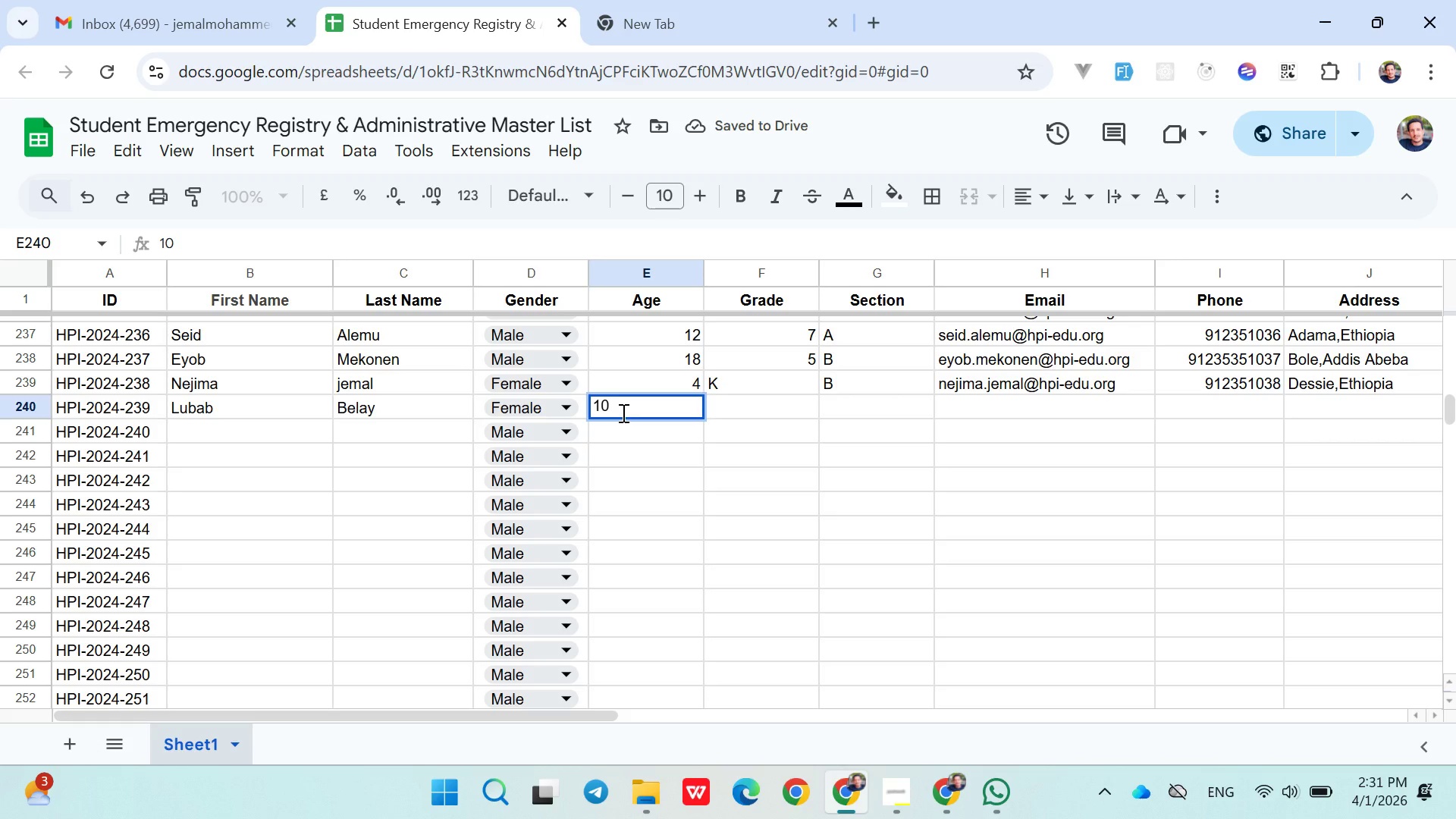 
key(ArrowRight)
 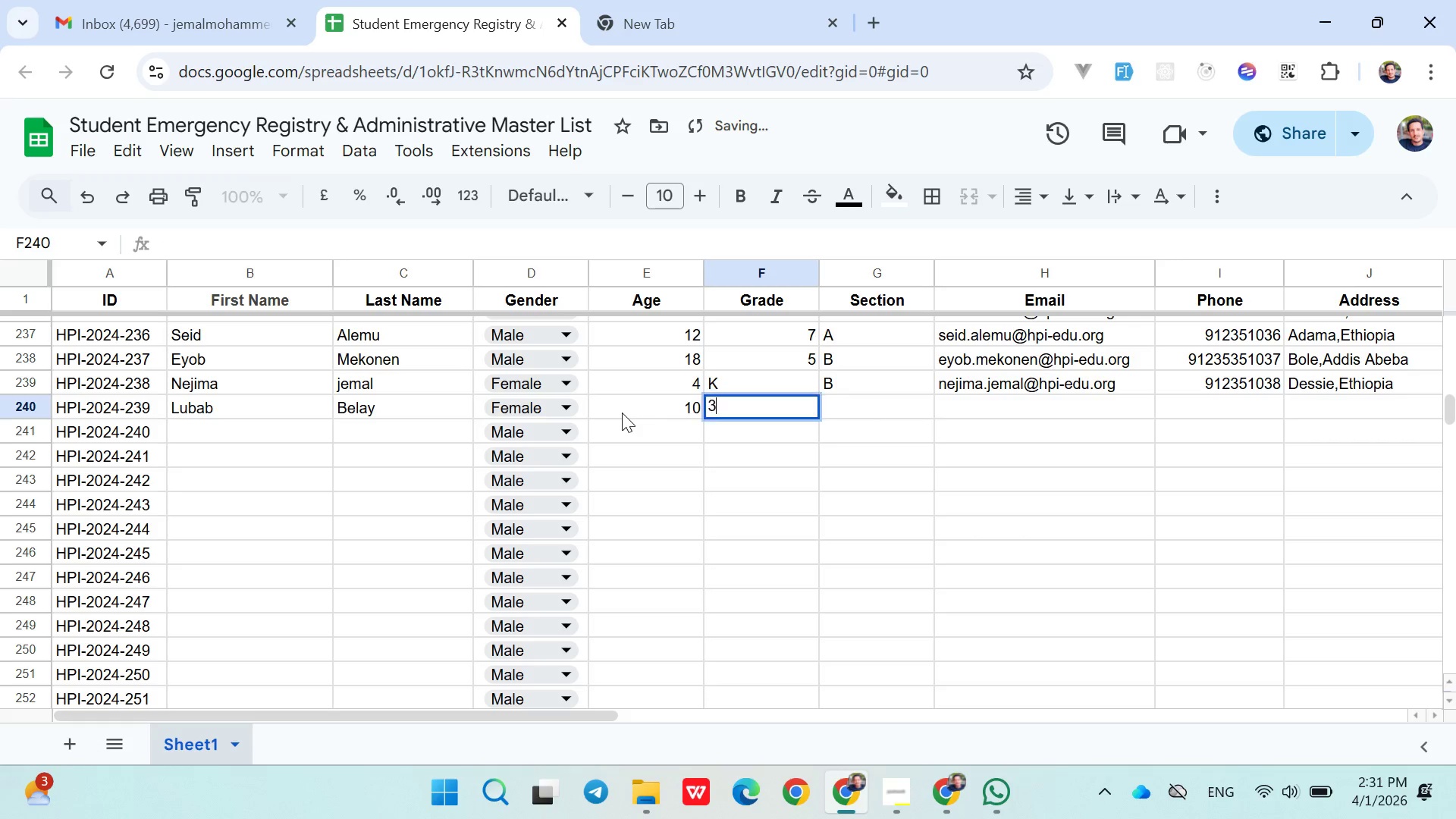 
key(3)
 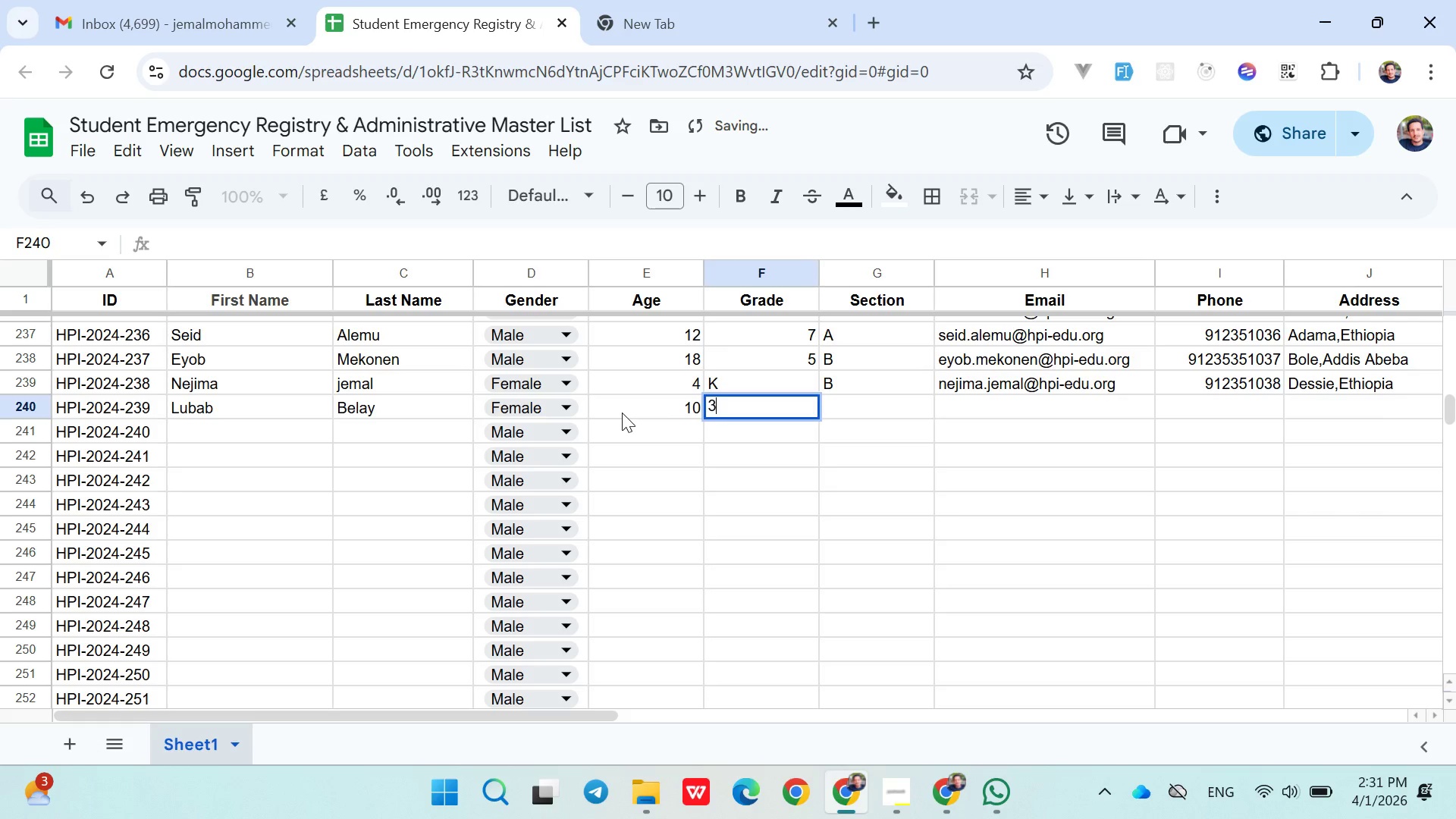 
key(ArrowRight)
 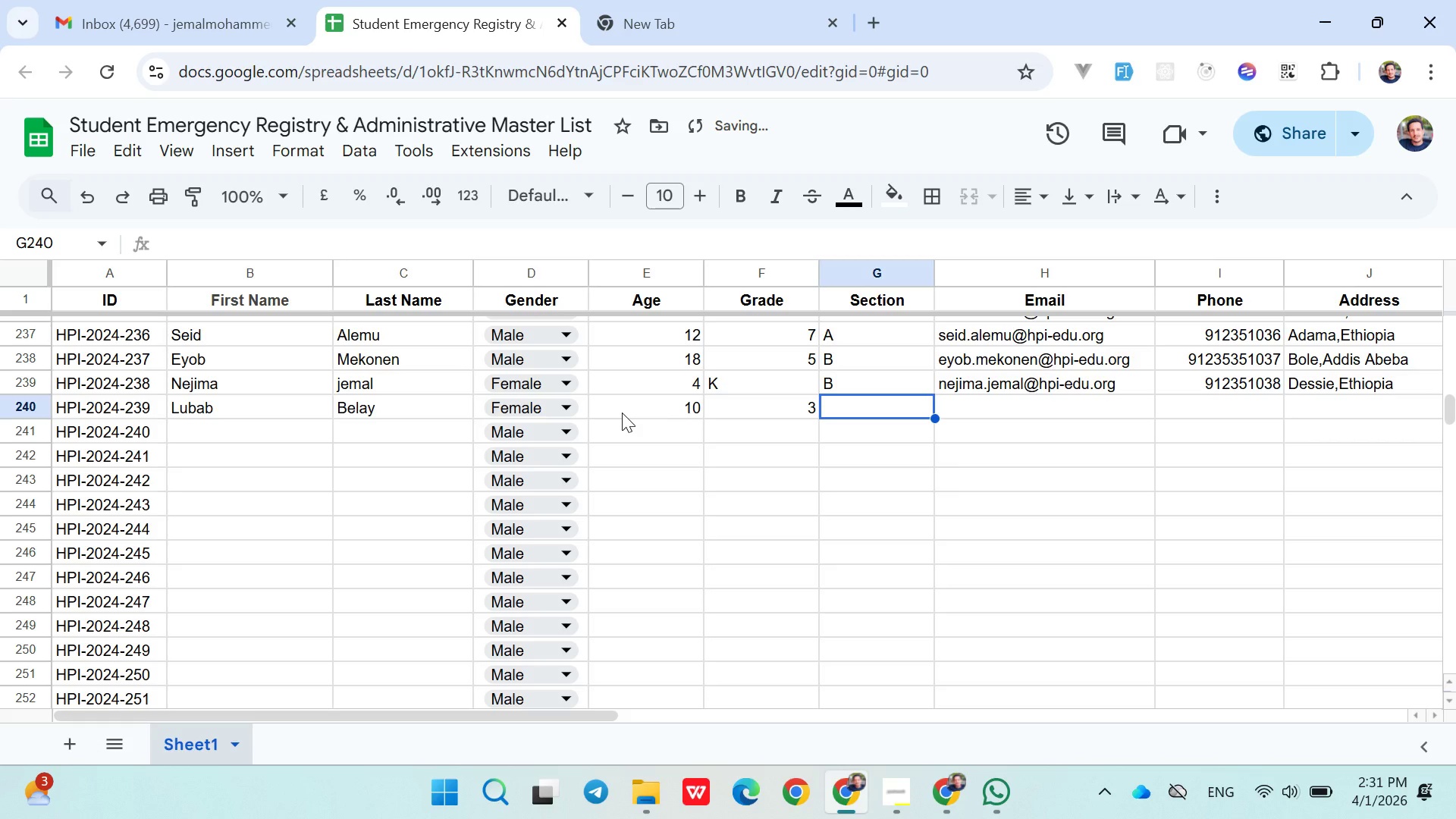 
key(Shift+B)
 